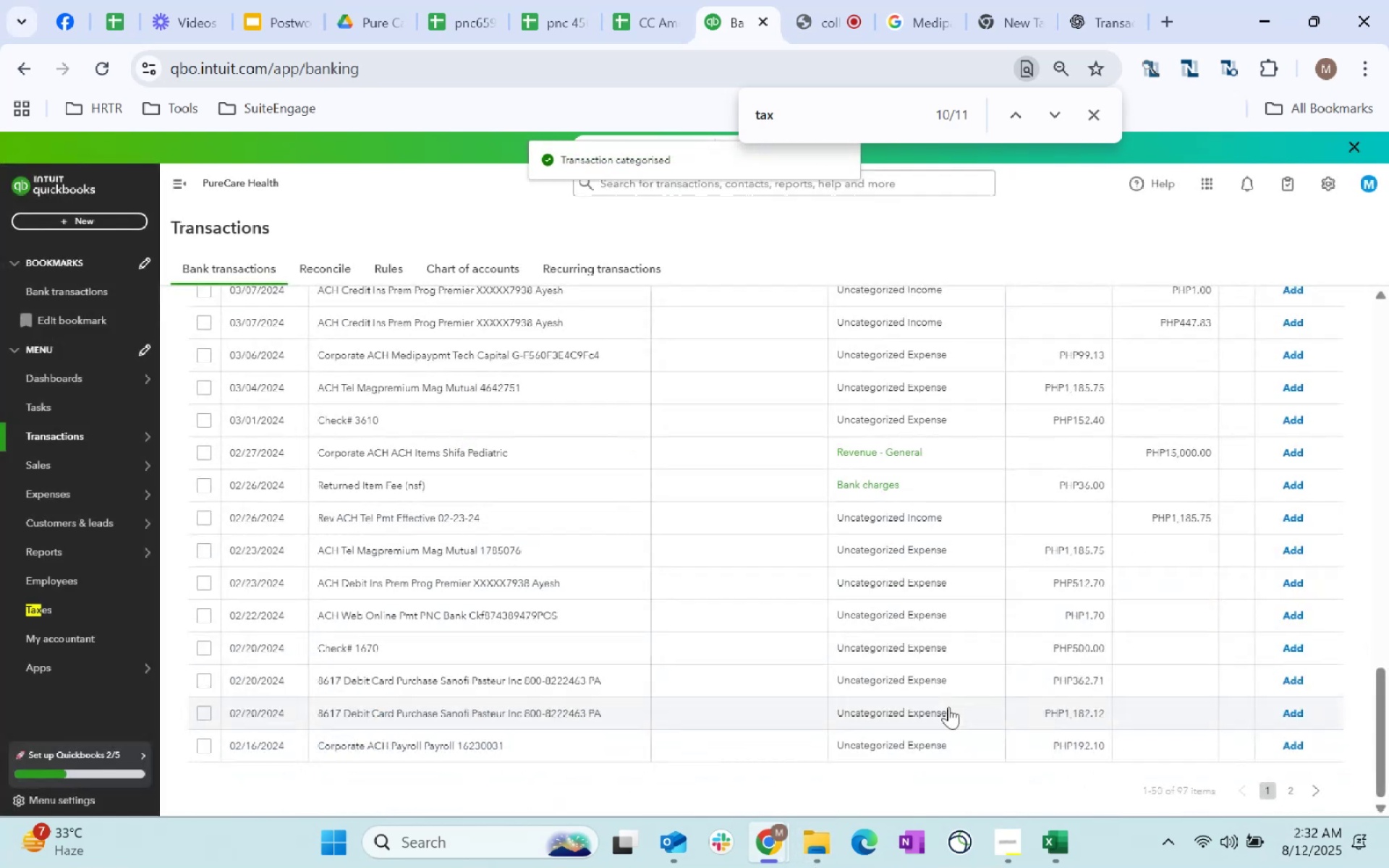 
left_click([547, 684])
 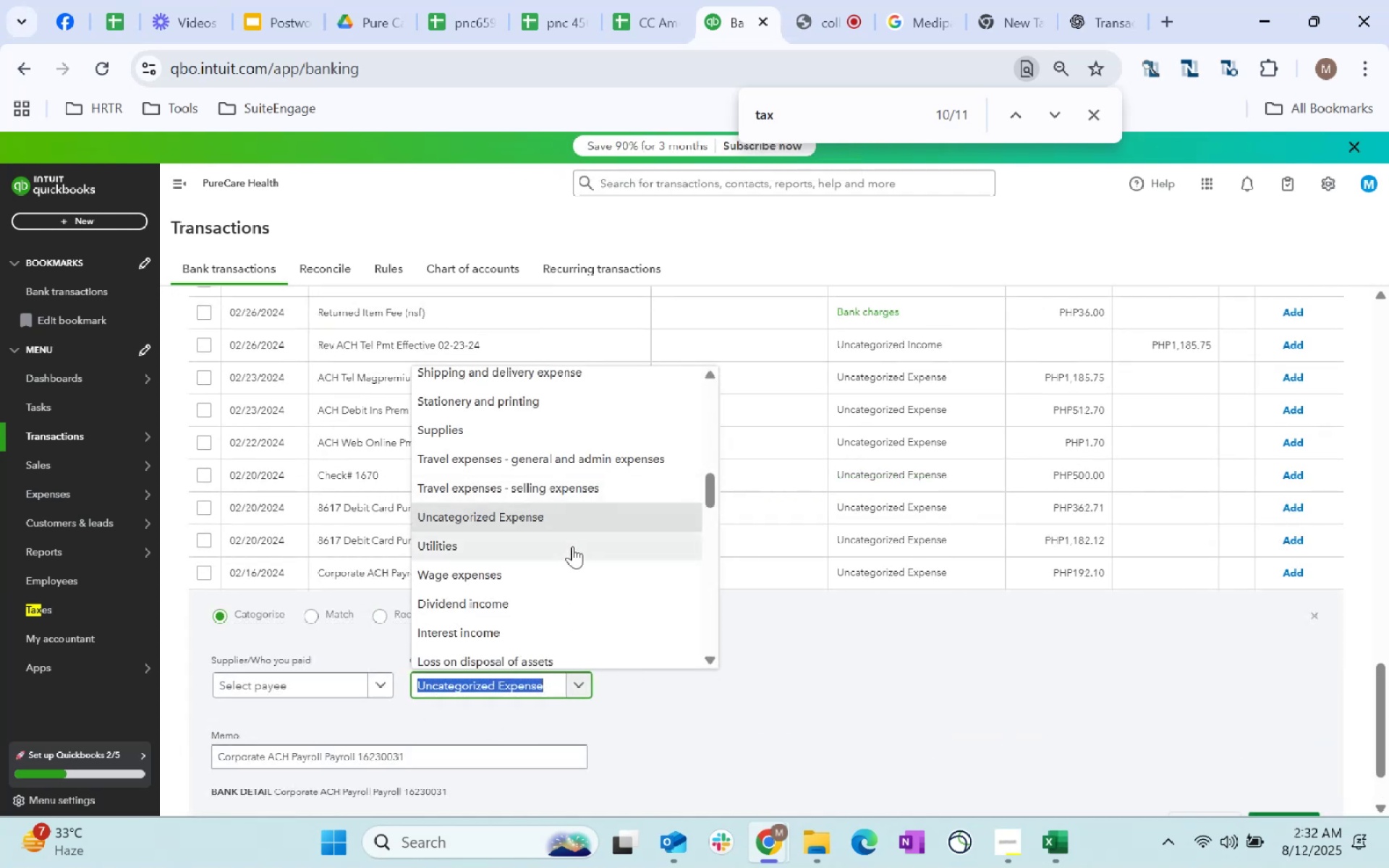 
type(pzy)
key(Backspace)
key(Backspace)
type(a)
 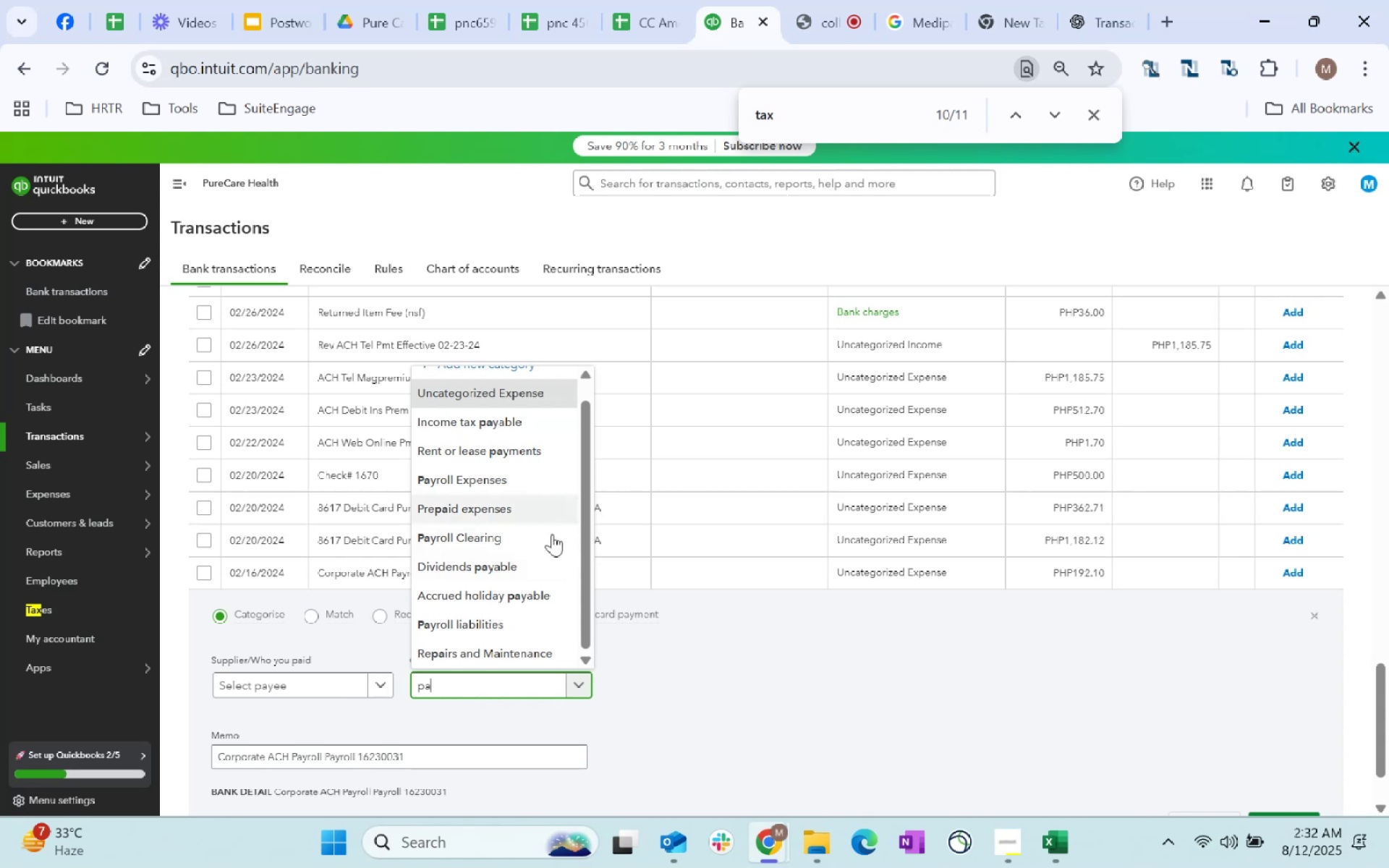 
left_click([486, 493])
 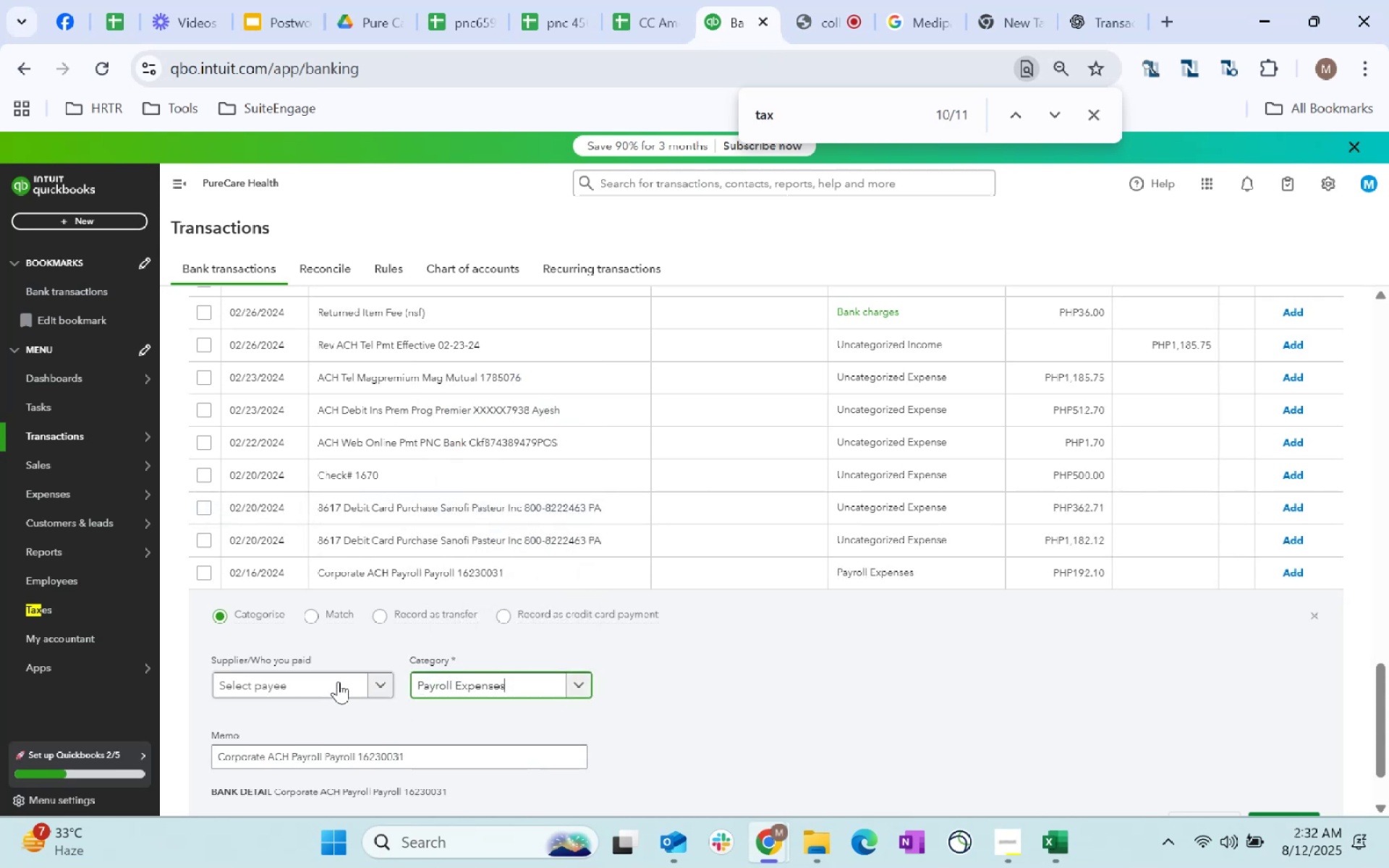 
left_click([325, 684])
 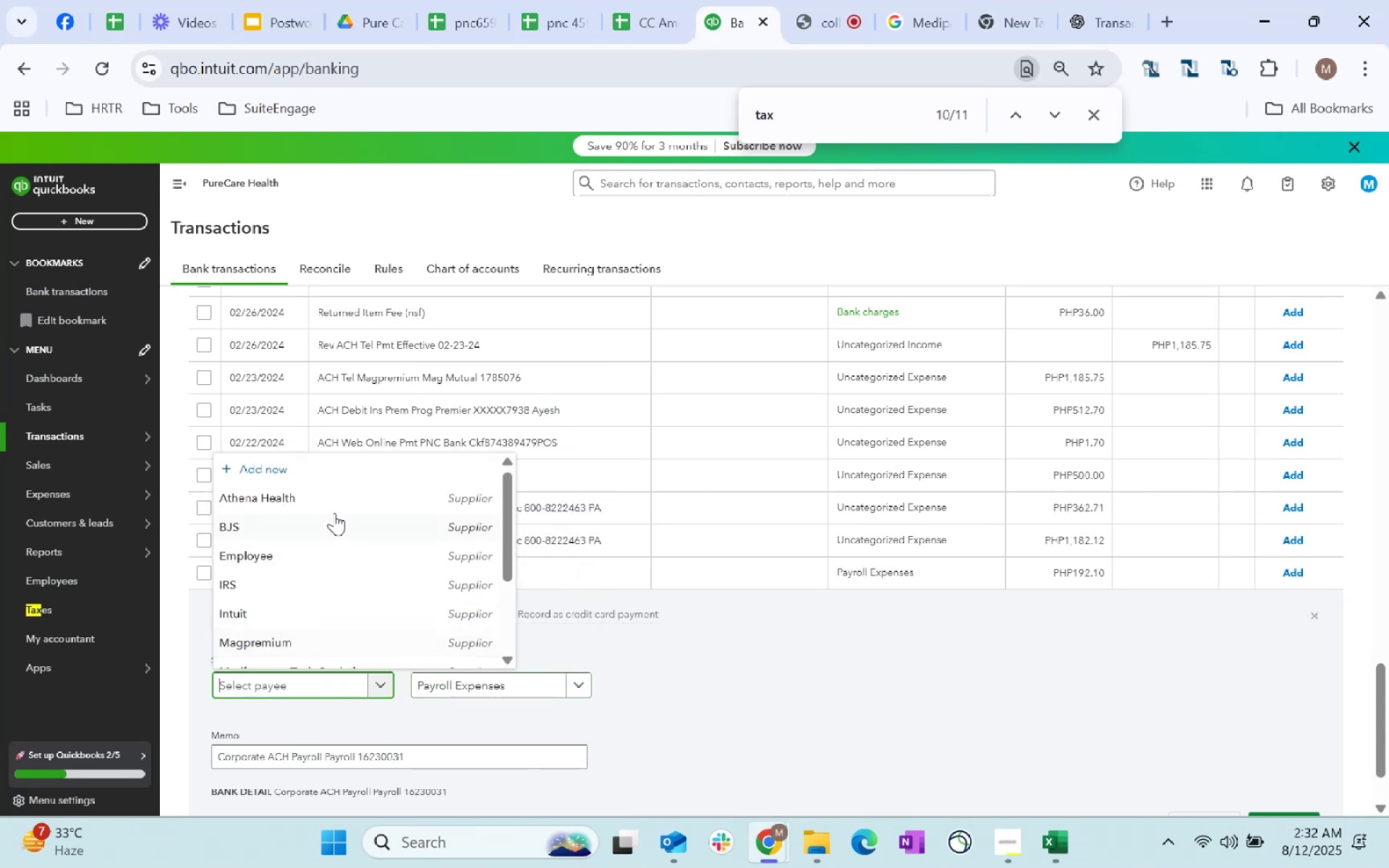 
left_click([308, 550])
 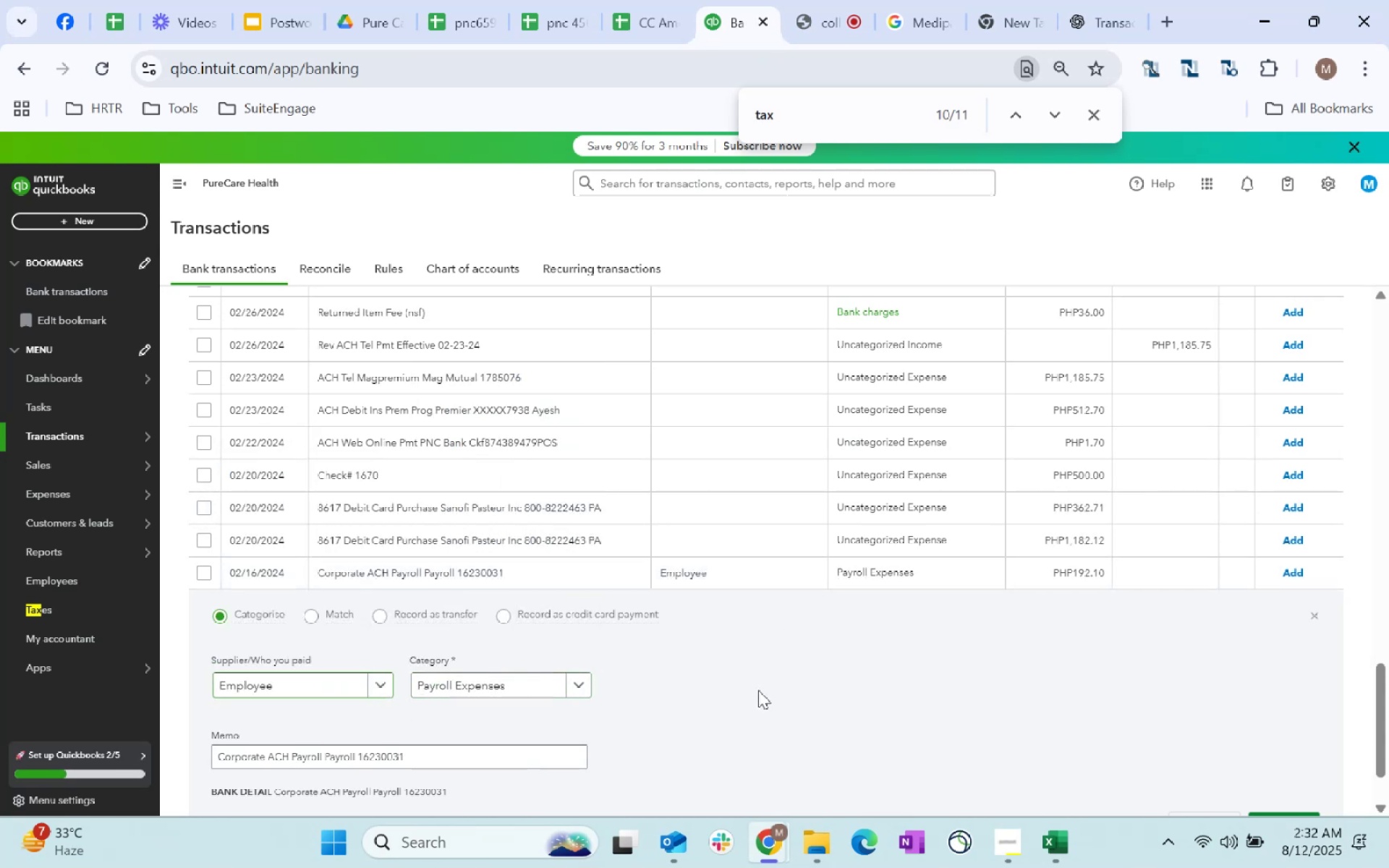 
scroll: coordinate [1118, 650], scroll_direction: down, amount: 2.0
 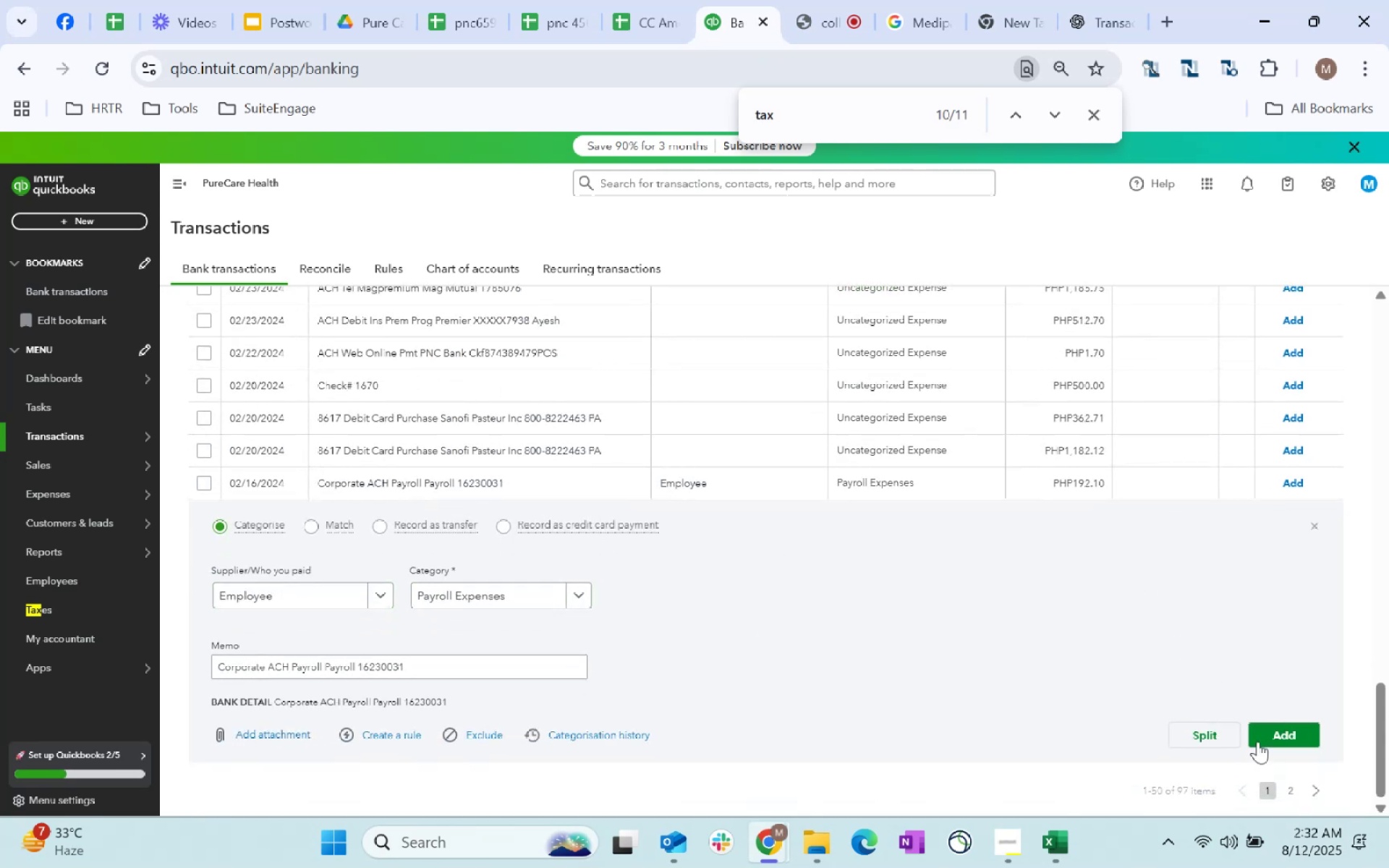 
left_click([1265, 740])
 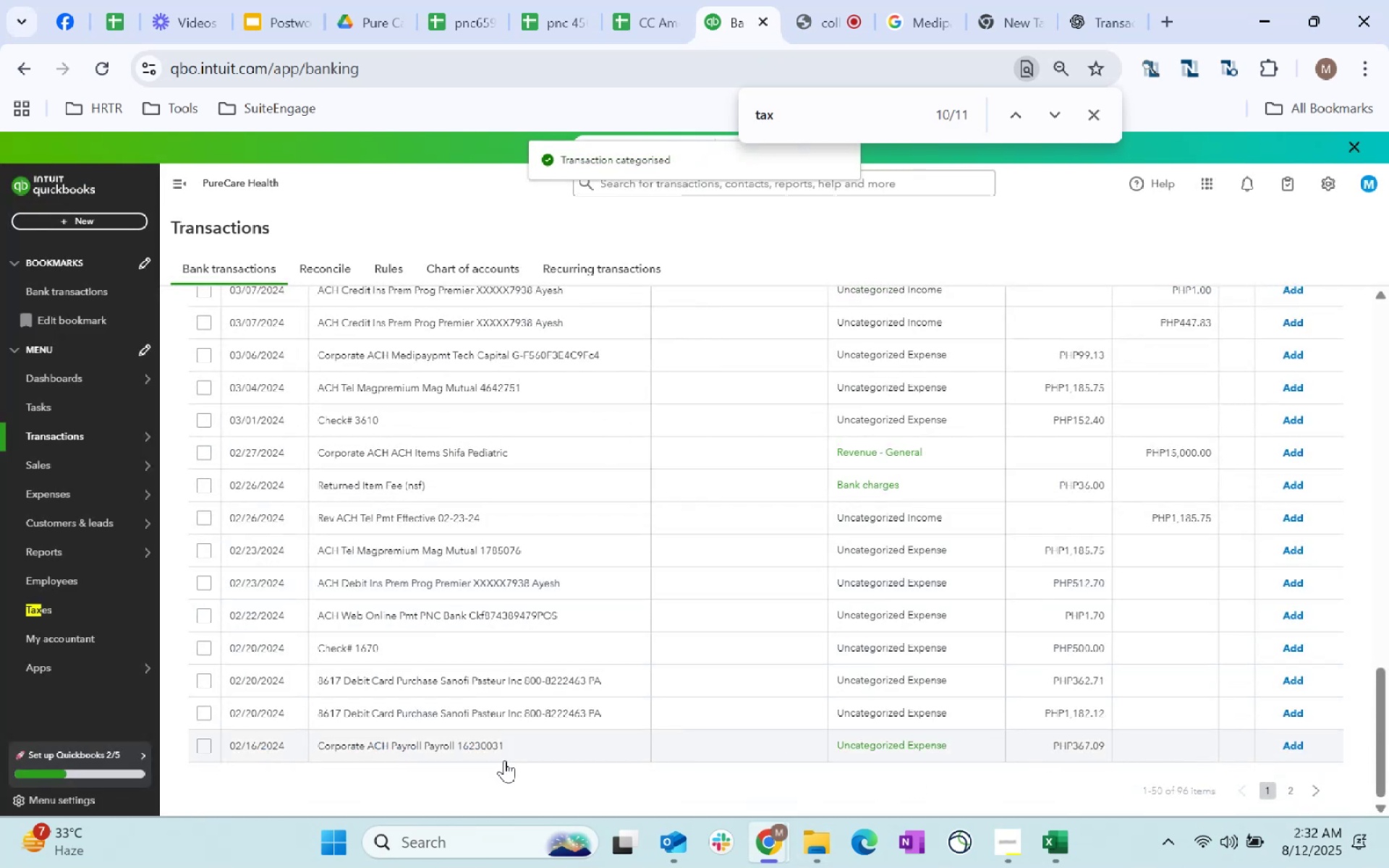 
left_click([720, 744])
 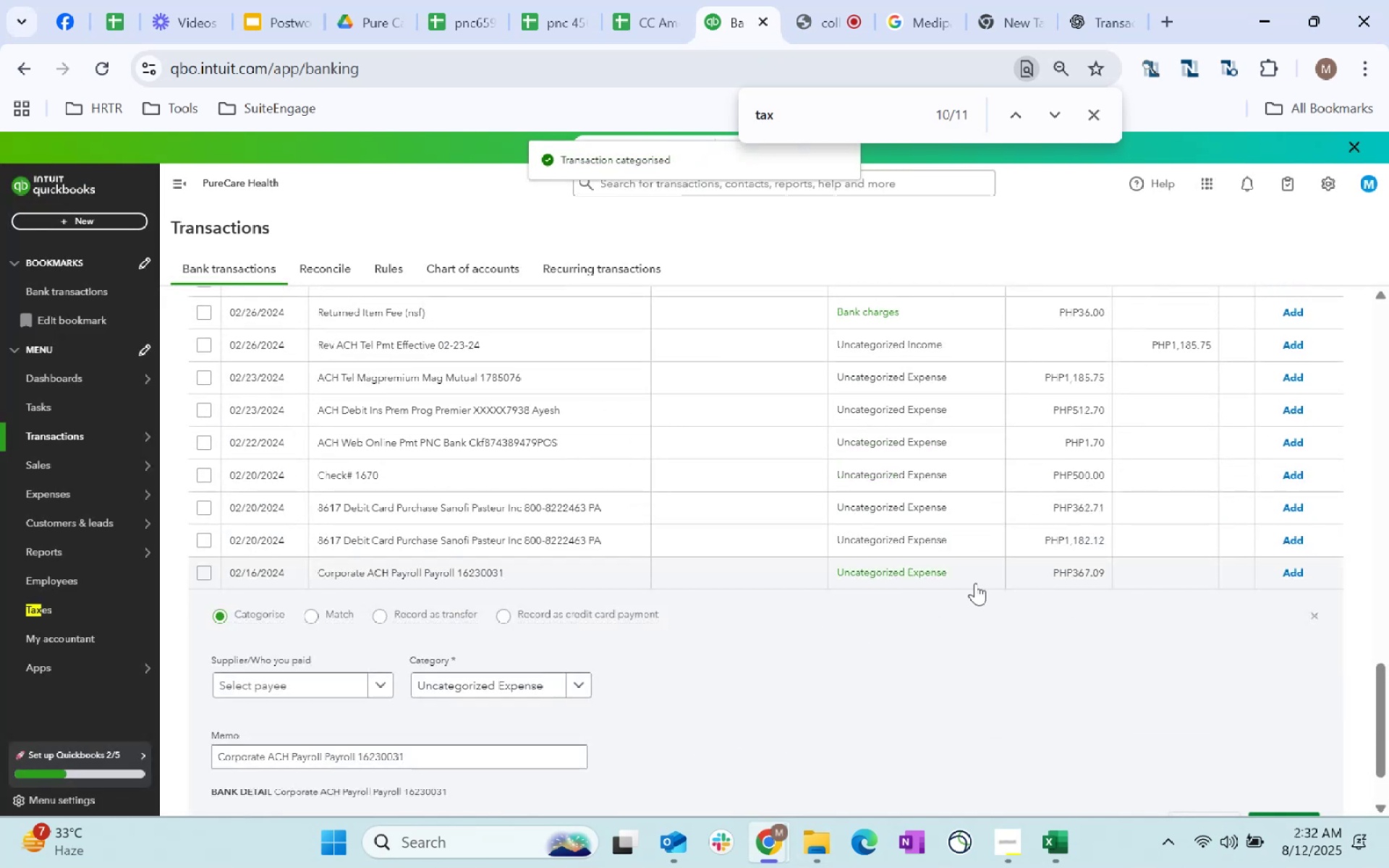 
left_click([951, 571])
 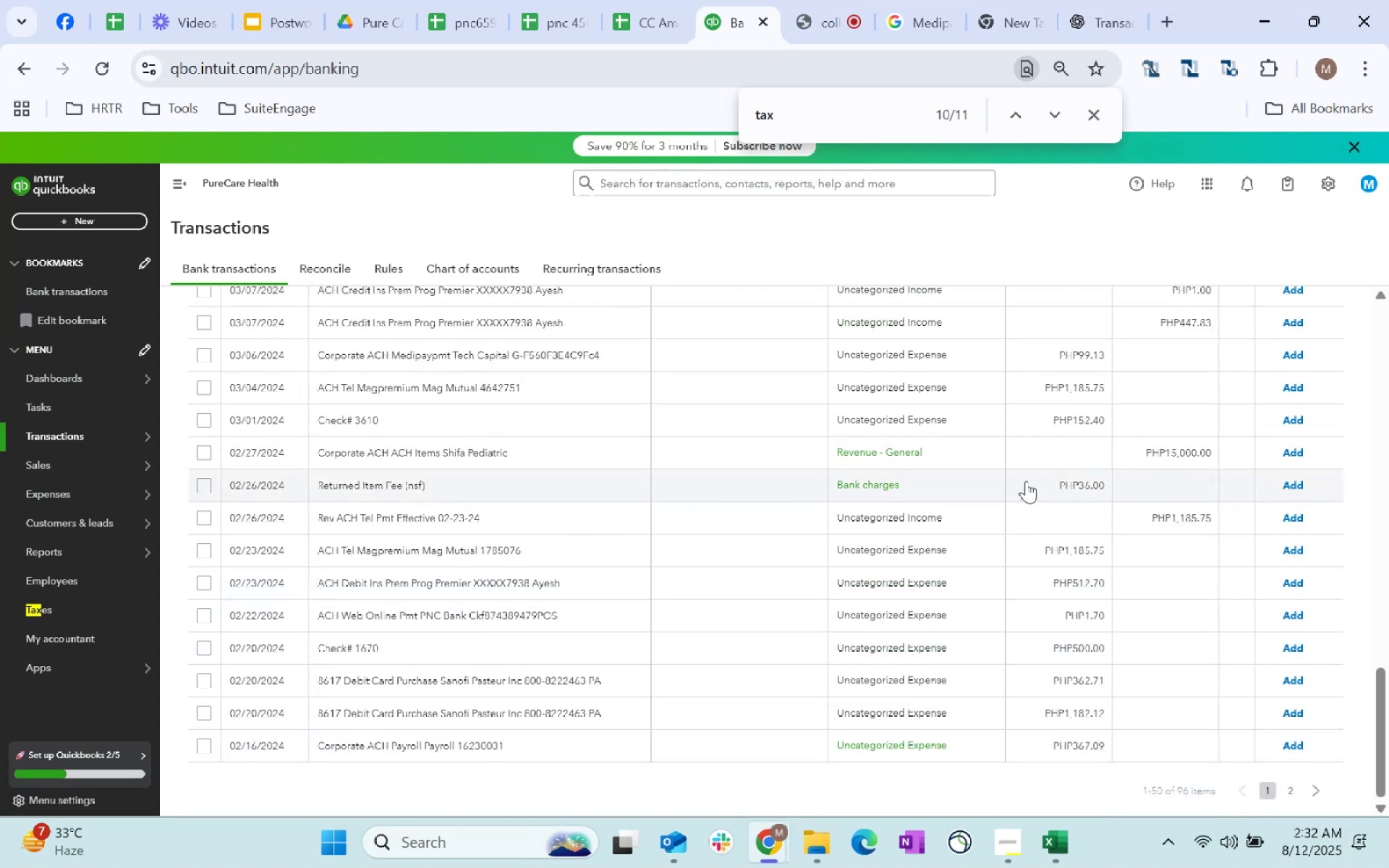 
left_click([1295, 485])
 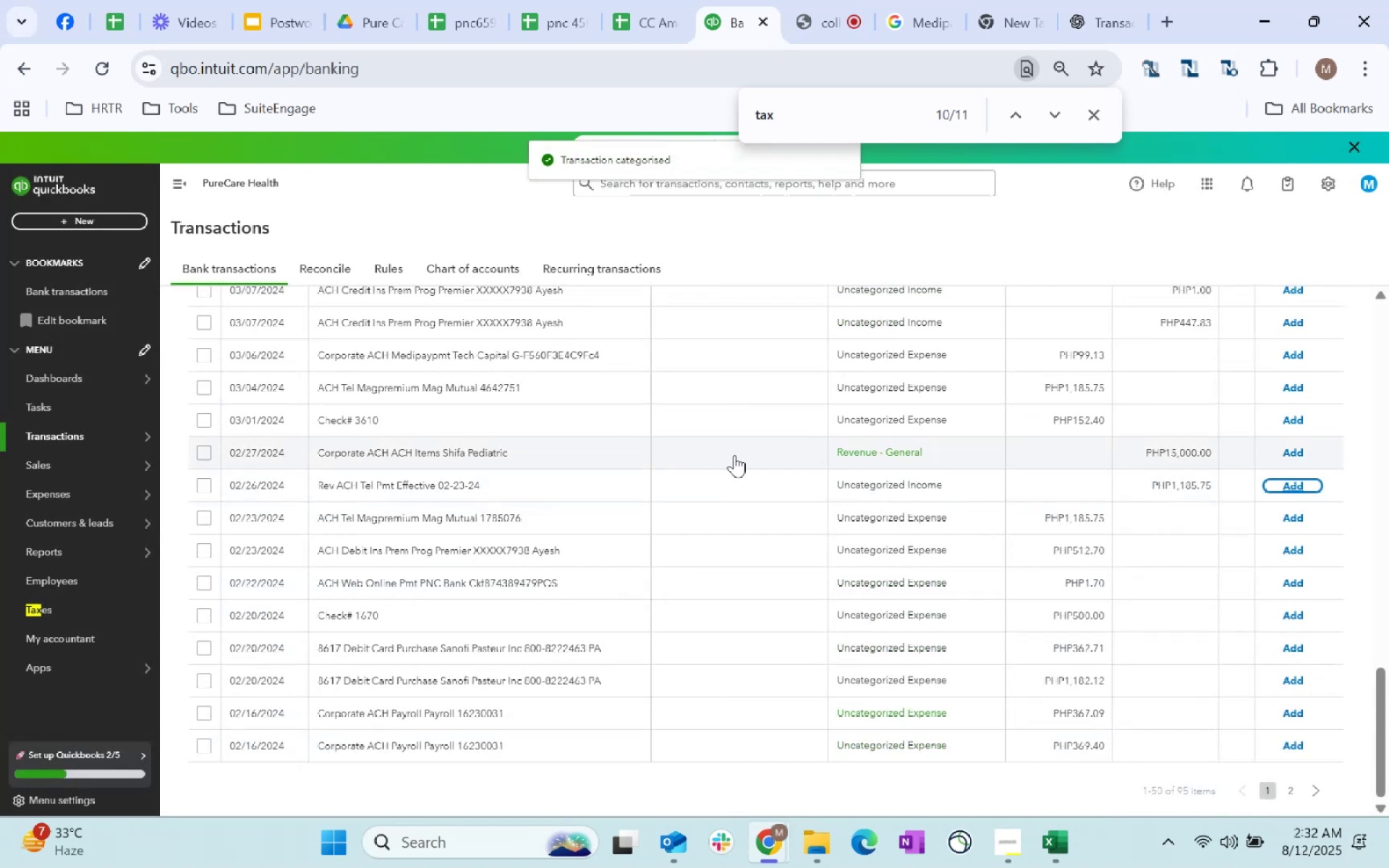 
left_click([753, 451])
 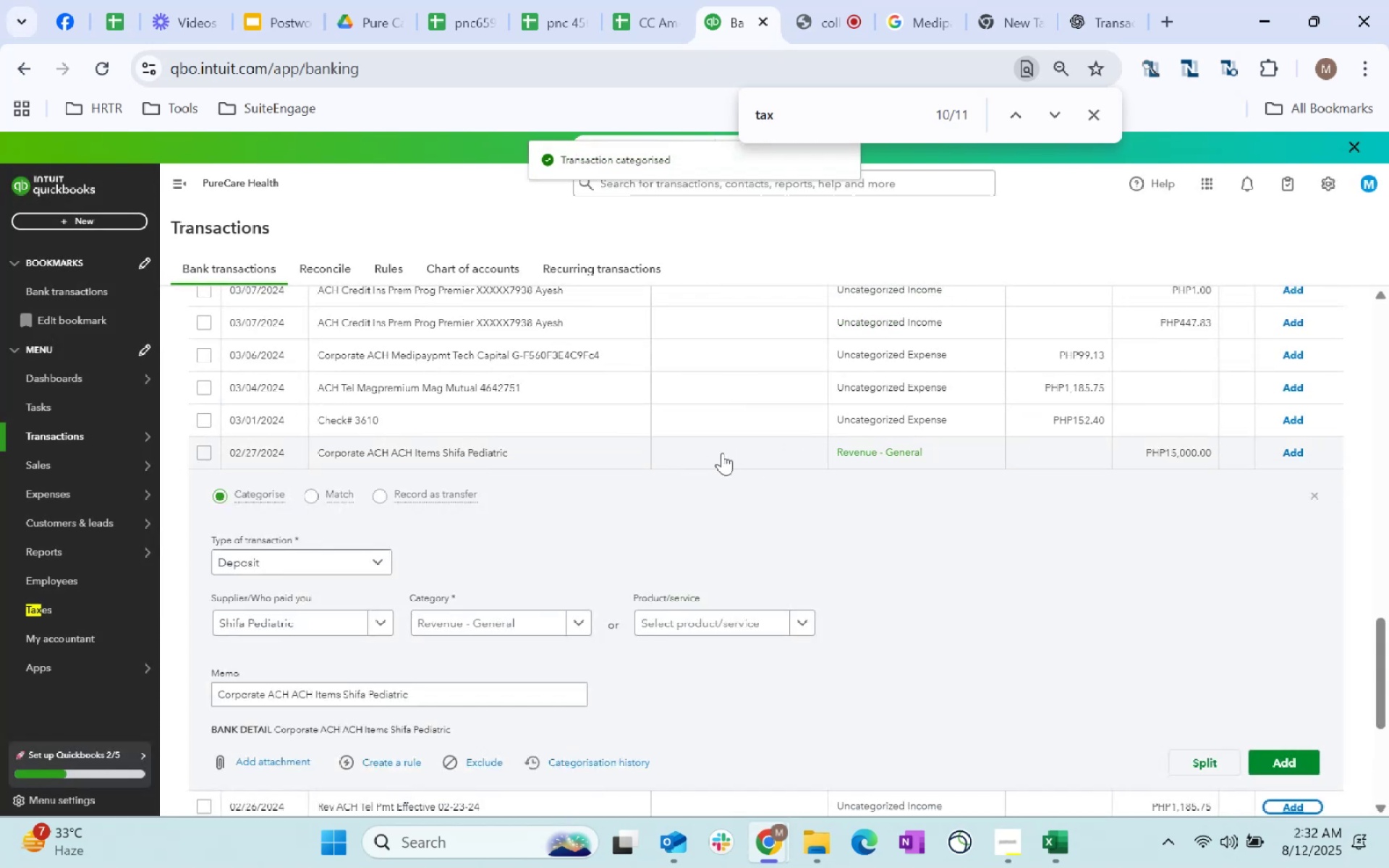 
left_click([707, 454])
 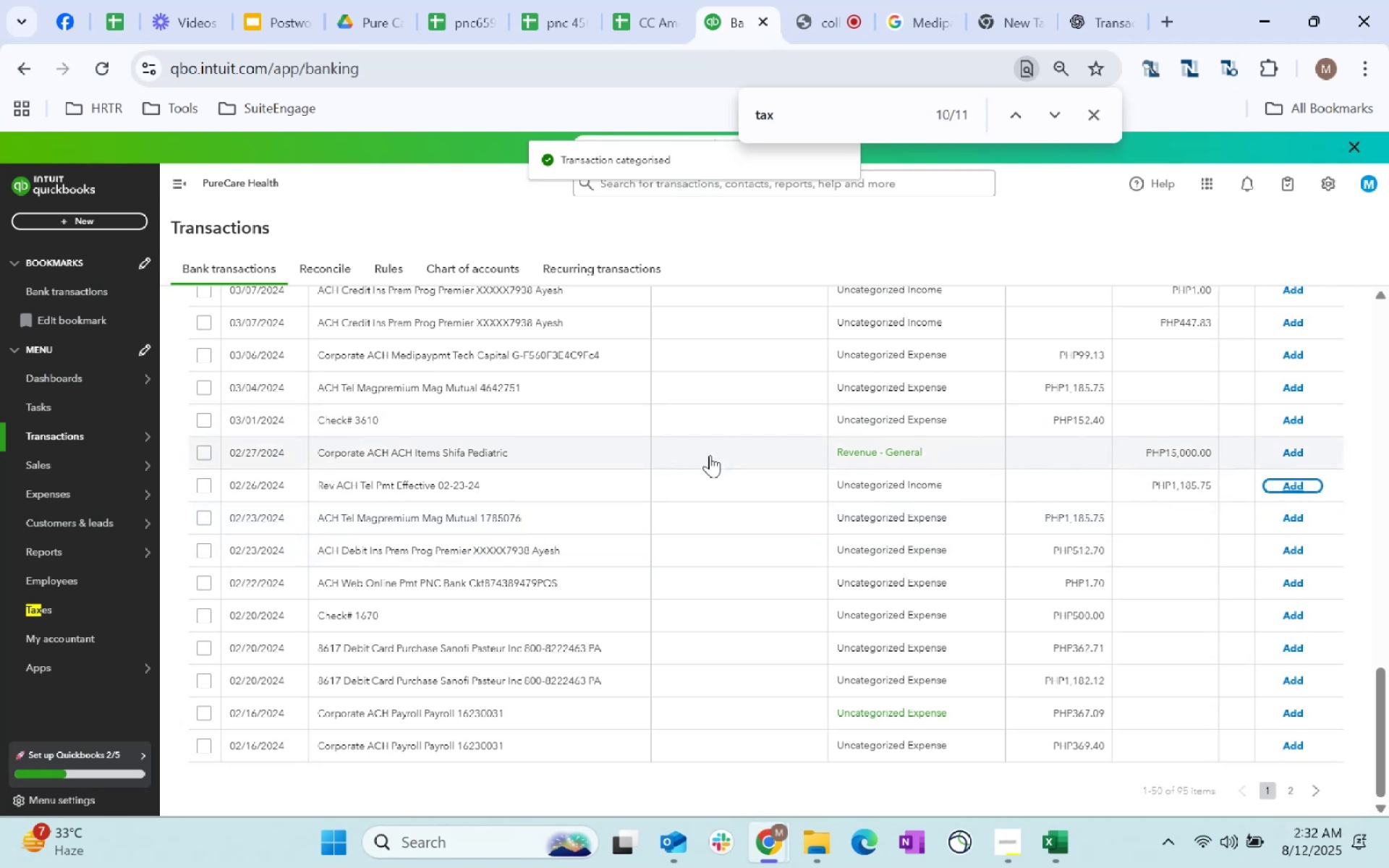 
left_click([760, 455])
 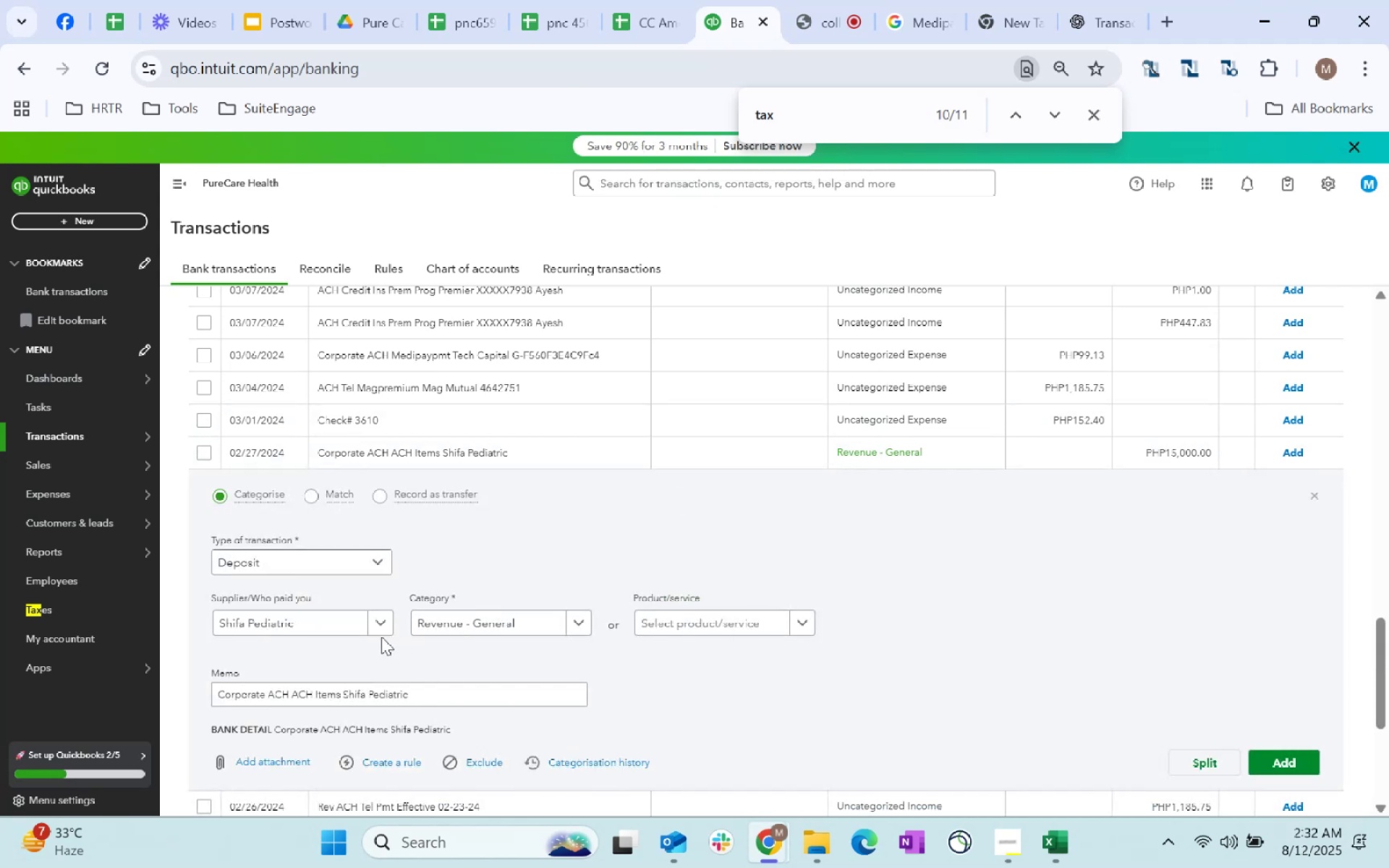 
left_click([348, 611])
 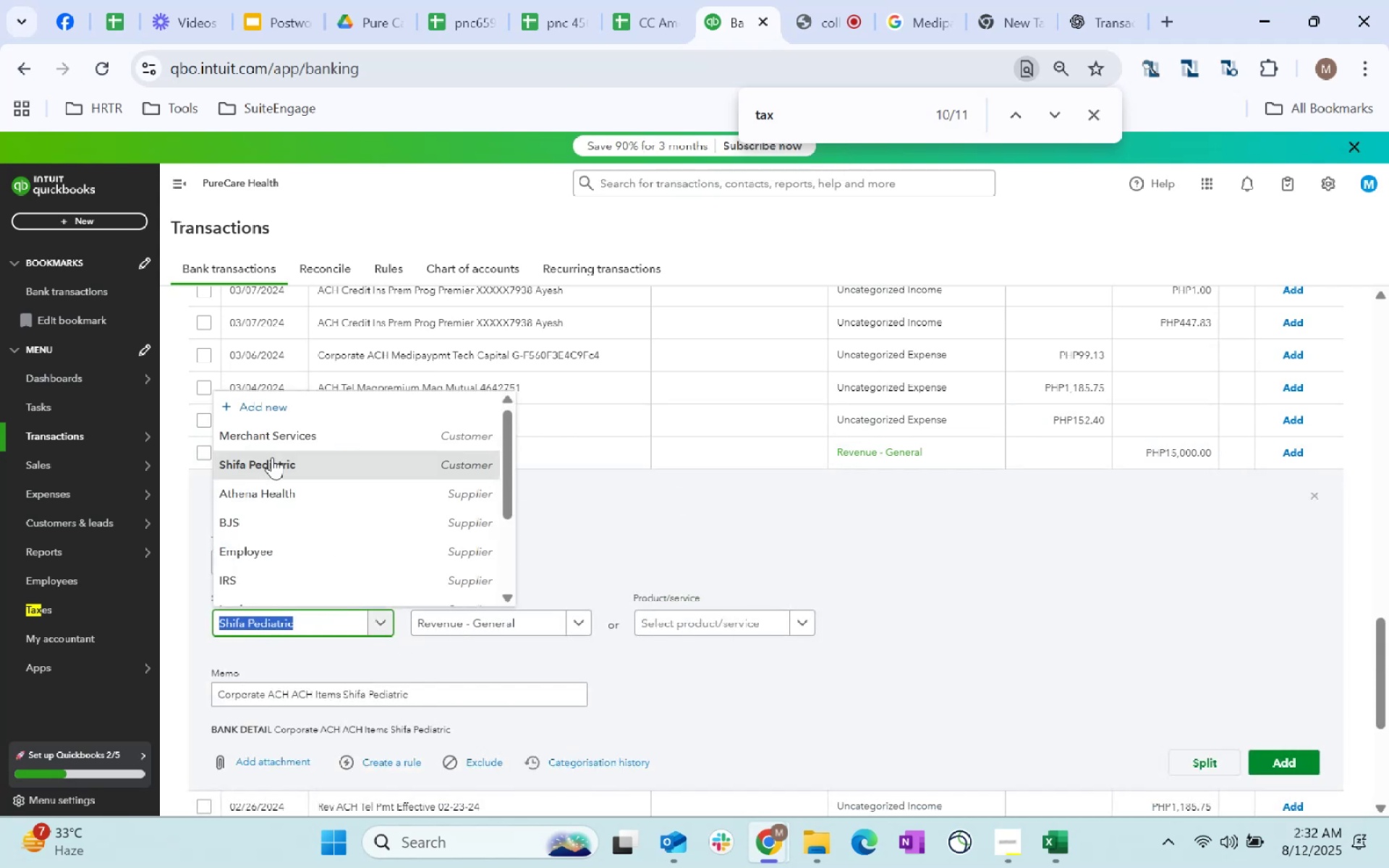 
left_click([281, 461])
 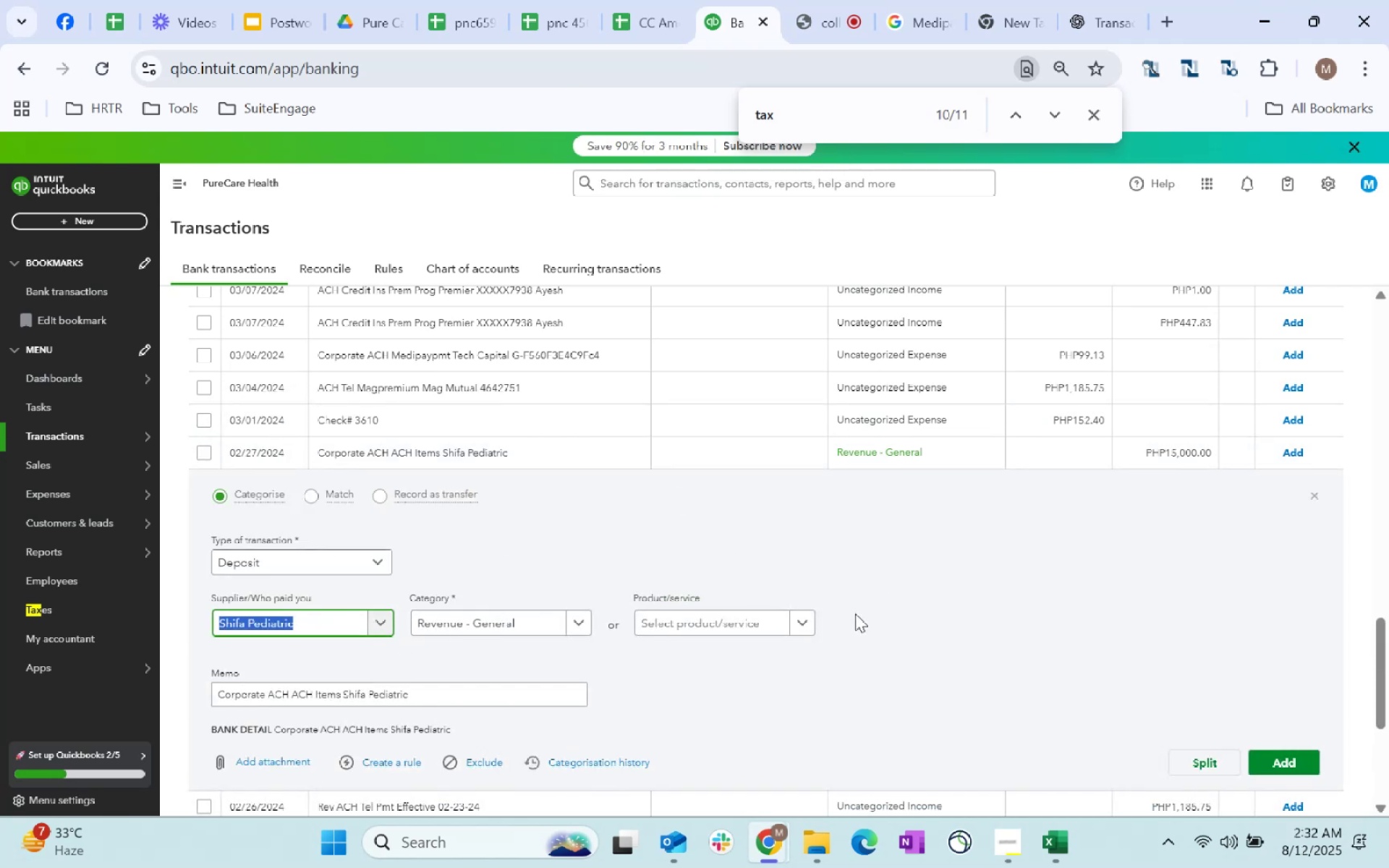 
left_click([982, 628])
 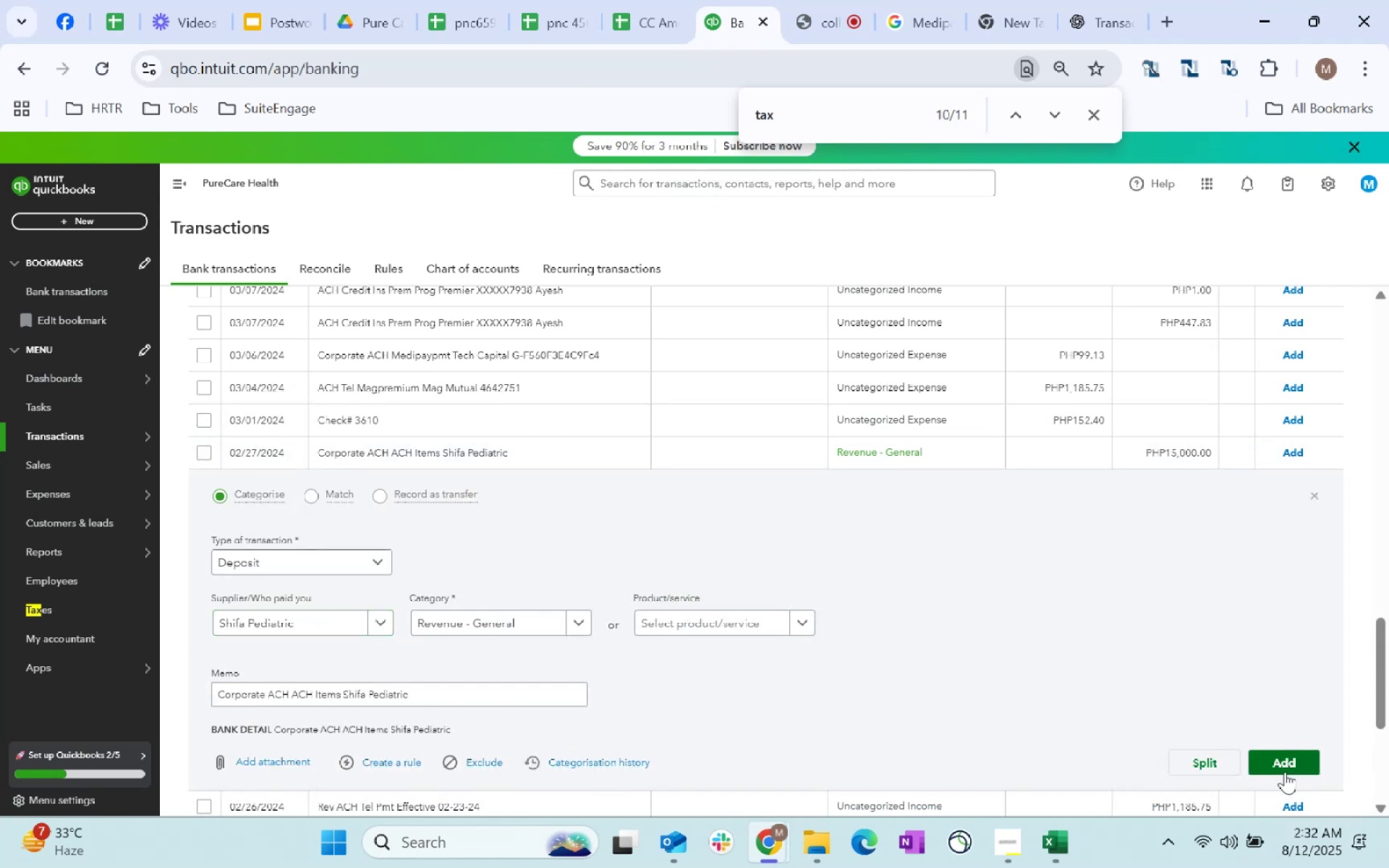 
left_click([1285, 769])
 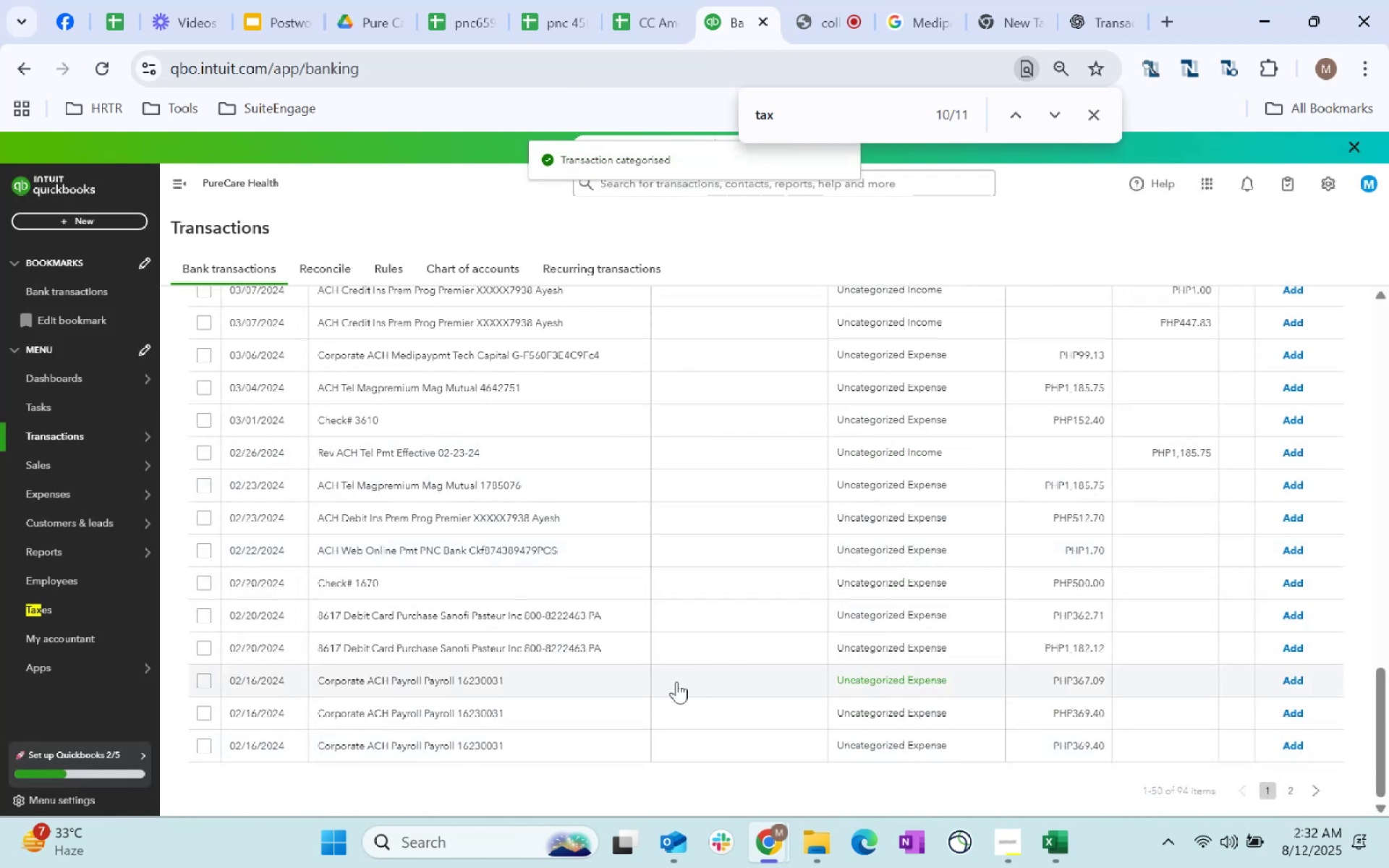 
left_click([718, 677])
 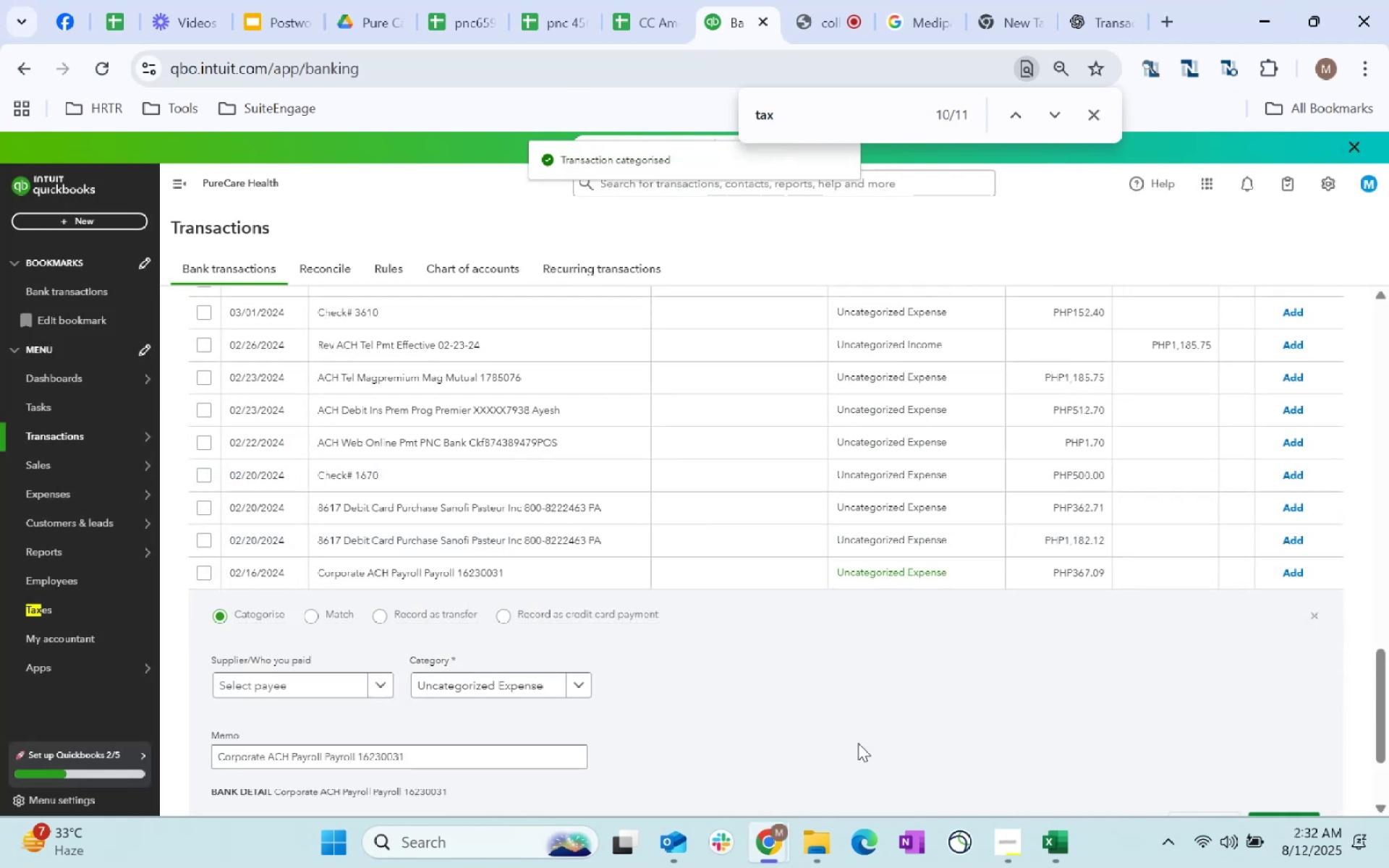 
scroll: coordinate [921, 642], scroll_direction: down, amount: 2.0
 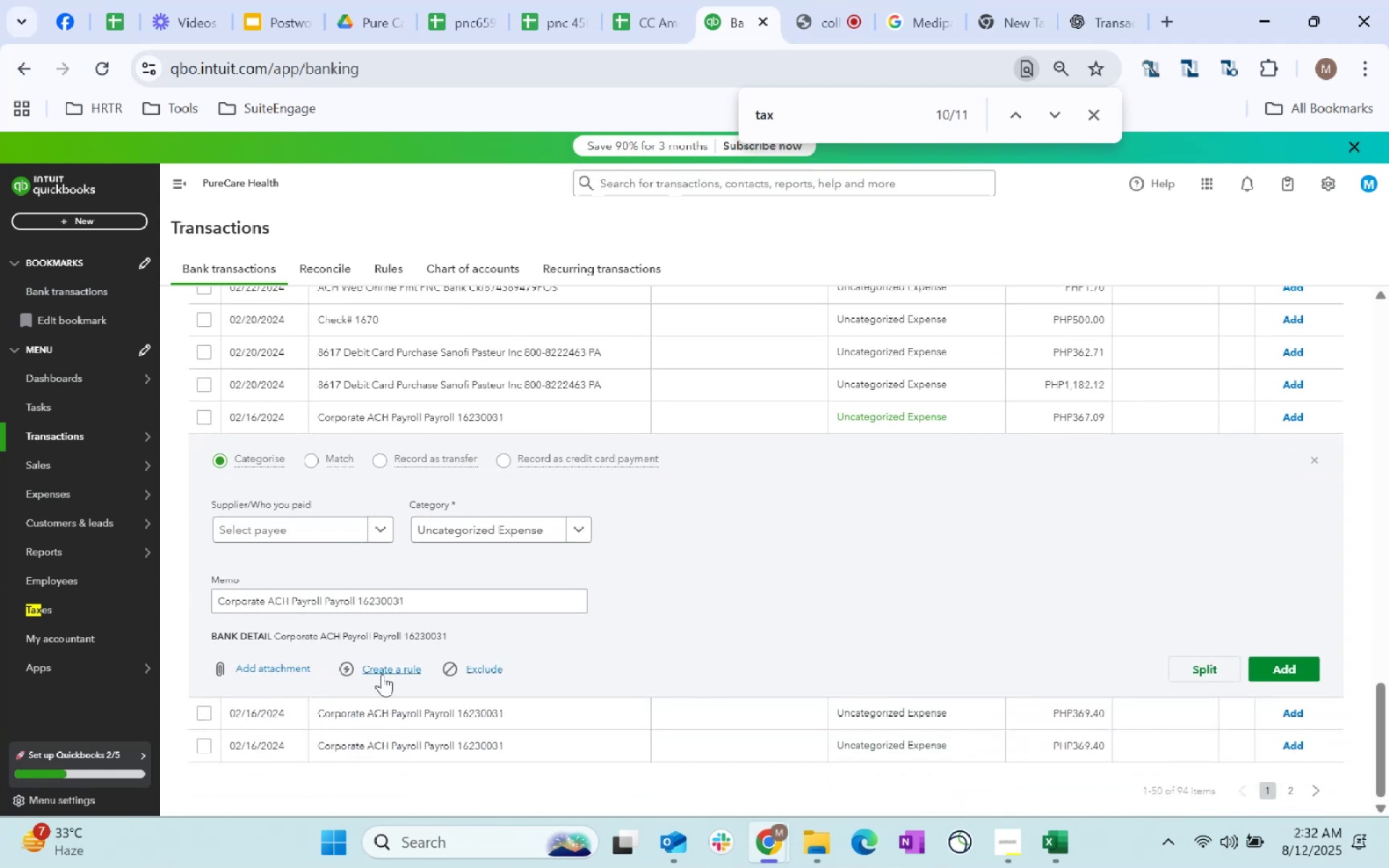 
left_click([404, 671])
 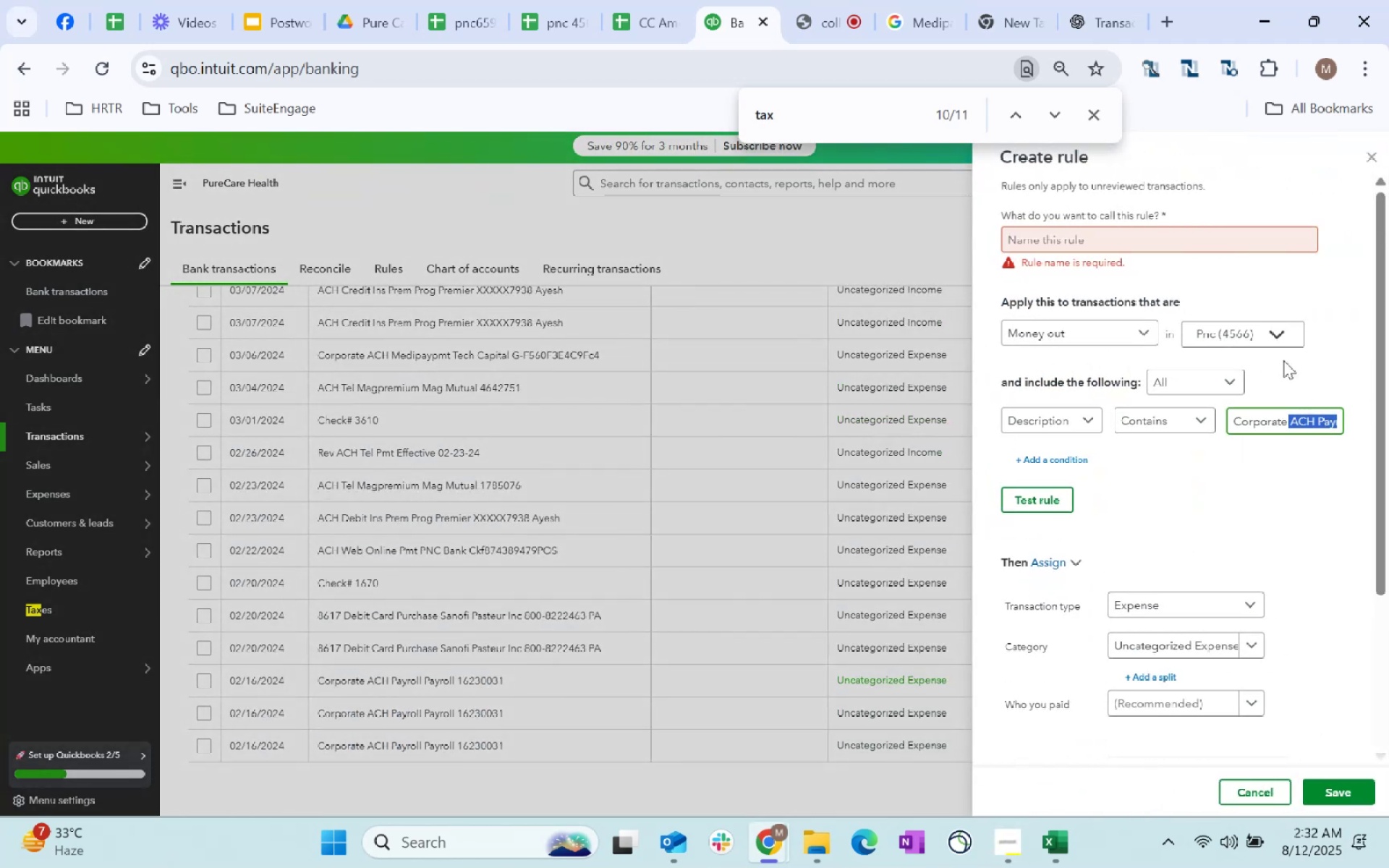 
double_click([1126, 242])
 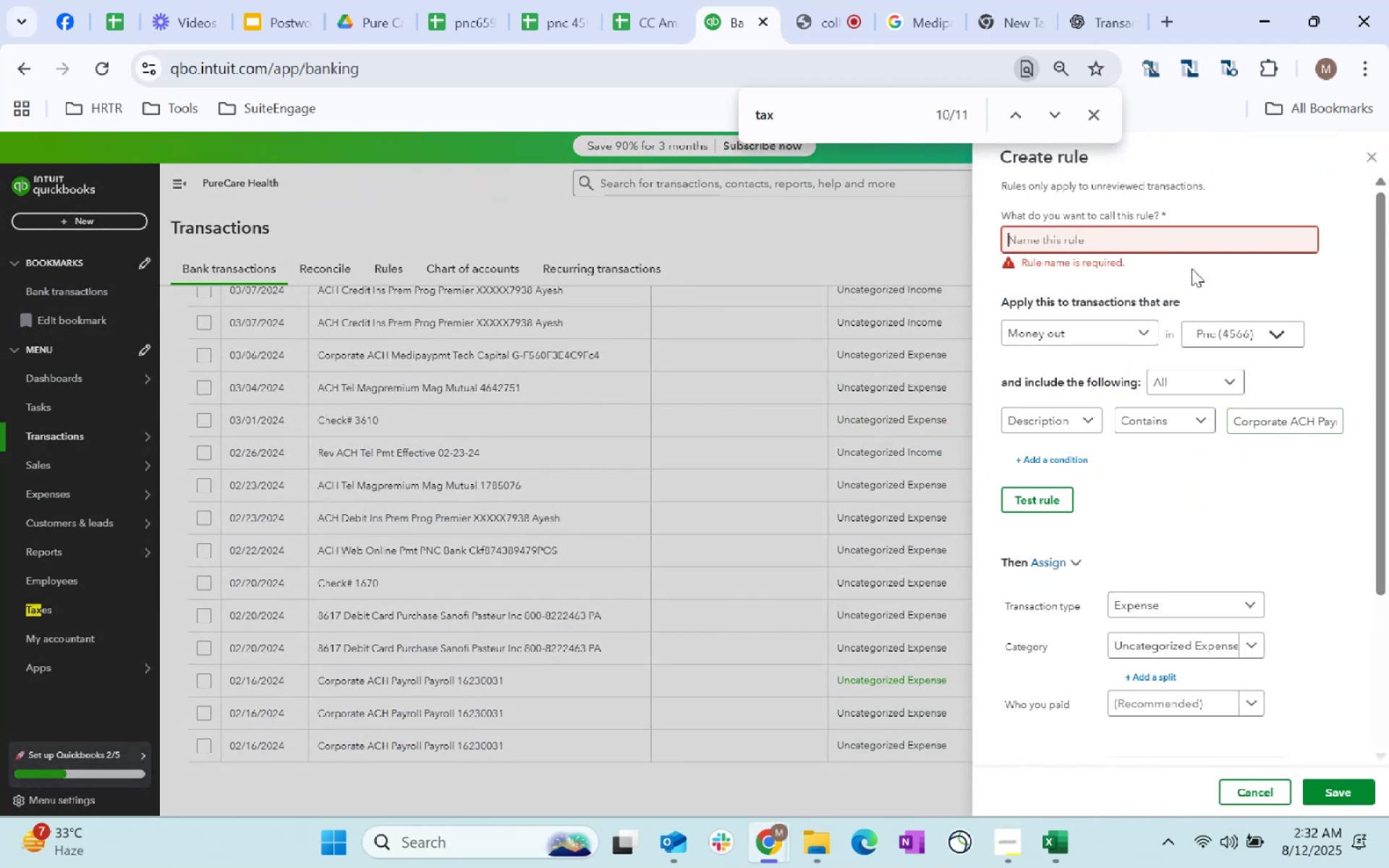 
type(ACH Payroll)
 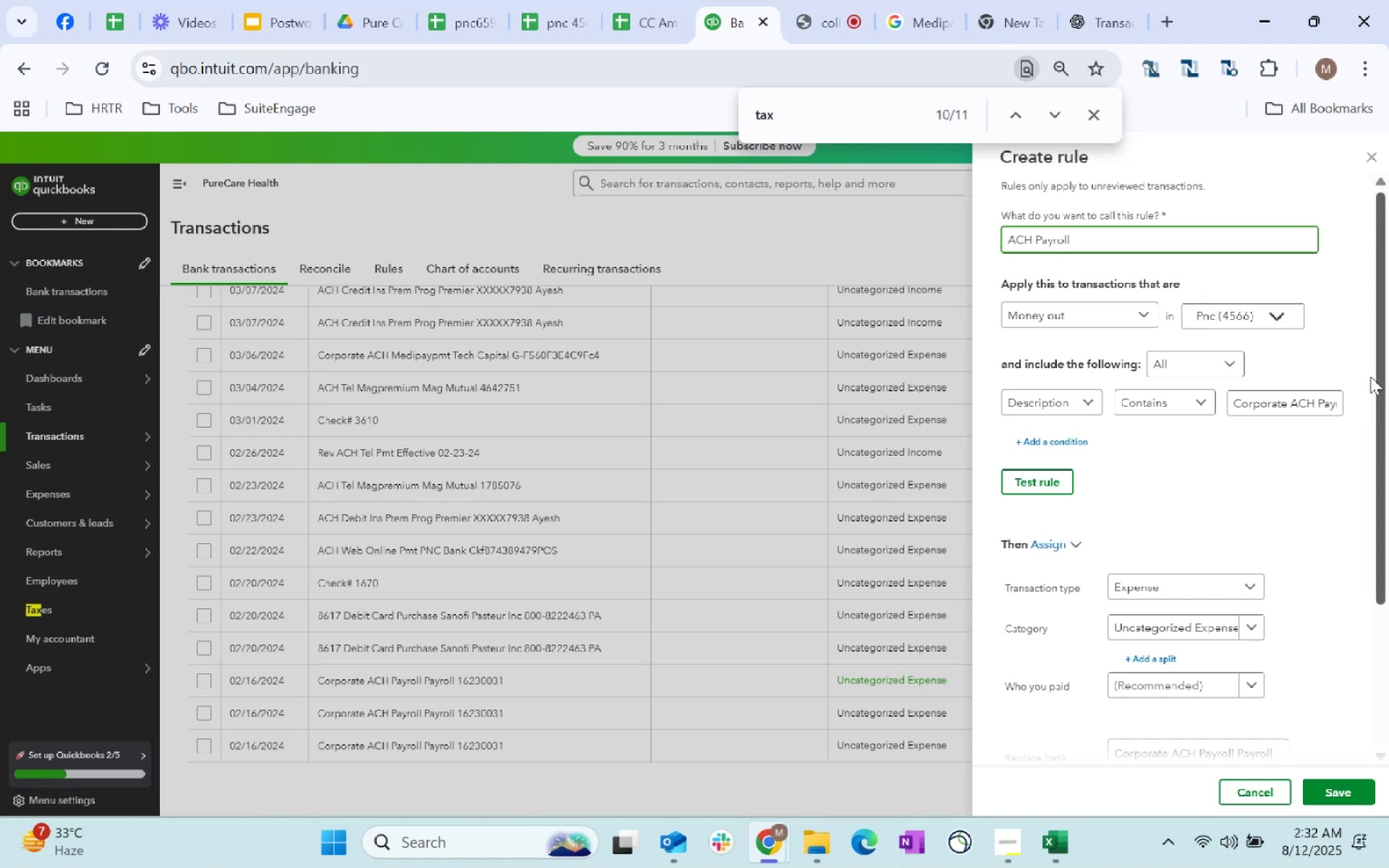 
left_click([1312, 402])
 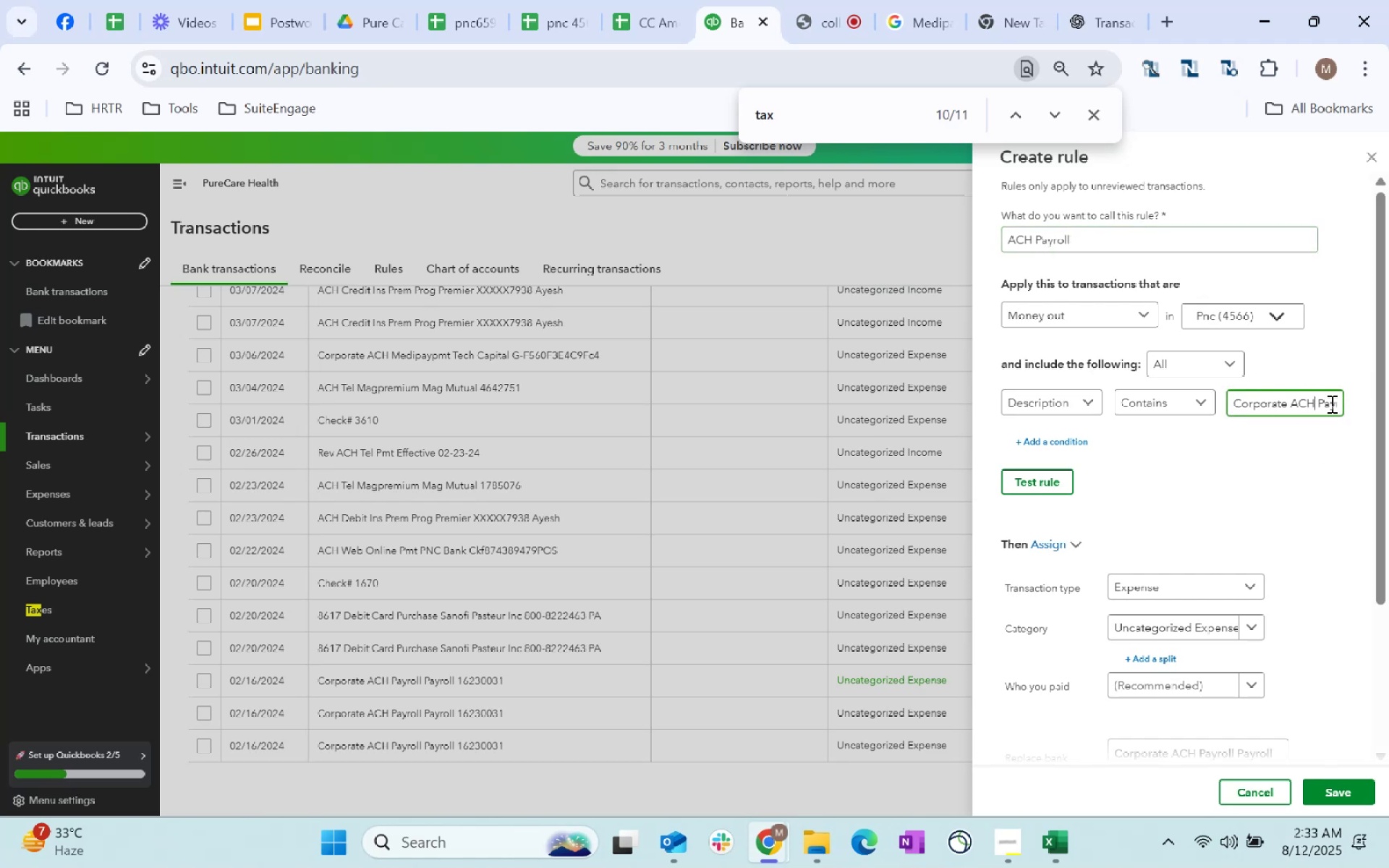 
left_click([1333, 402])
 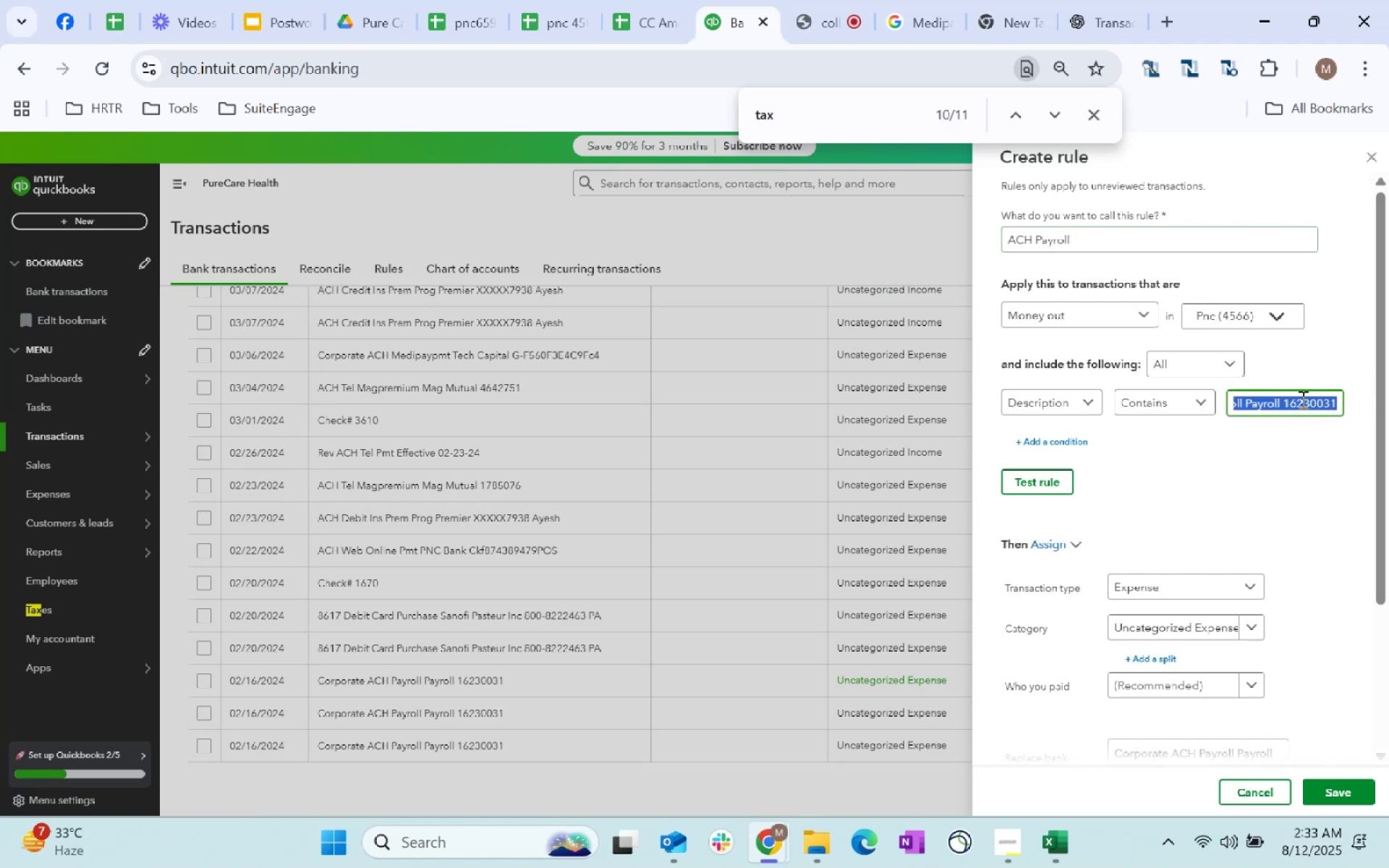 
double_click([1301, 399])
 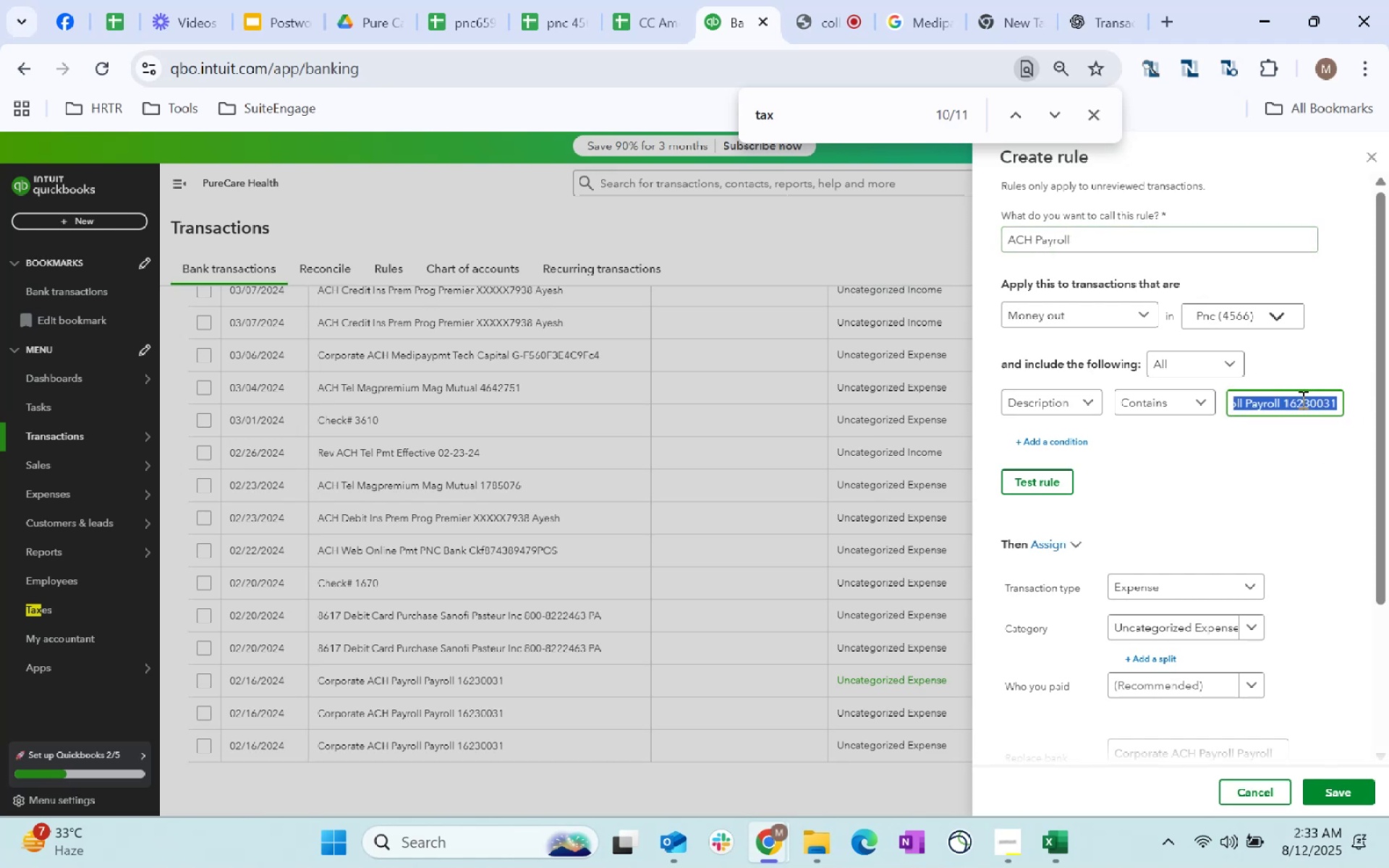 
triple_click([1301, 399])
 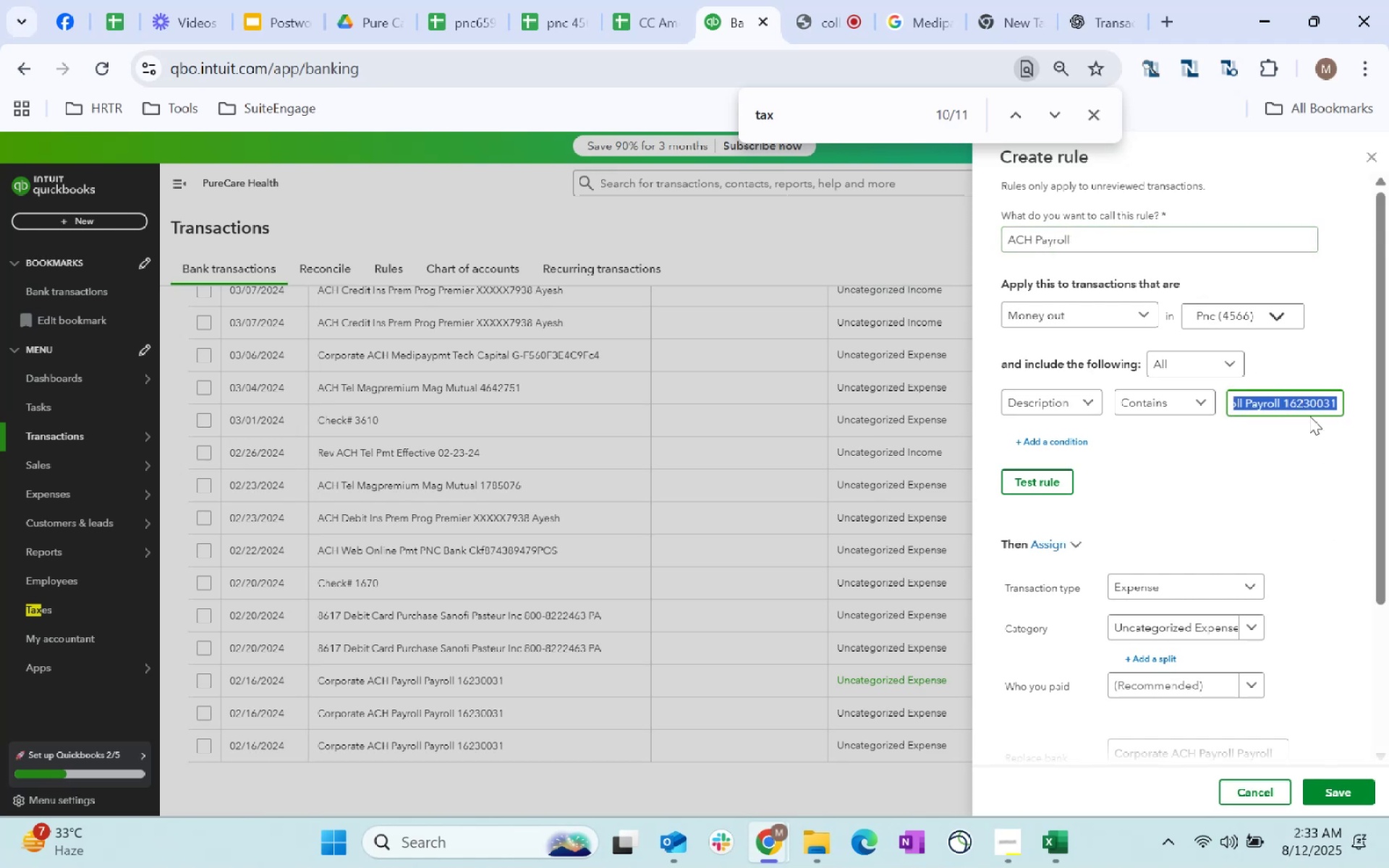 
double_click([1317, 404])
 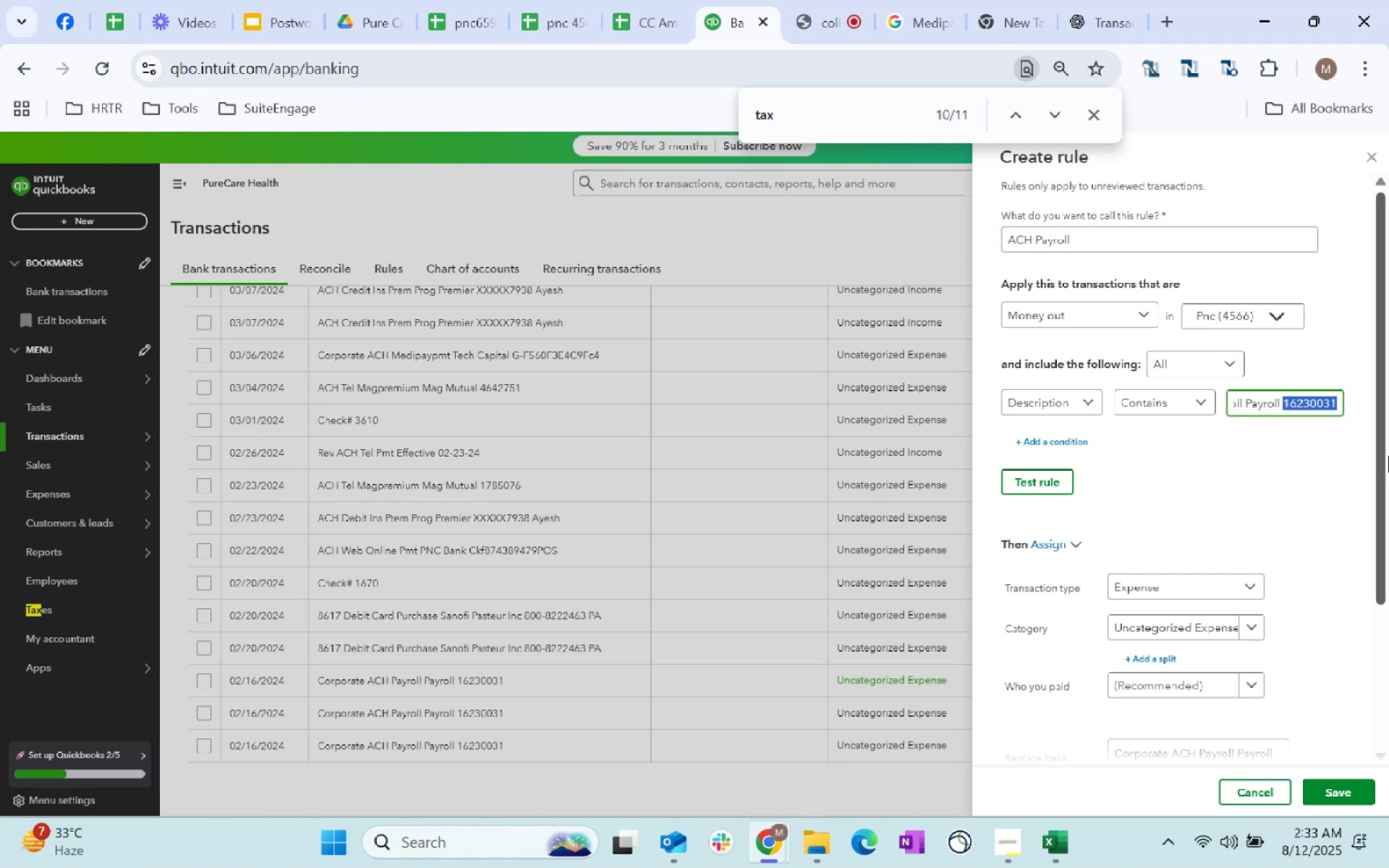 
key(Backspace)
 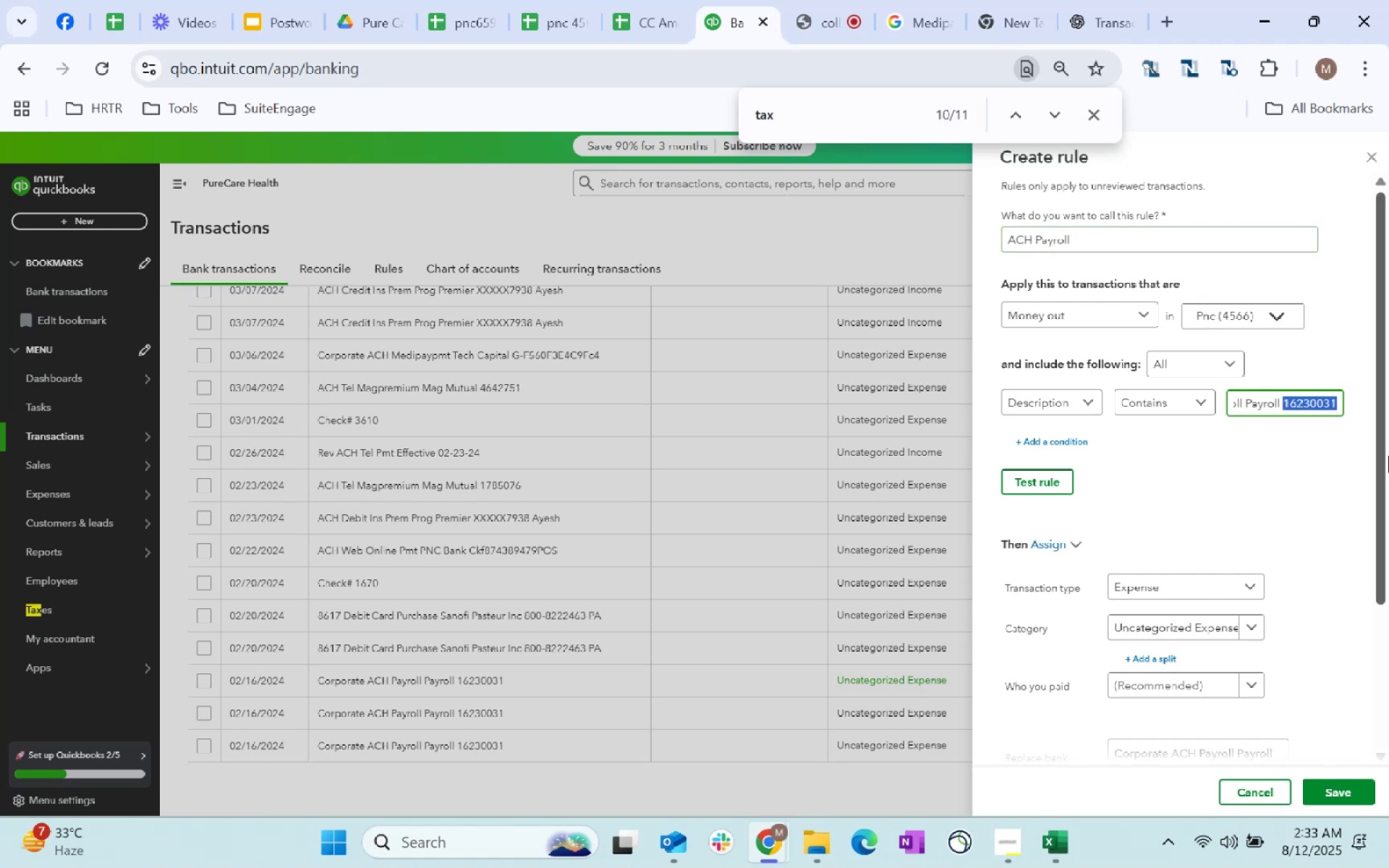 
key(Backspace)
 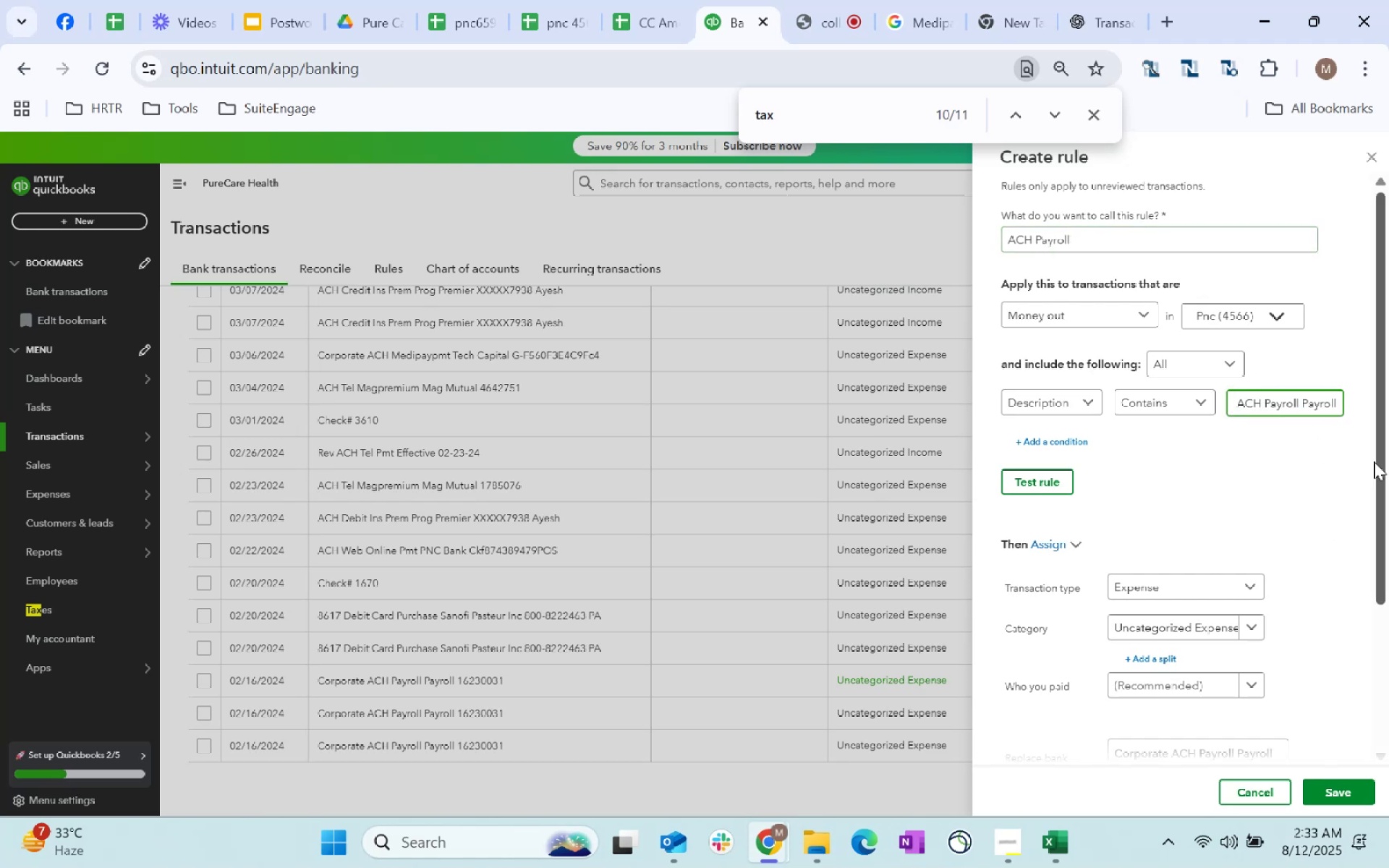 
left_click([1314, 476])
 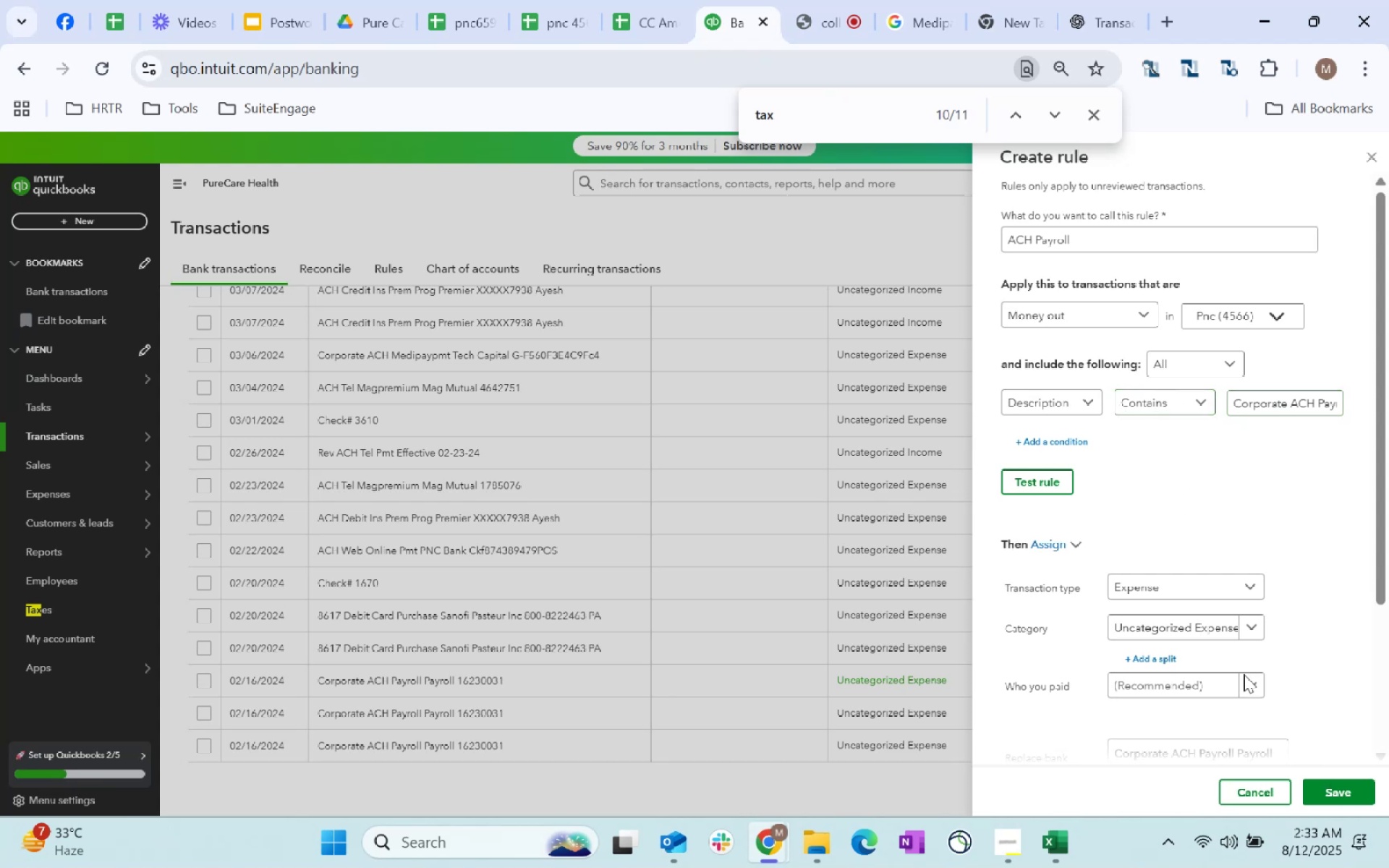 
scroll: coordinate [1322, 545], scroll_direction: down, amount: 3.0
 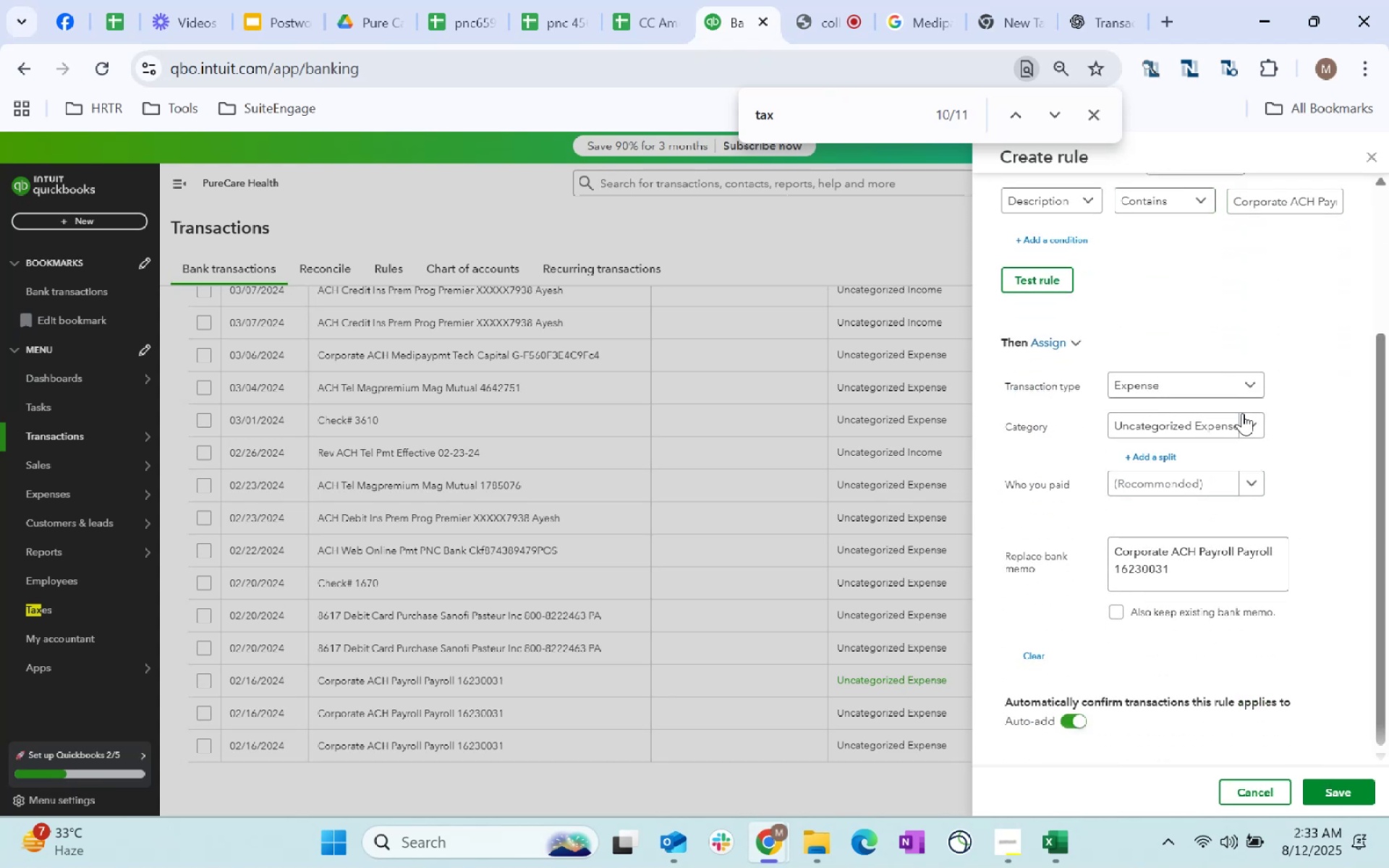 
left_click([1234, 472])
 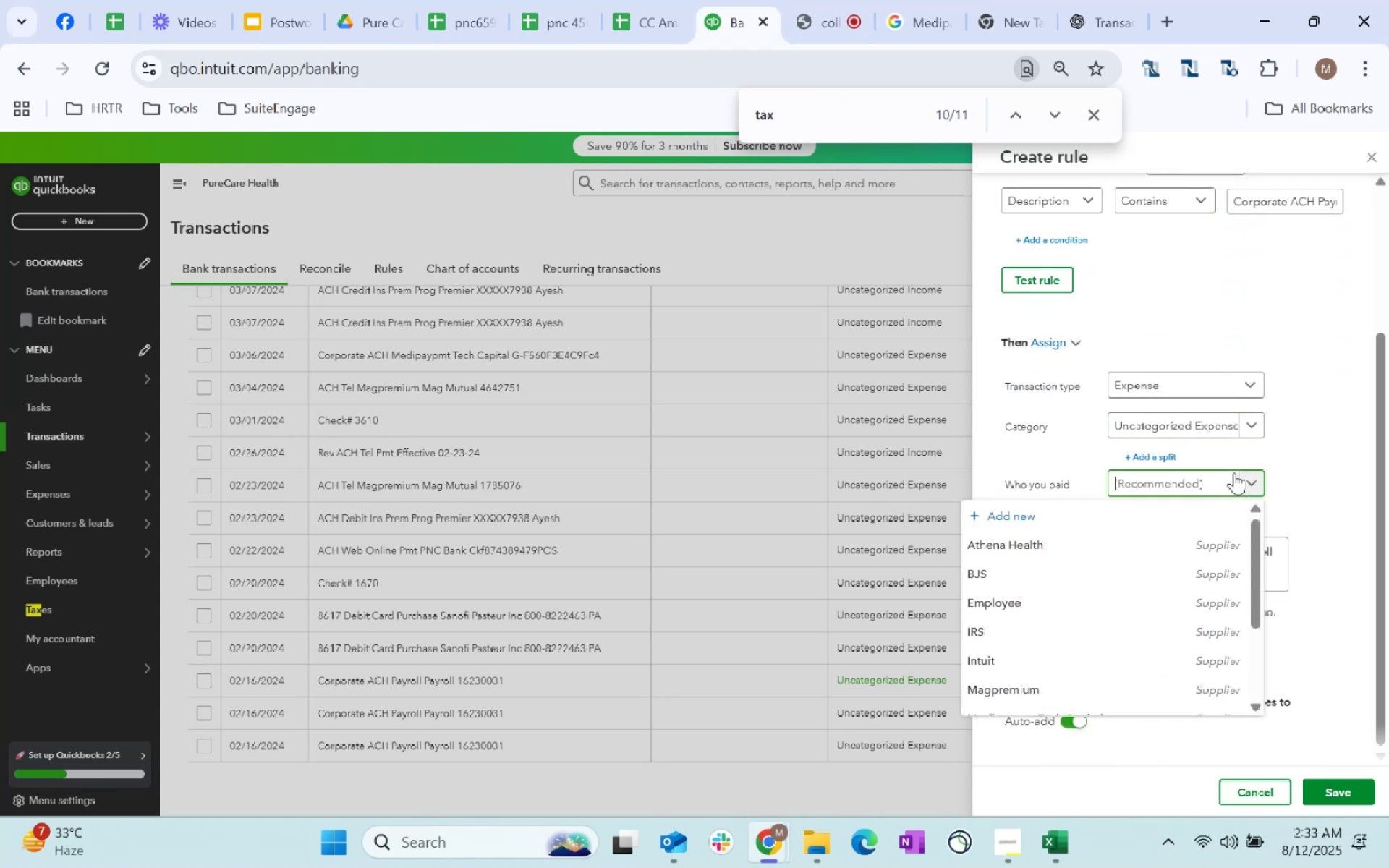 
key(E)
 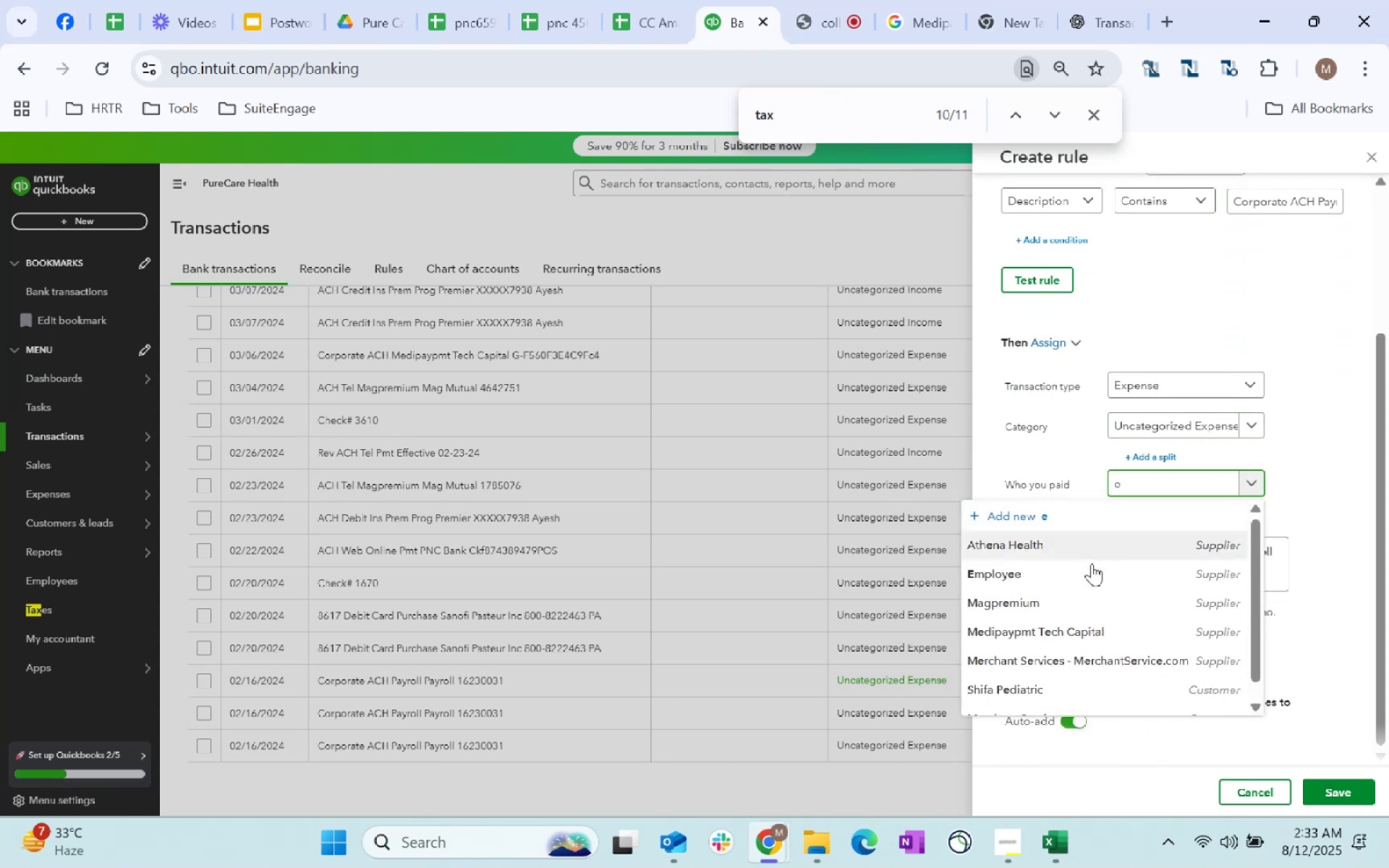 
left_click([1089, 582])
 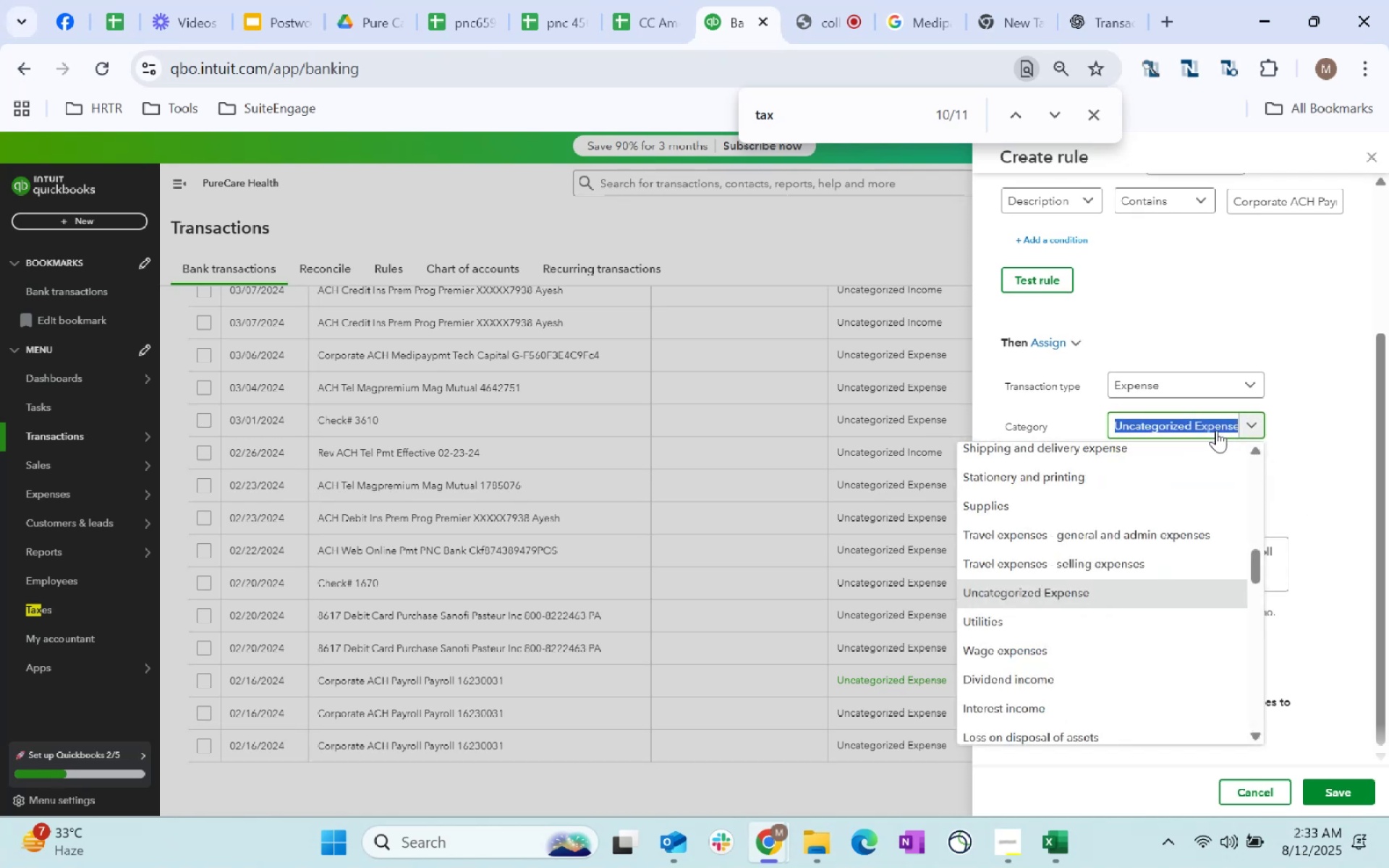 
type(payroll)
 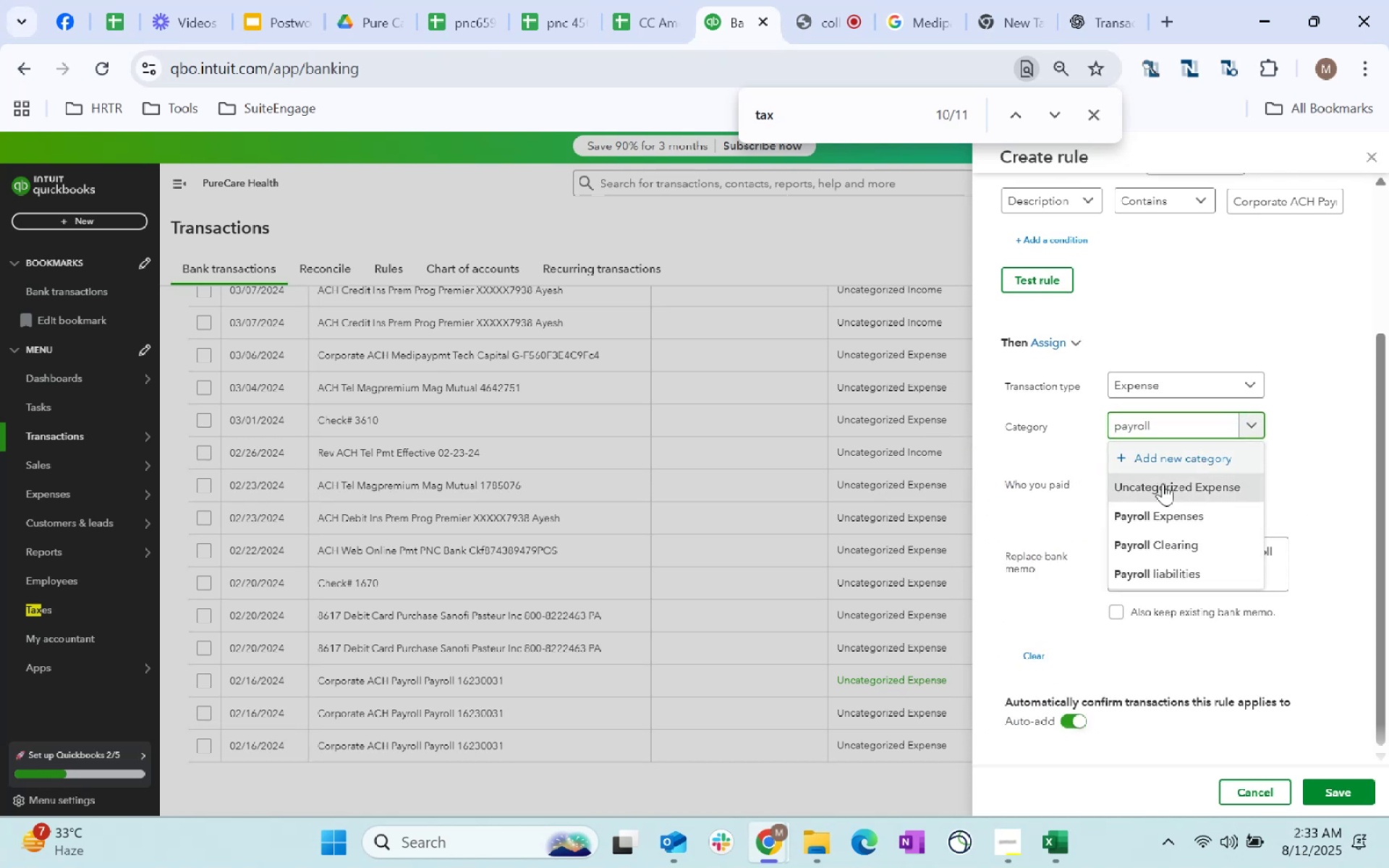 
left_click([1178, 514])
 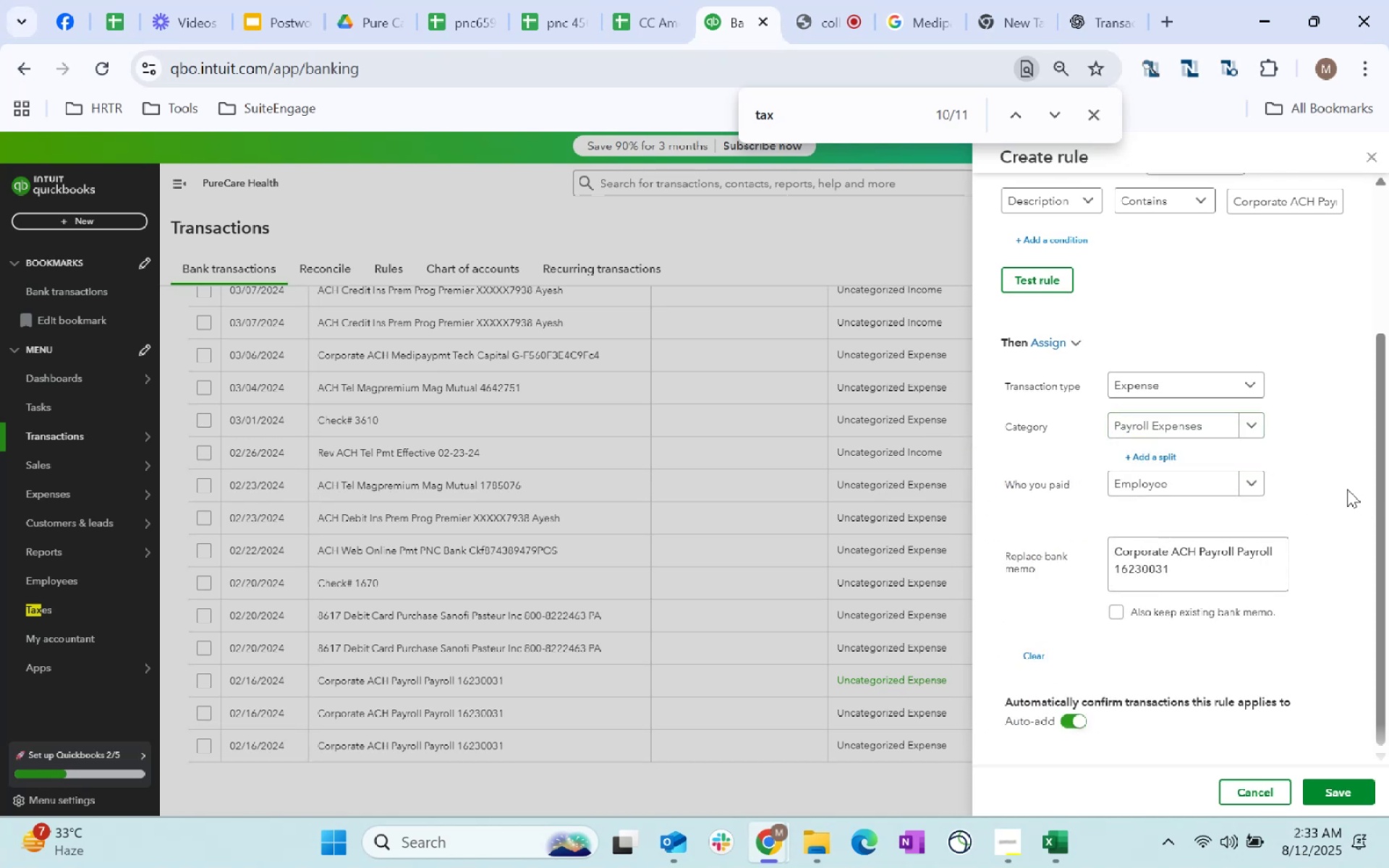 
left_click([1339, 488])
 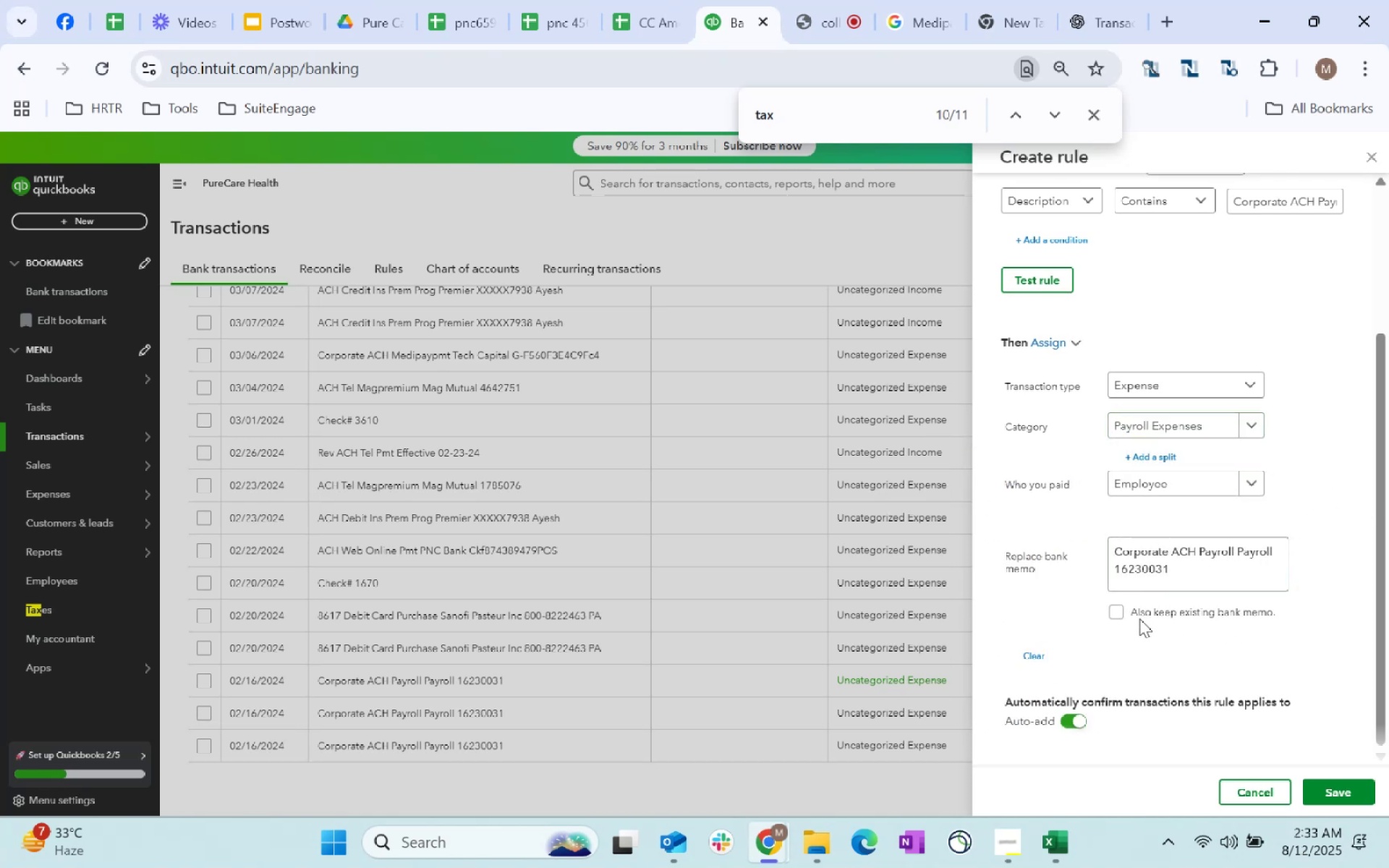 
left_click([1117, 611])
 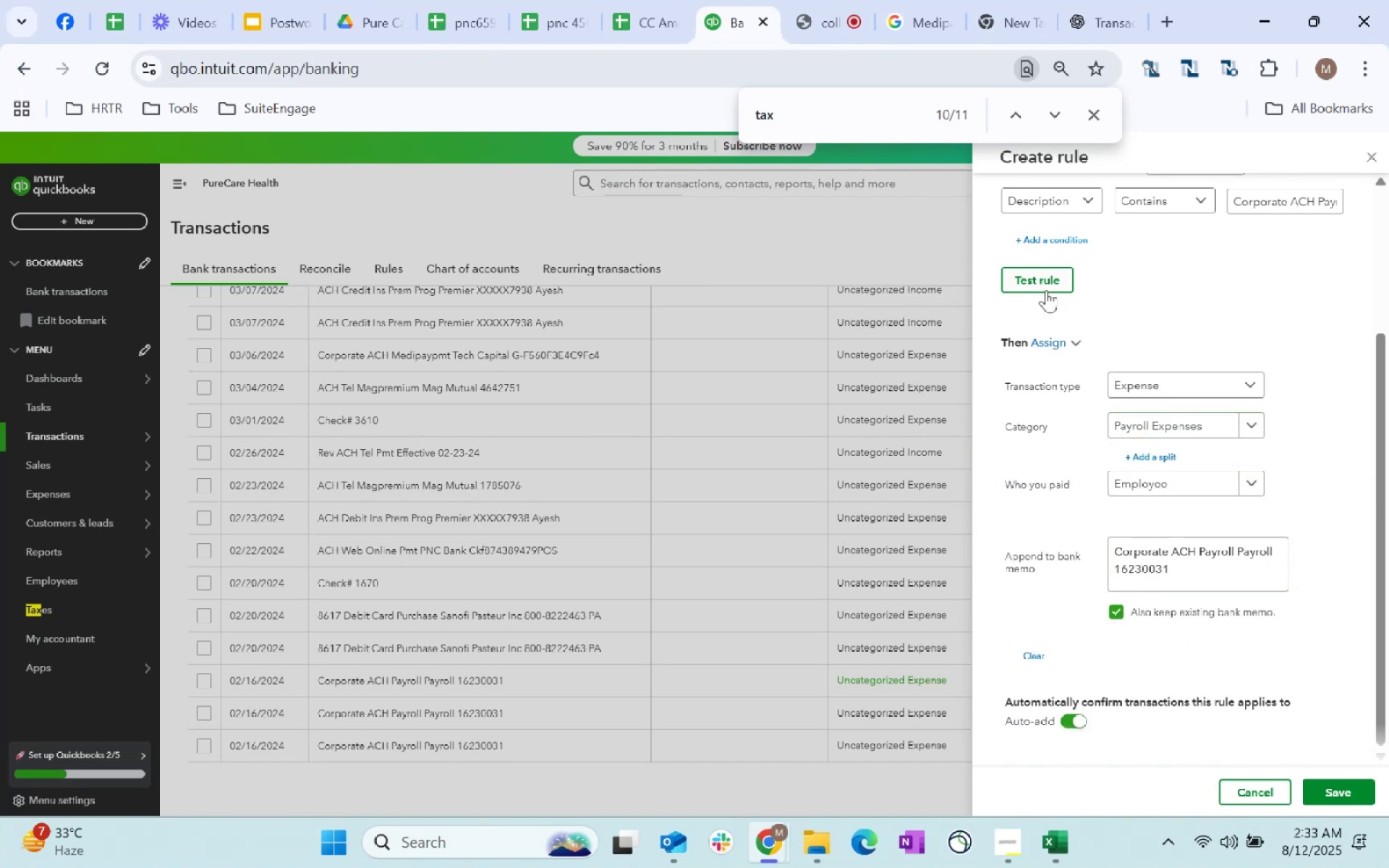 
left_click([1047, 281])
 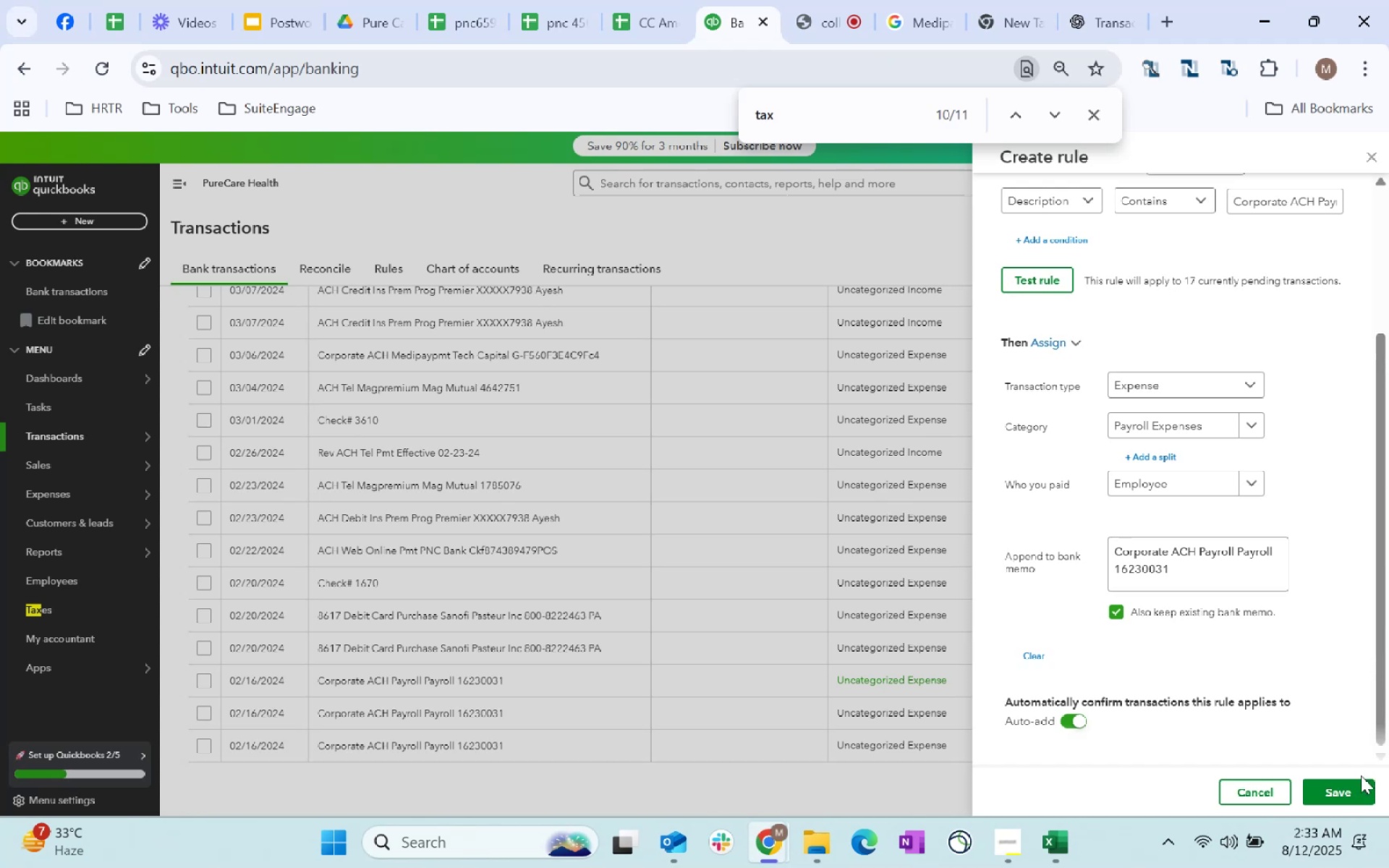 
left_click([1348, 785])
 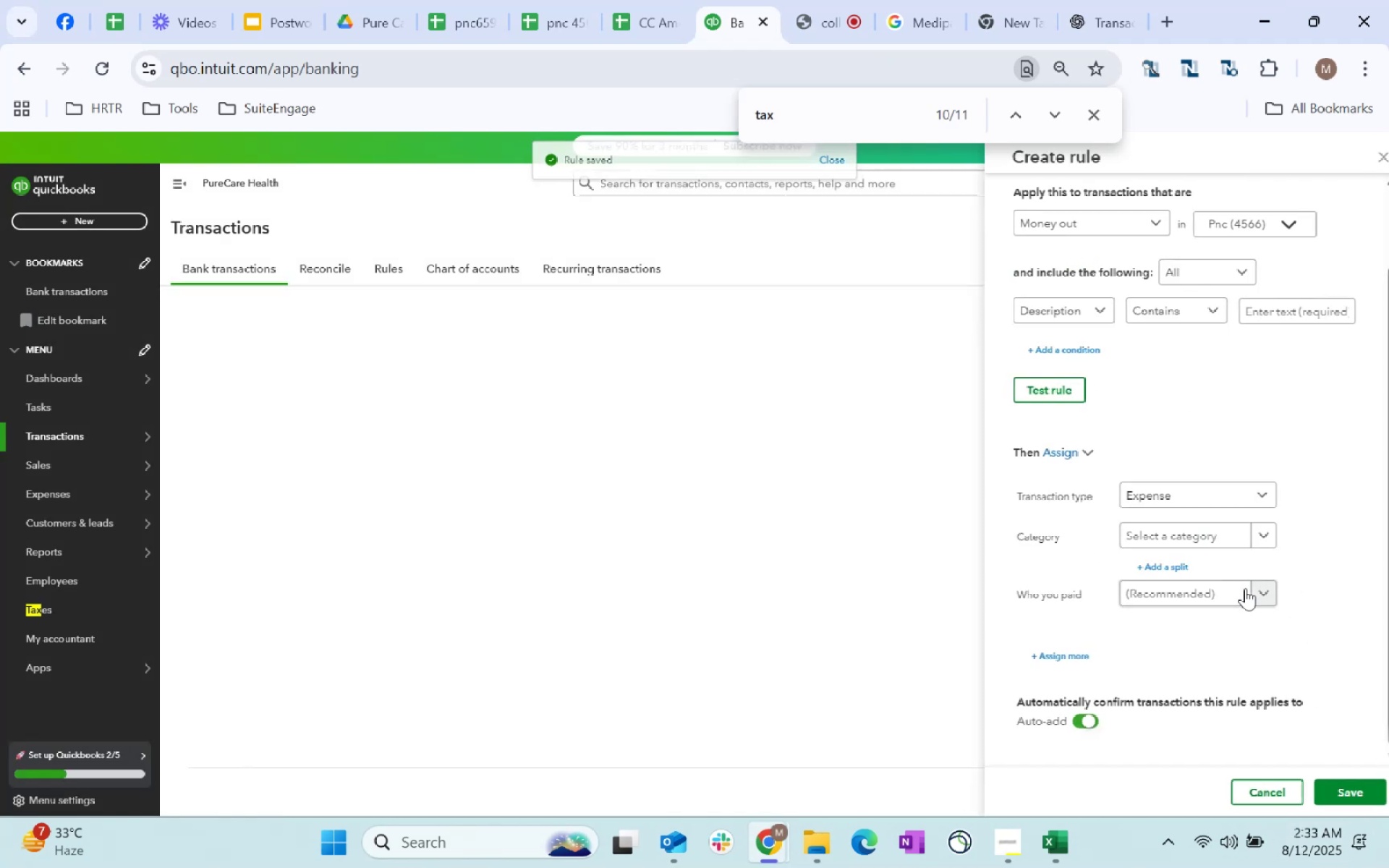 
wait(5.49)
 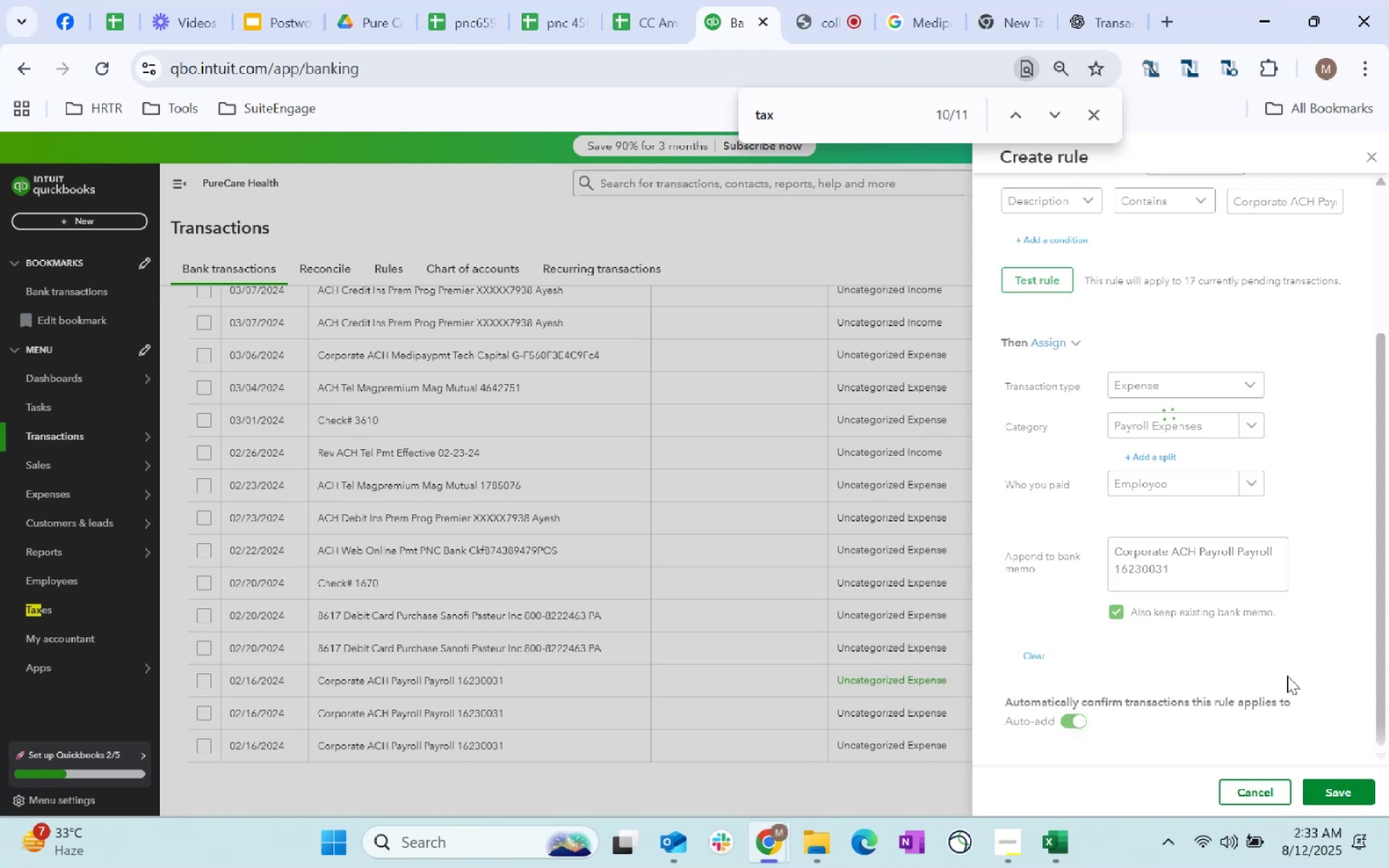 
scroll: coordinate [677, 573], scroll_direction: up, amount: 23.0
 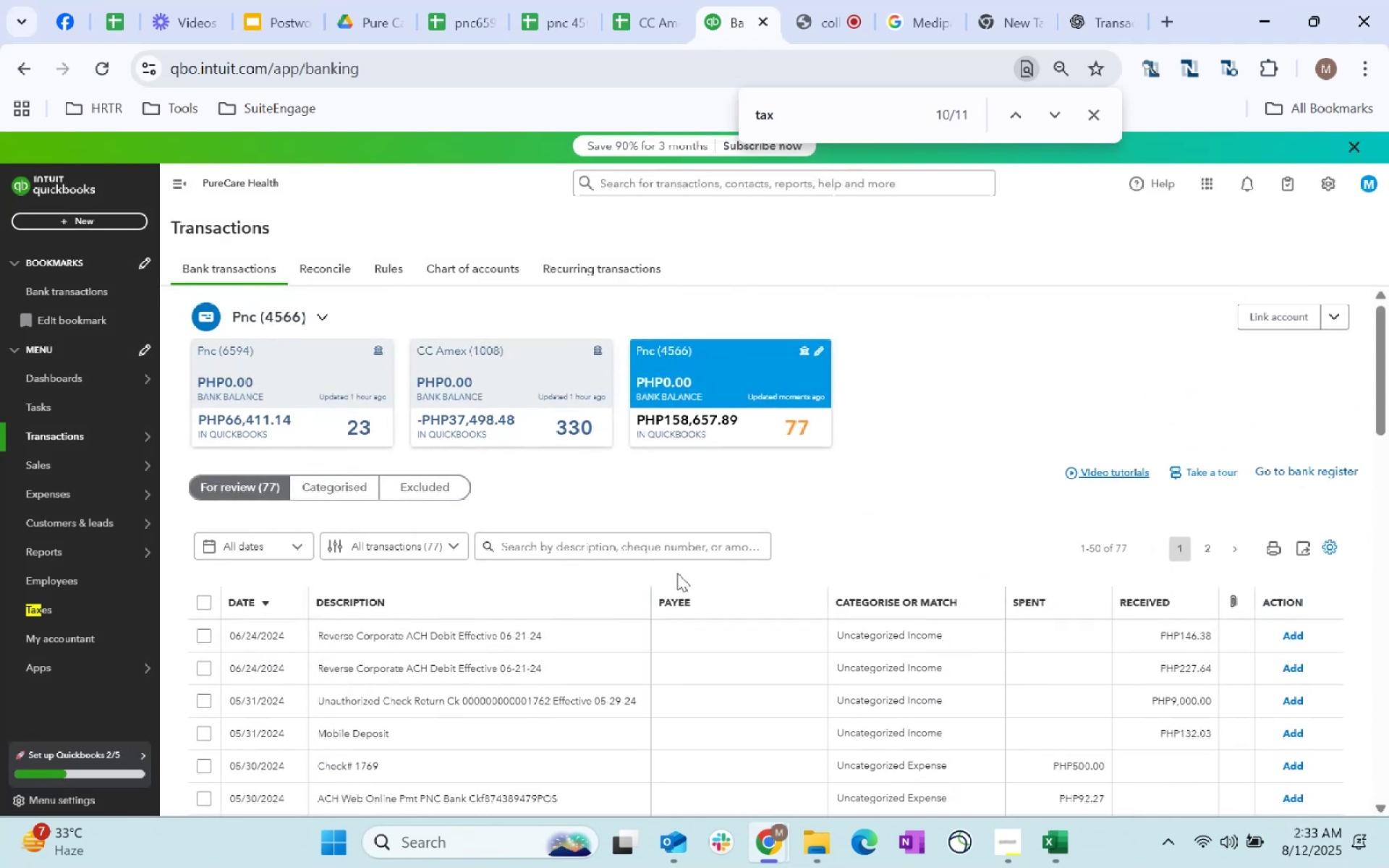 
scroll: coordinate [677, 573], scroll_direction: down, amount: 7.0
 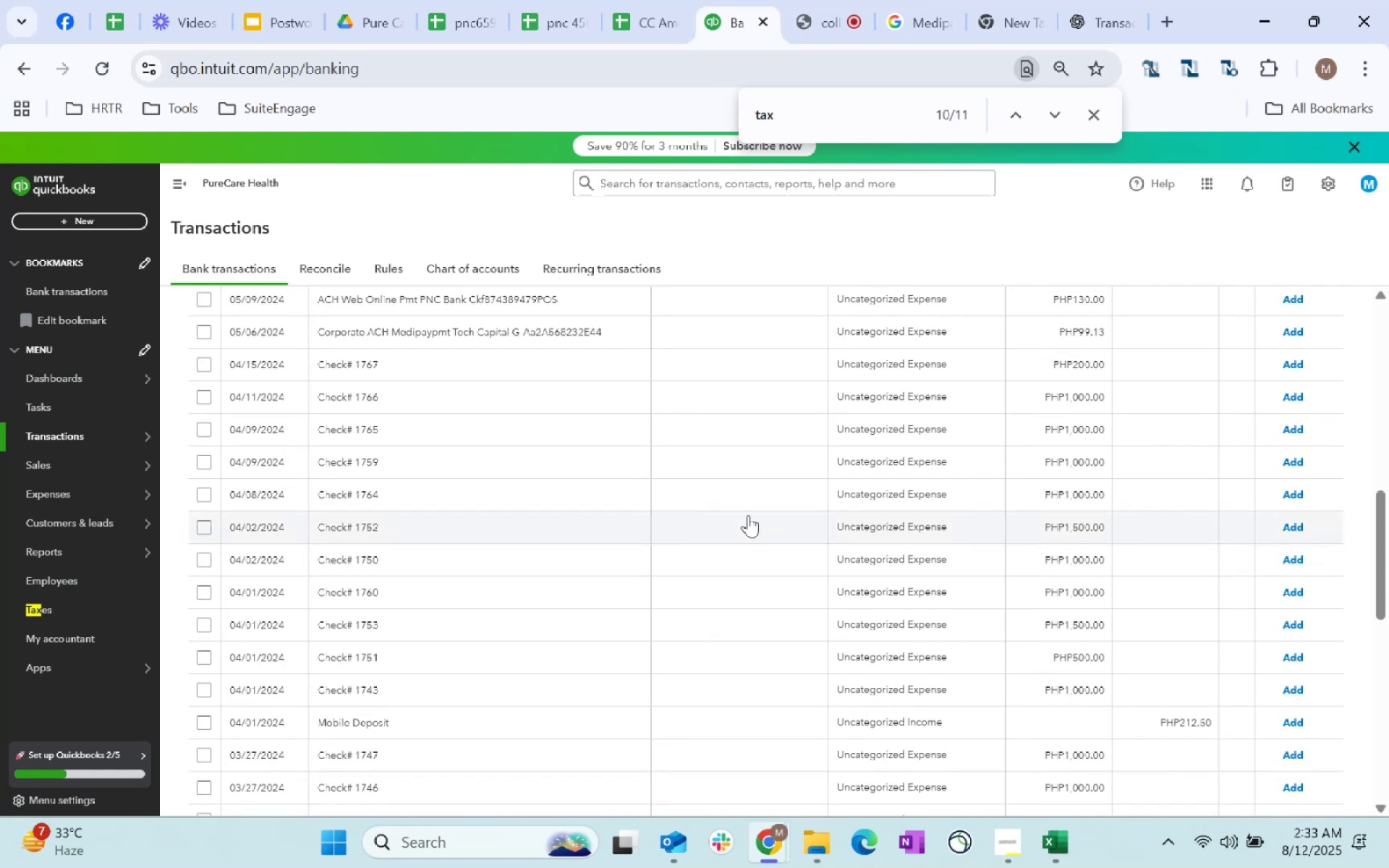 
left_click([740, 334])
 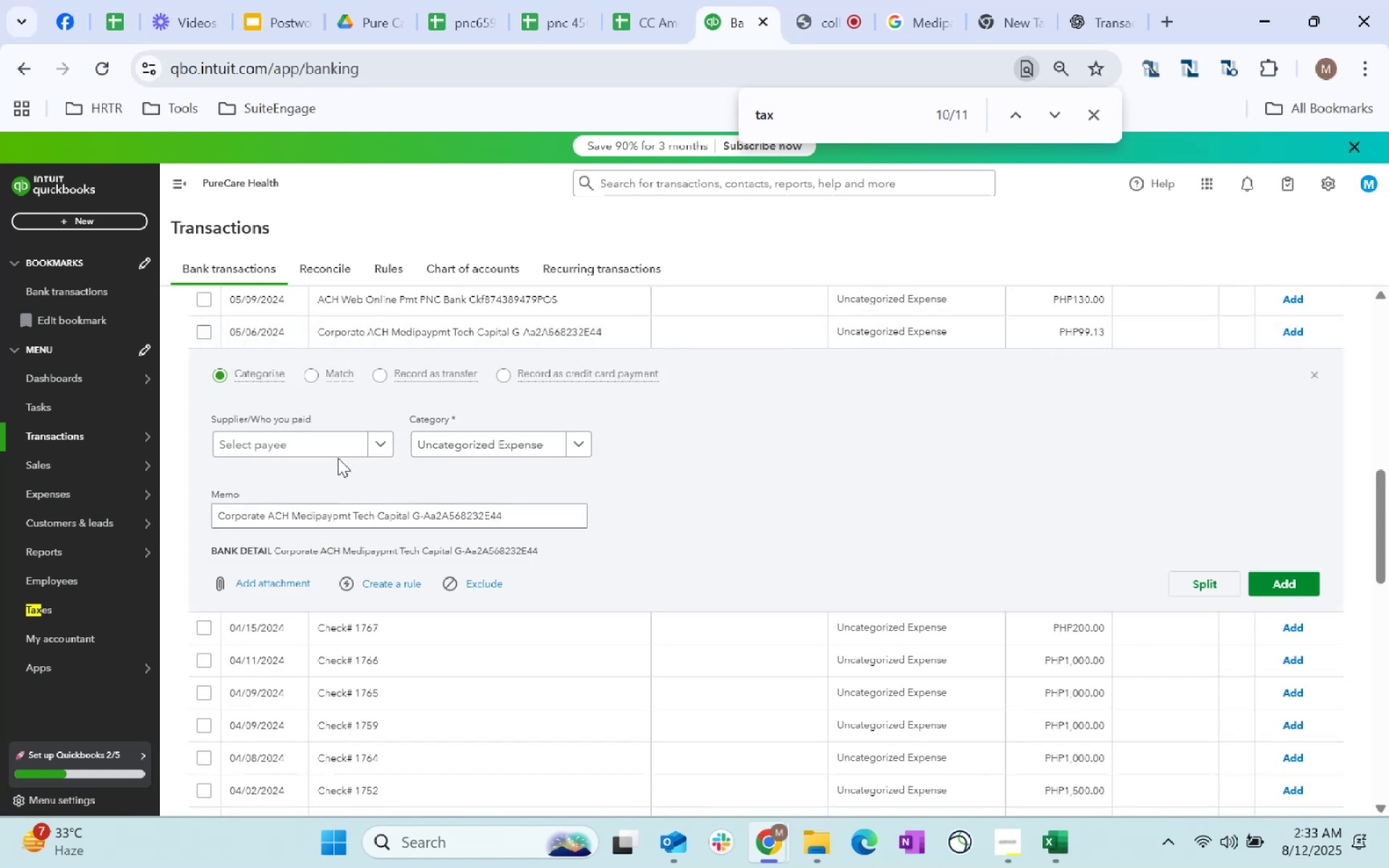 
left_click([339, 443])
 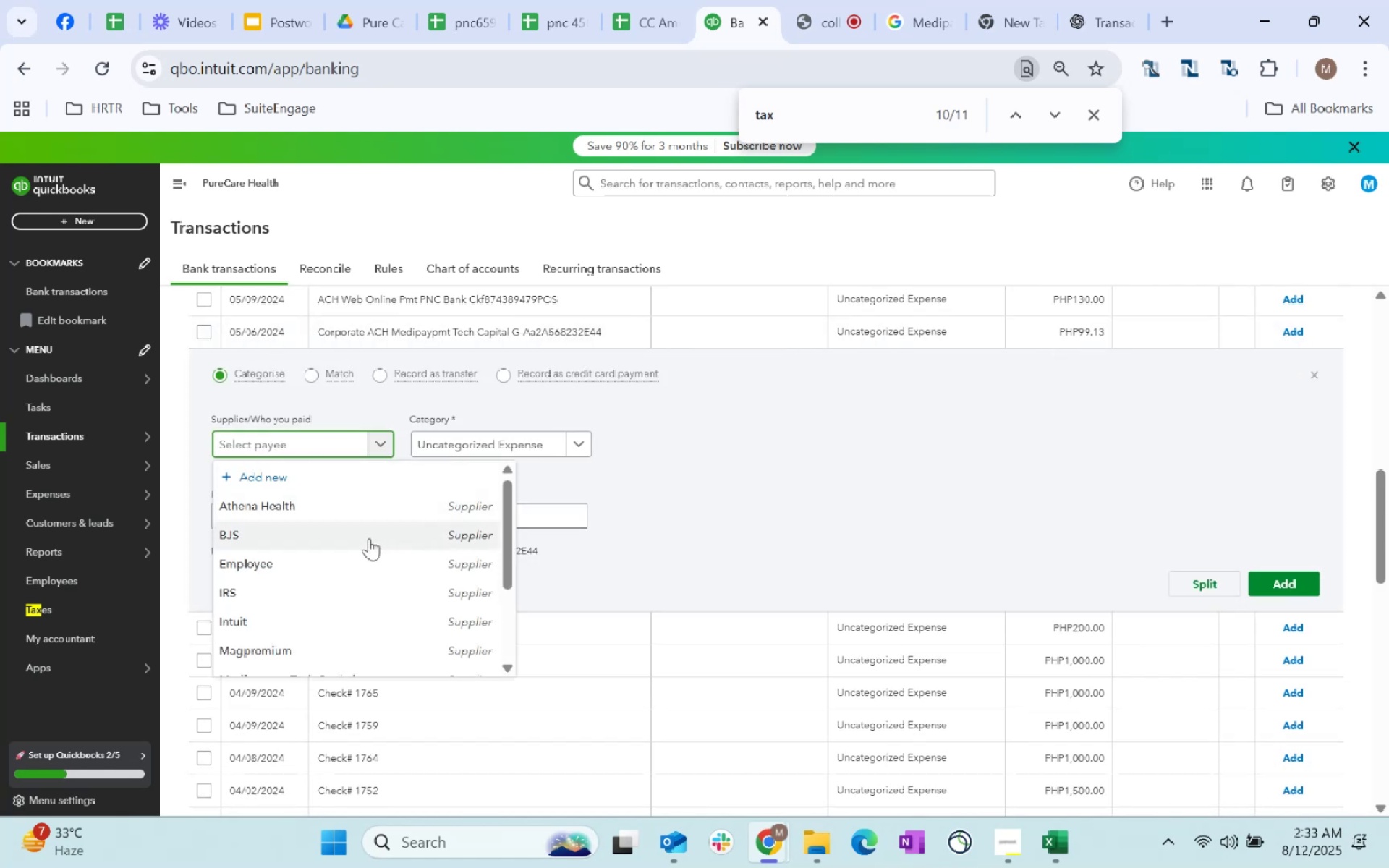 
scroll: coordinate [331, 609], scroll_direction: down, amount: 1.0
 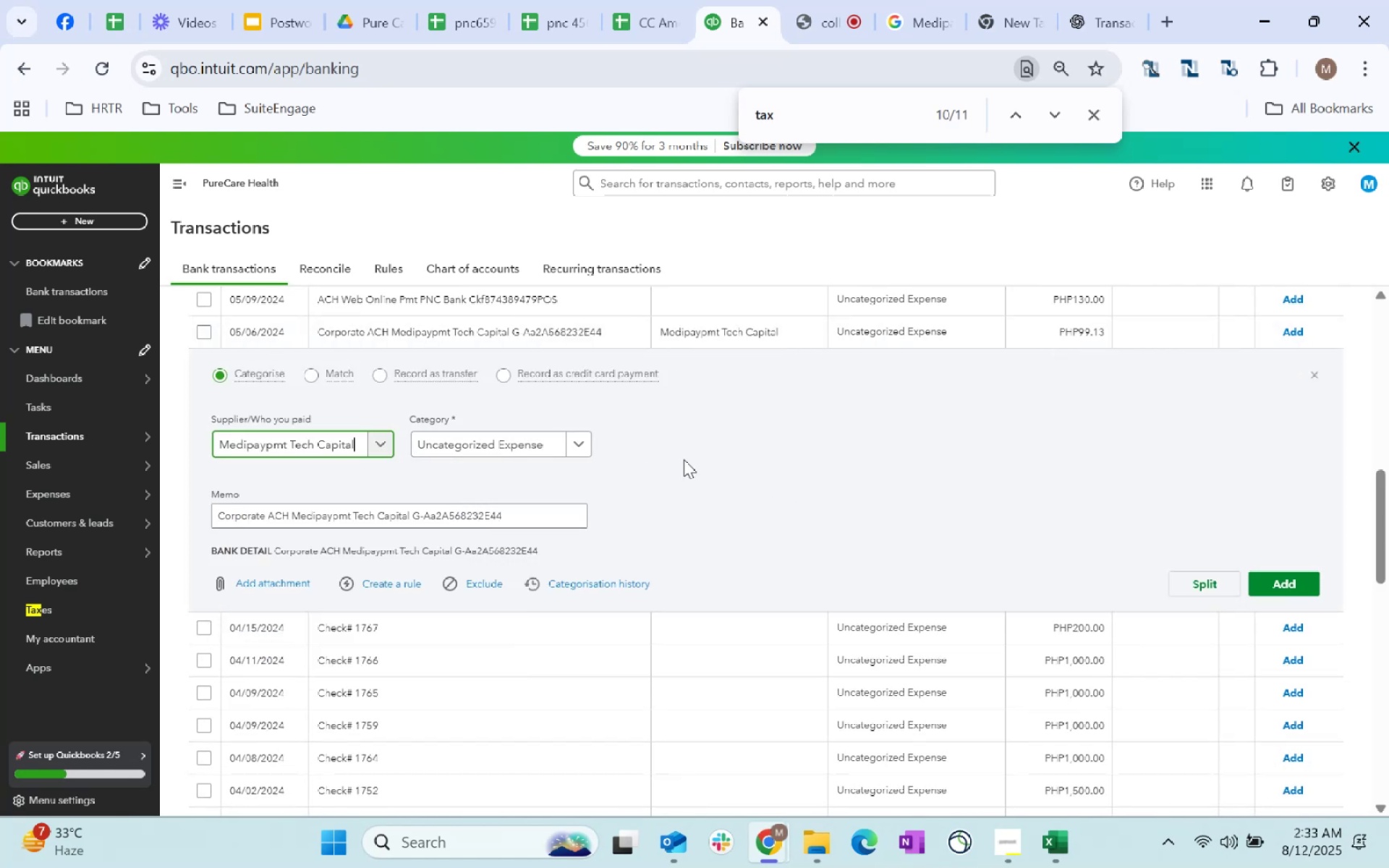 
double_click([564, 446])
 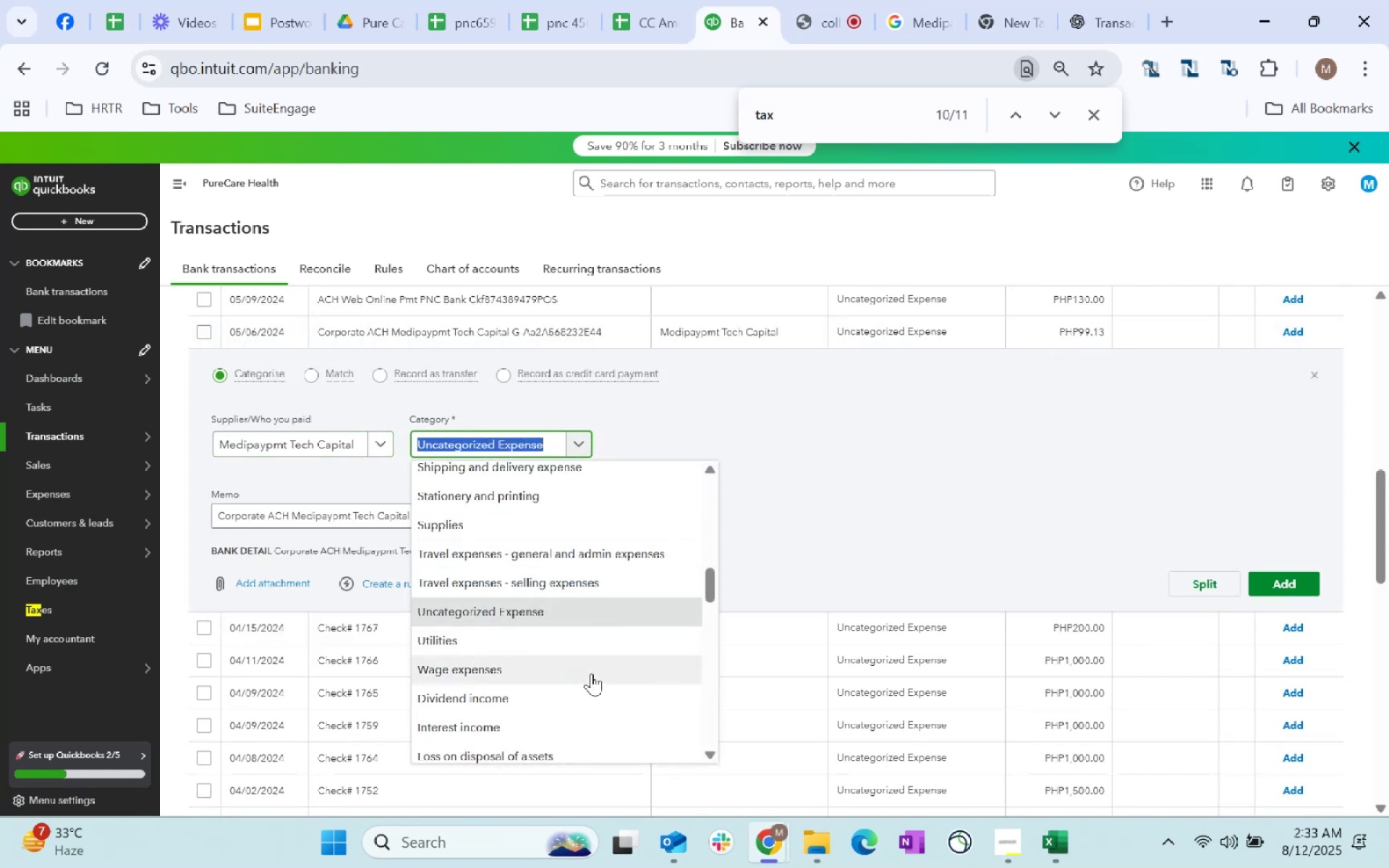 
type(health)
 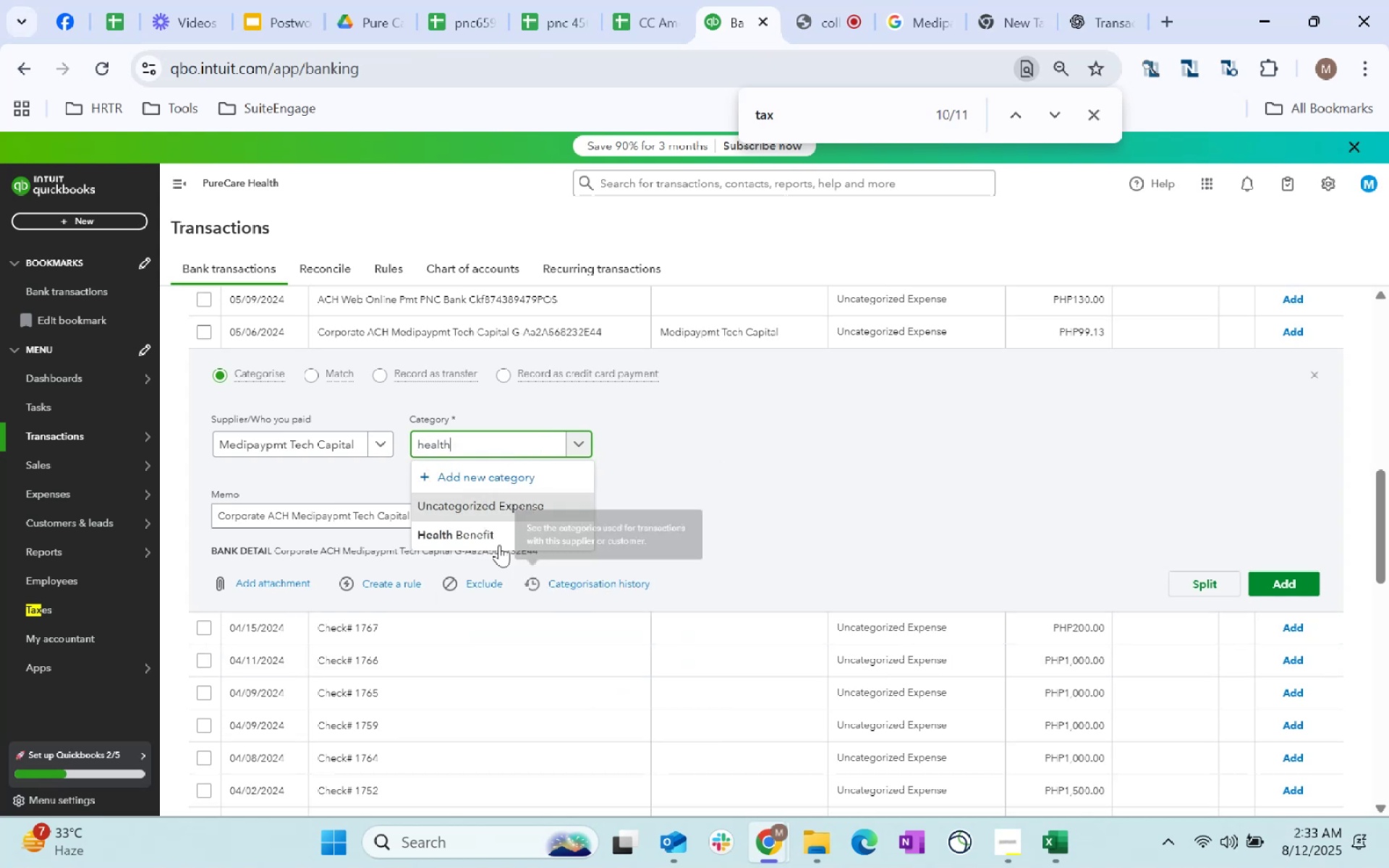 
left_click([493, 535])
 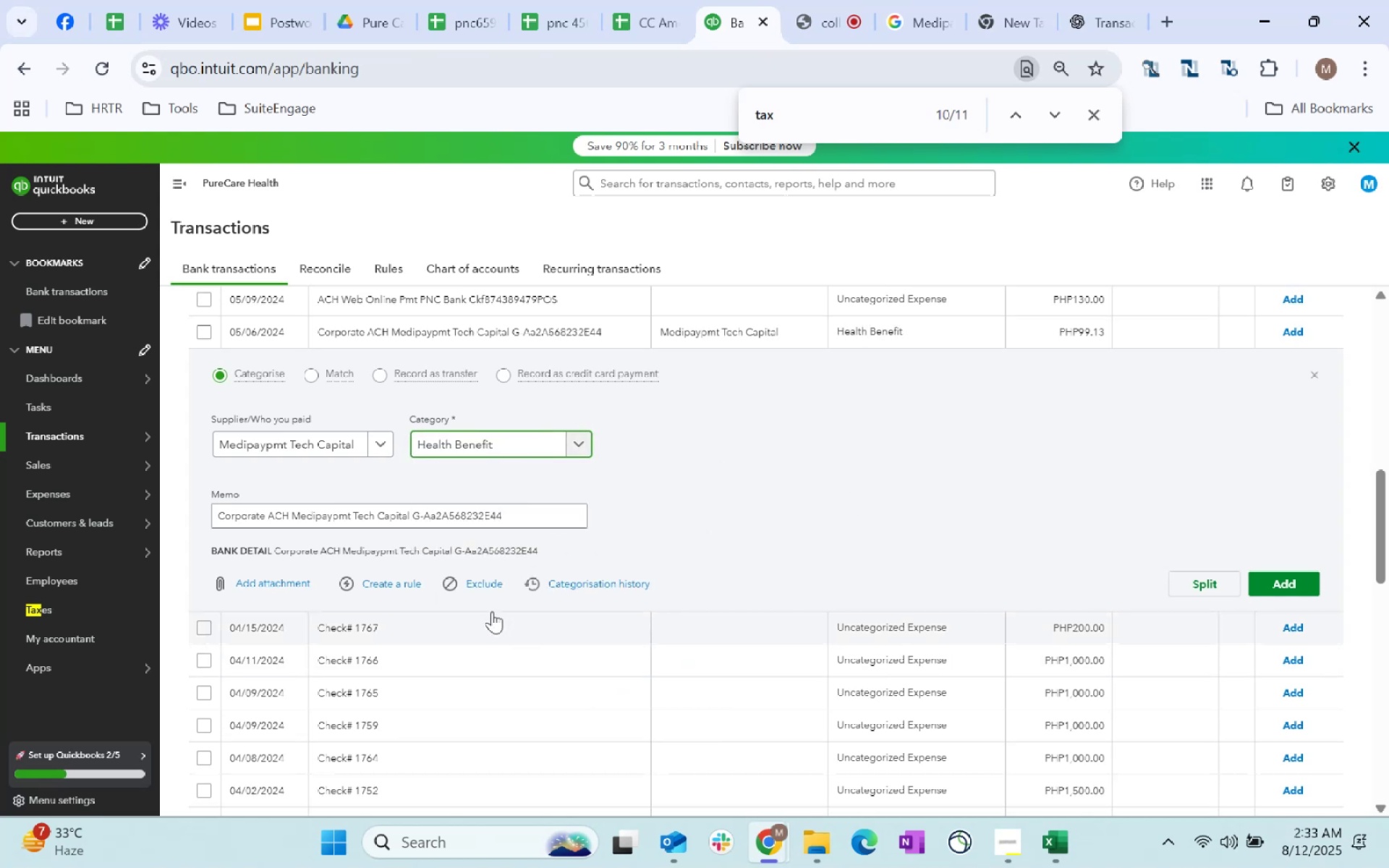 
left_click([391, 581])
 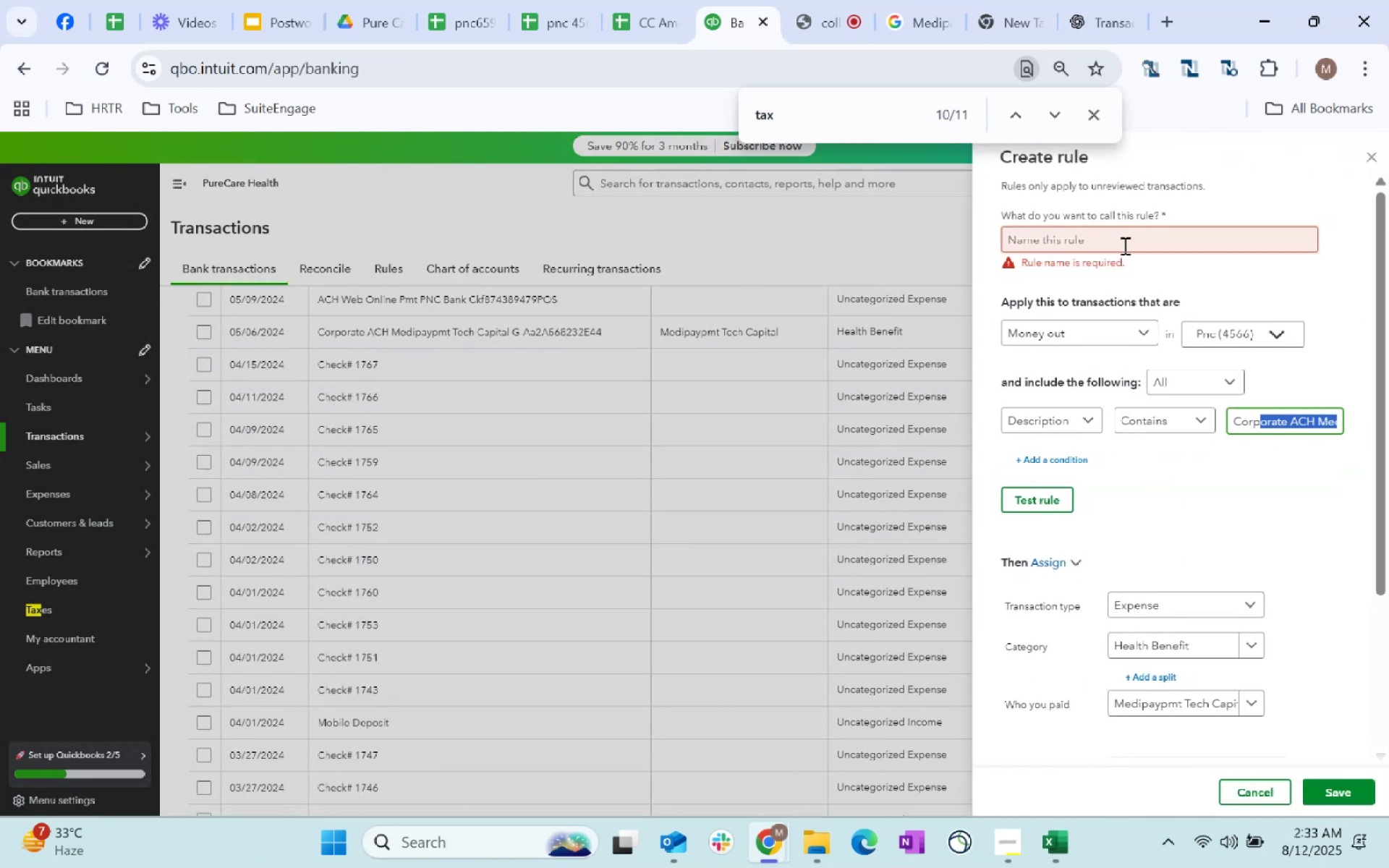 
wait(5.2)
 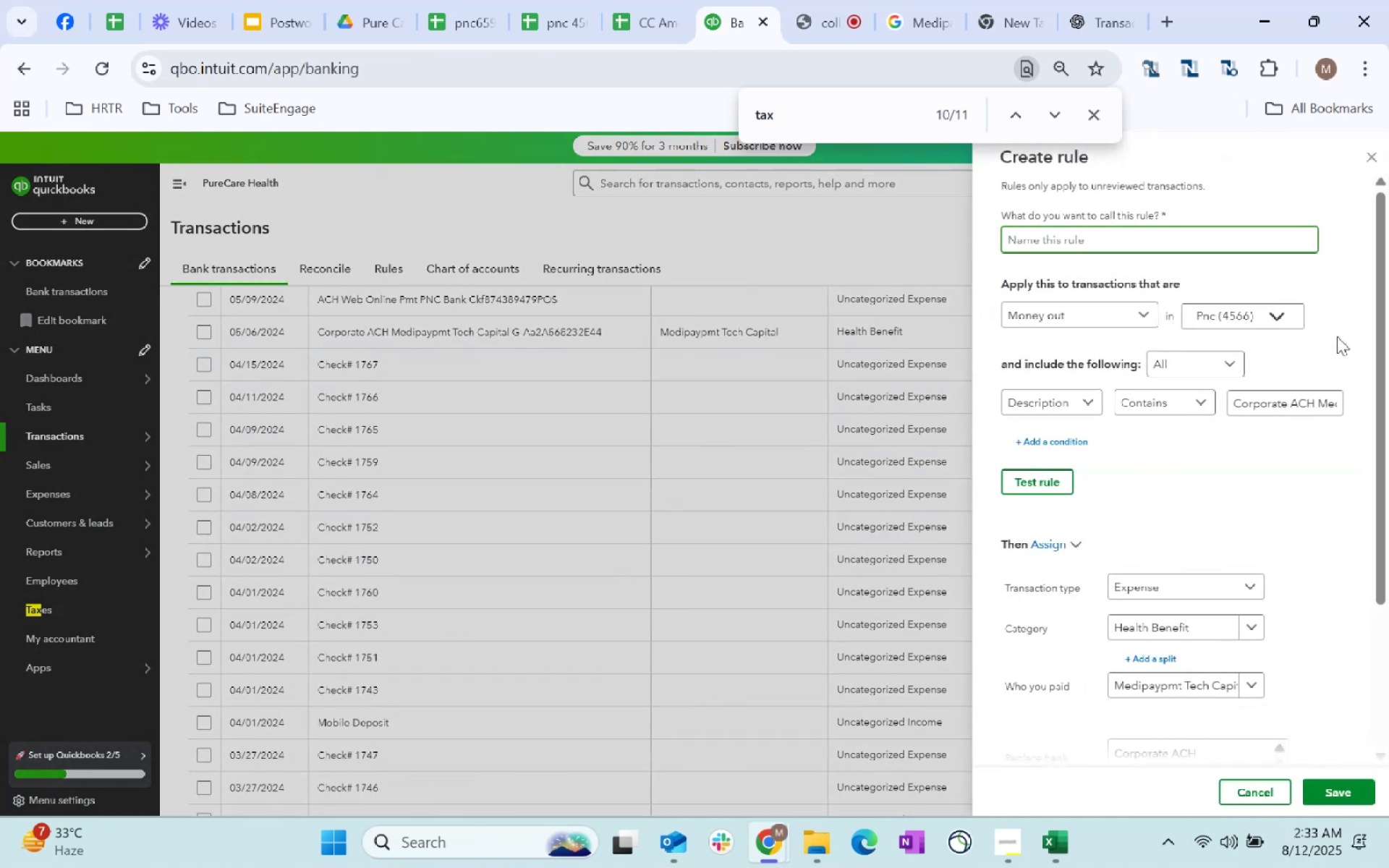 
double_click([1314, 413])
 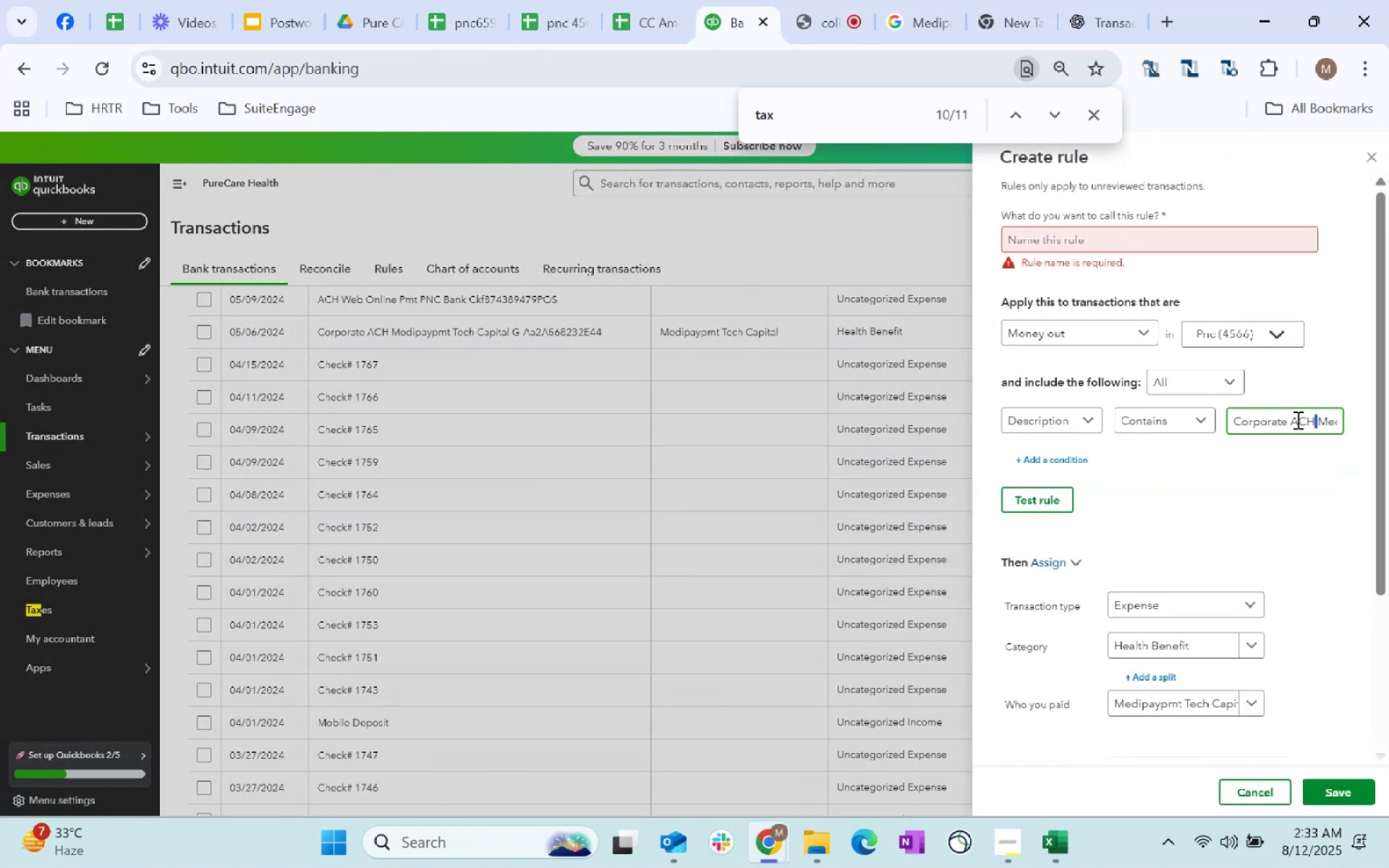 
key(Control+ArrowRight)
 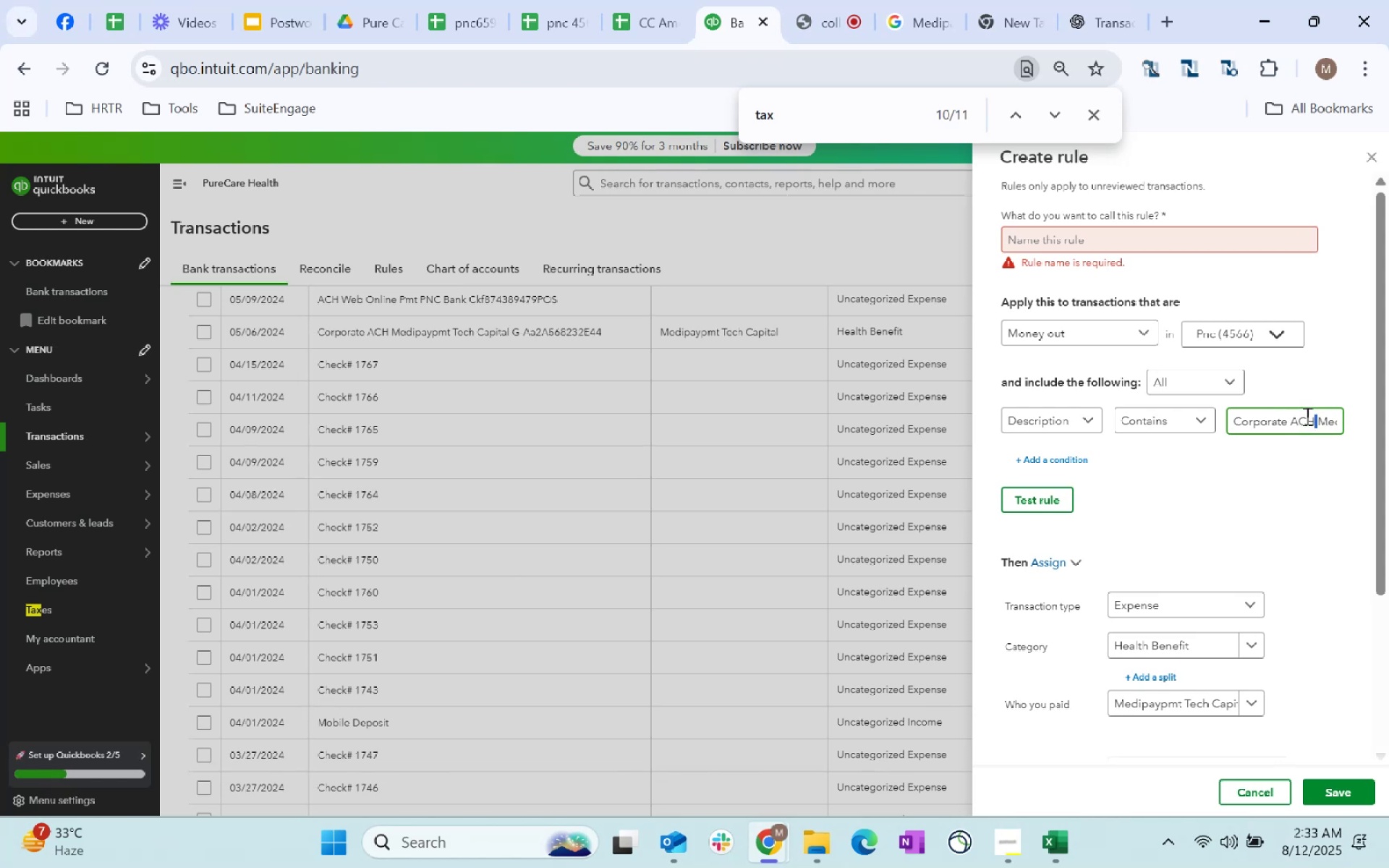 
key(Control+Shift+ShiftRight)
 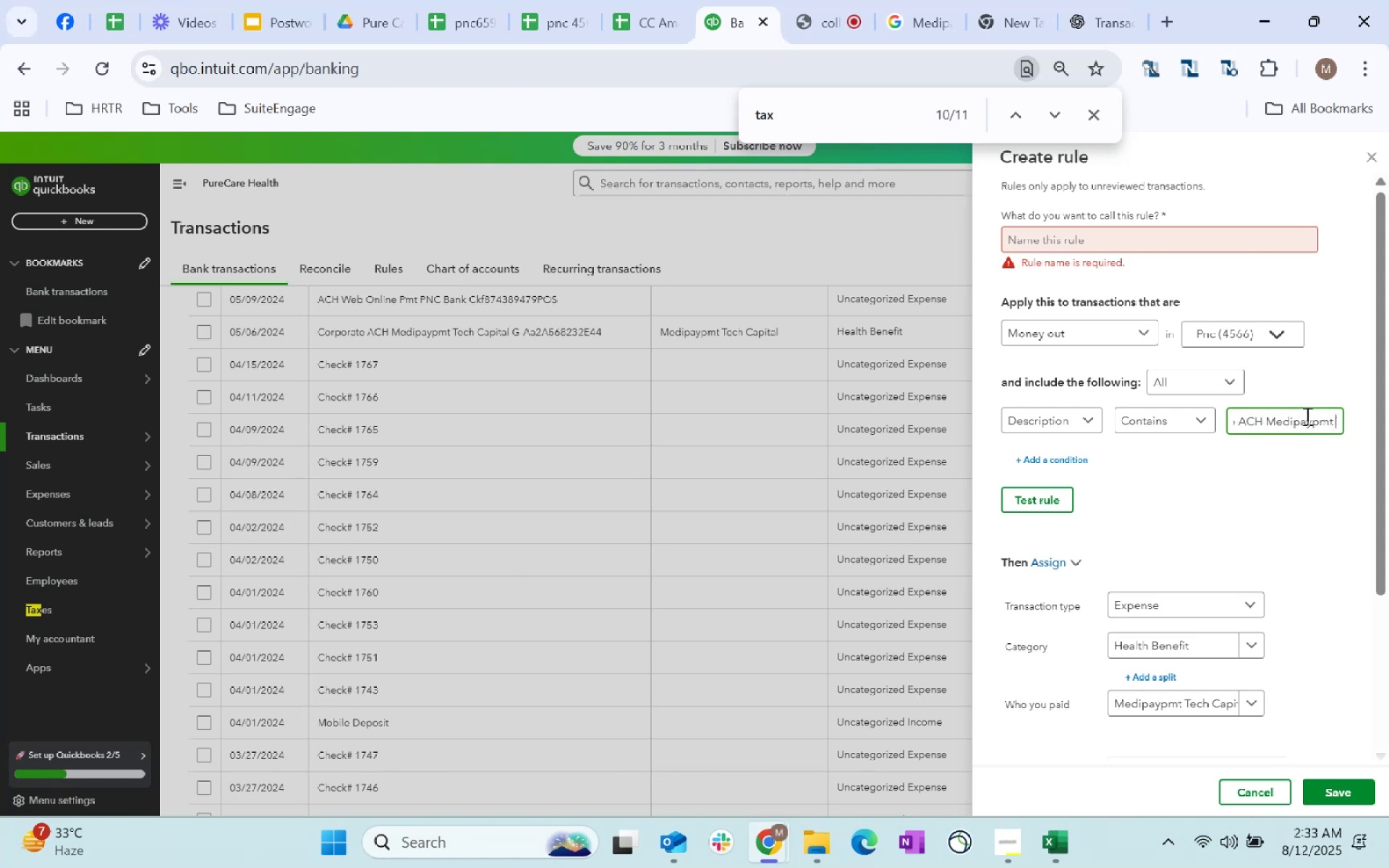 
key(Control+ArrowRight)
 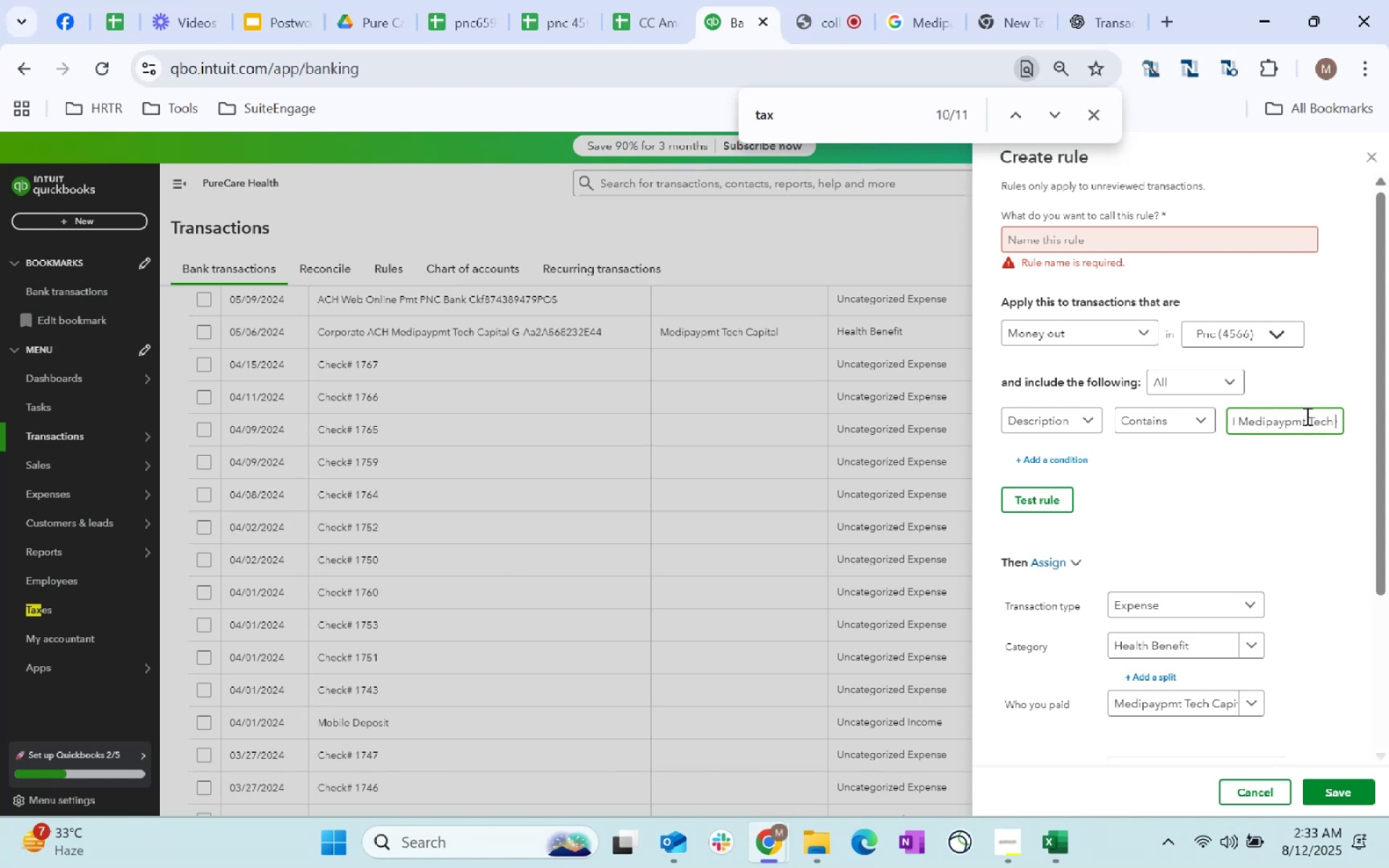 
hold_key(key=ArrowRight, duration=0.93)
 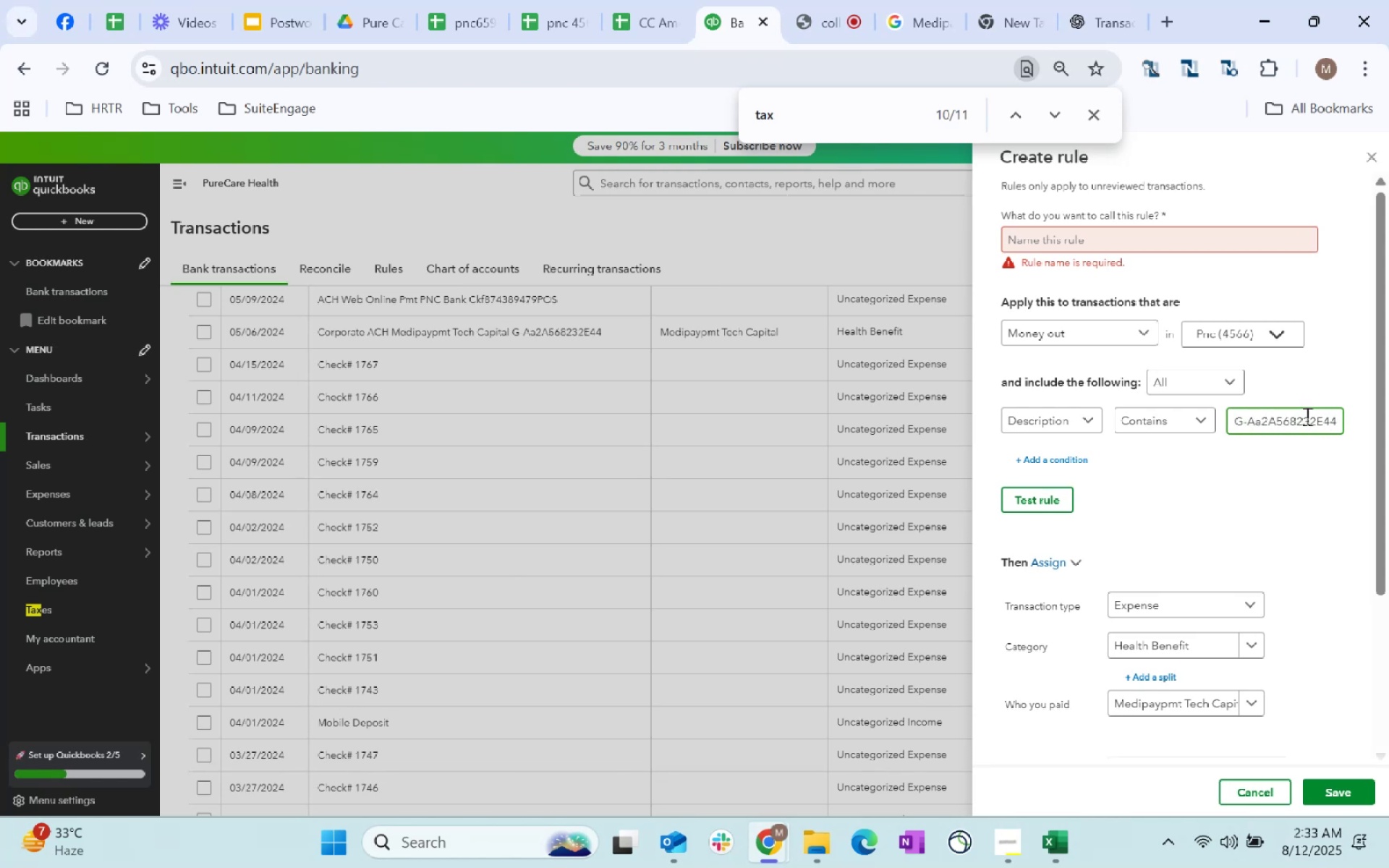 
key(Control+Shift+ArrowLeft)
 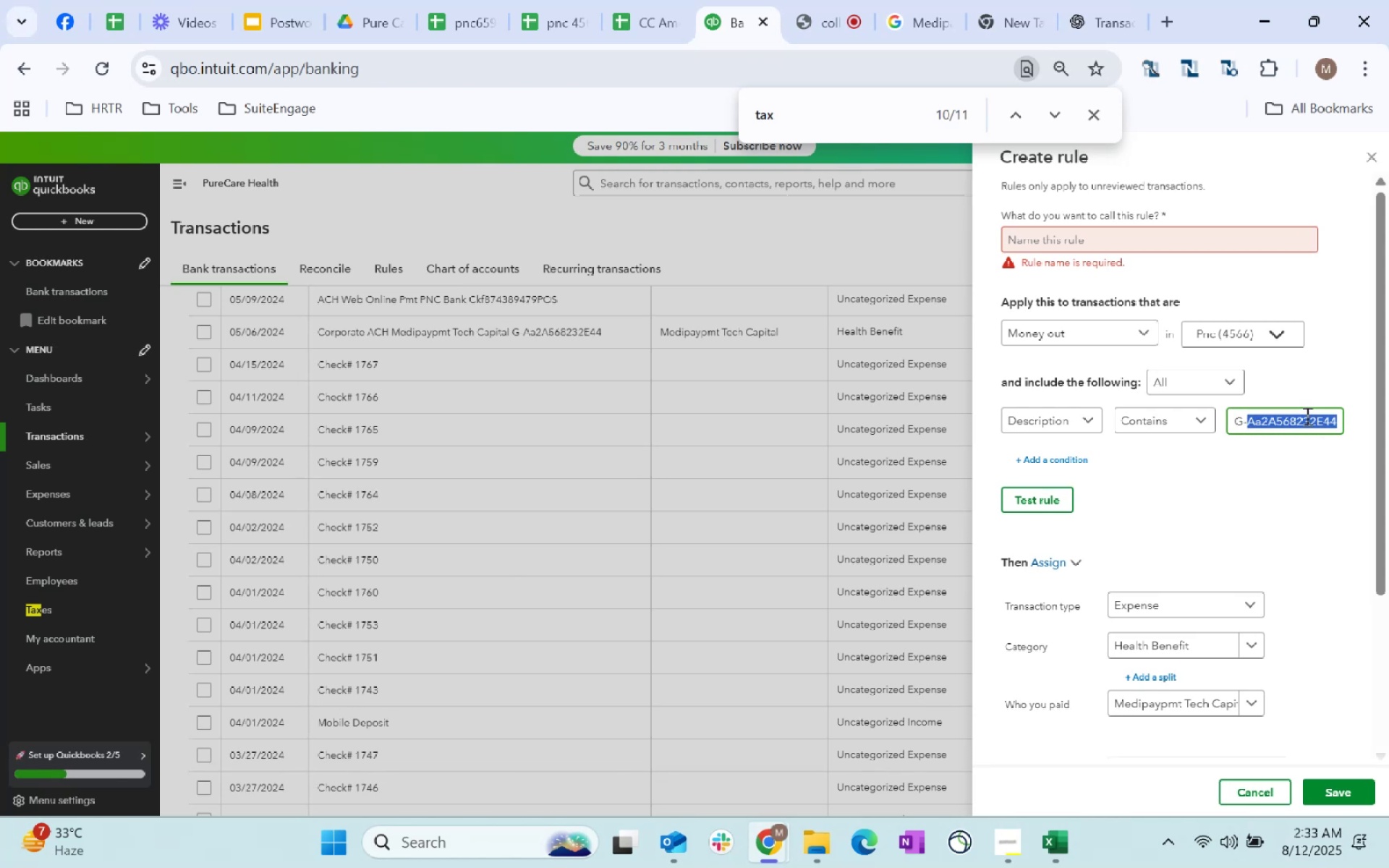 
key(Control+Shift+ArrowLeft)
 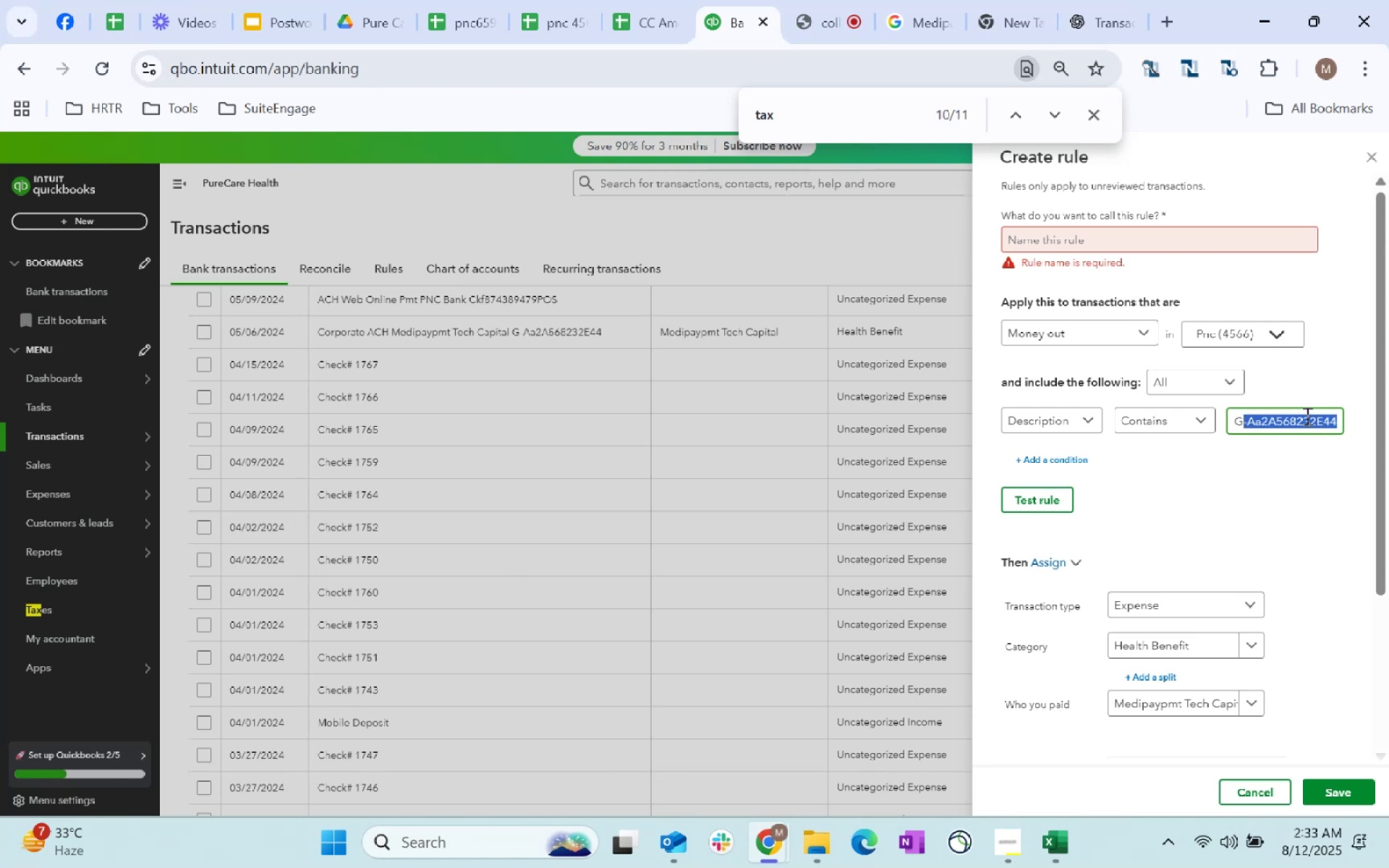 
key(Shift+ArrowLeft)
 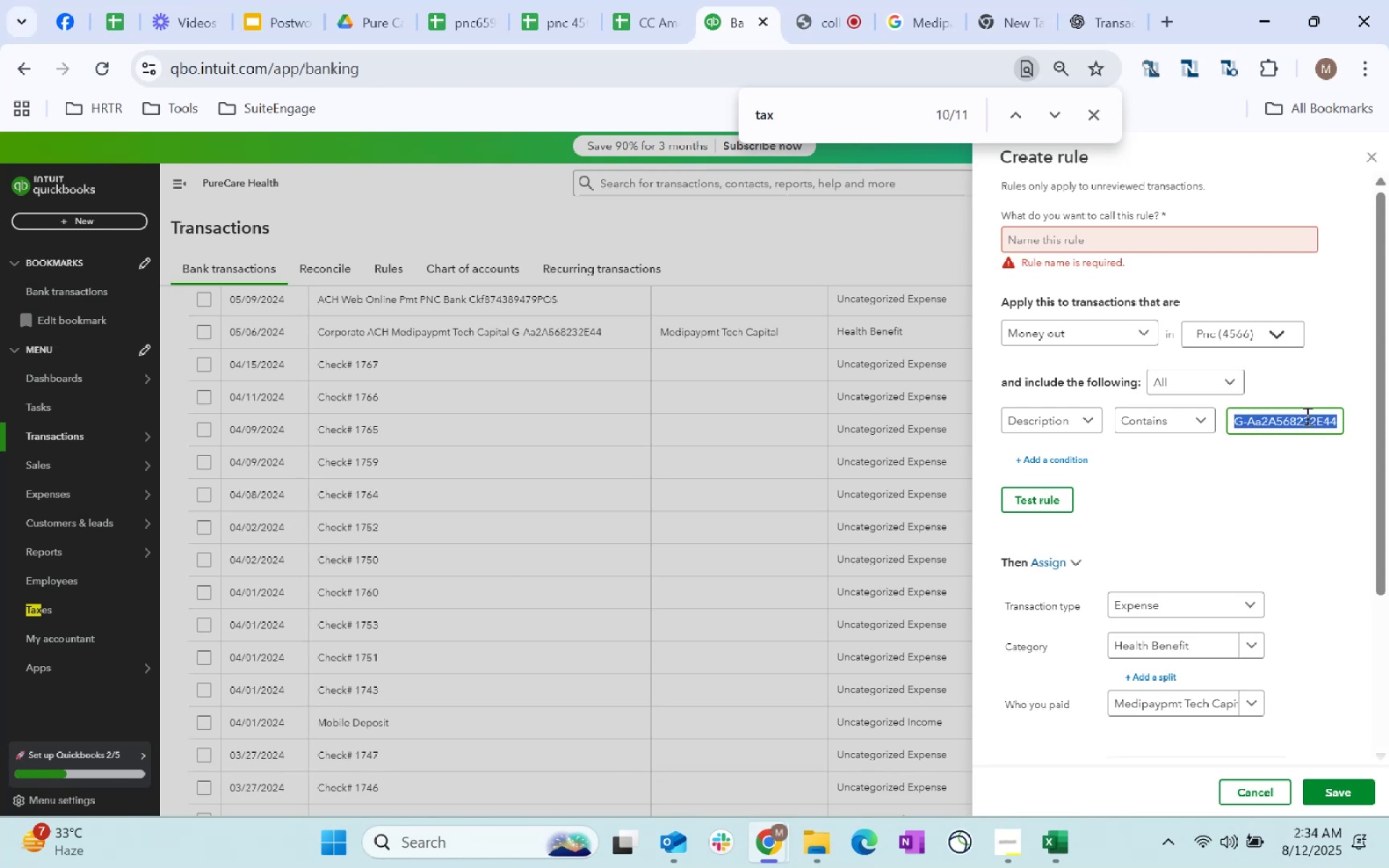 
key(Backspace)
 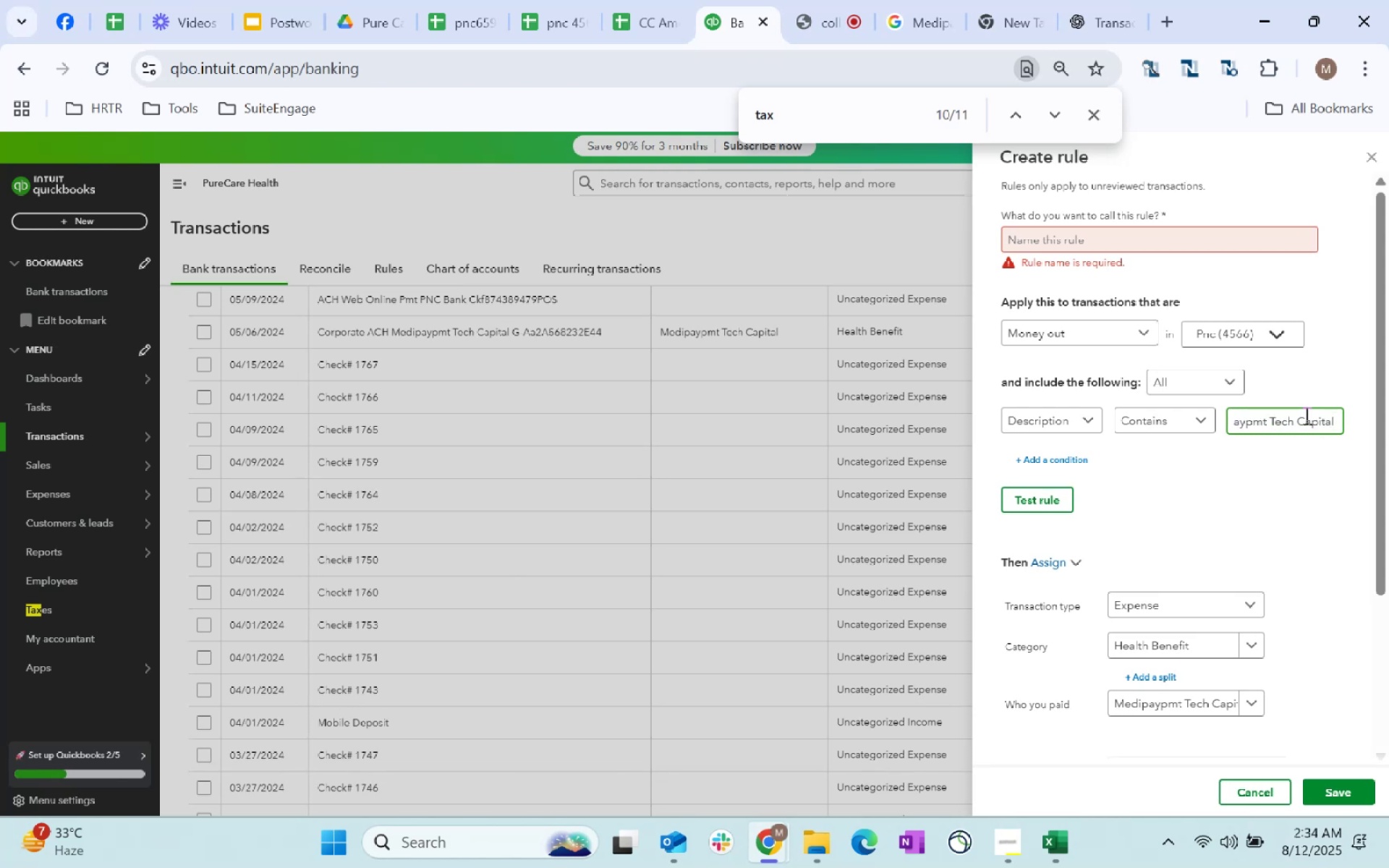 
key(Backspace)
 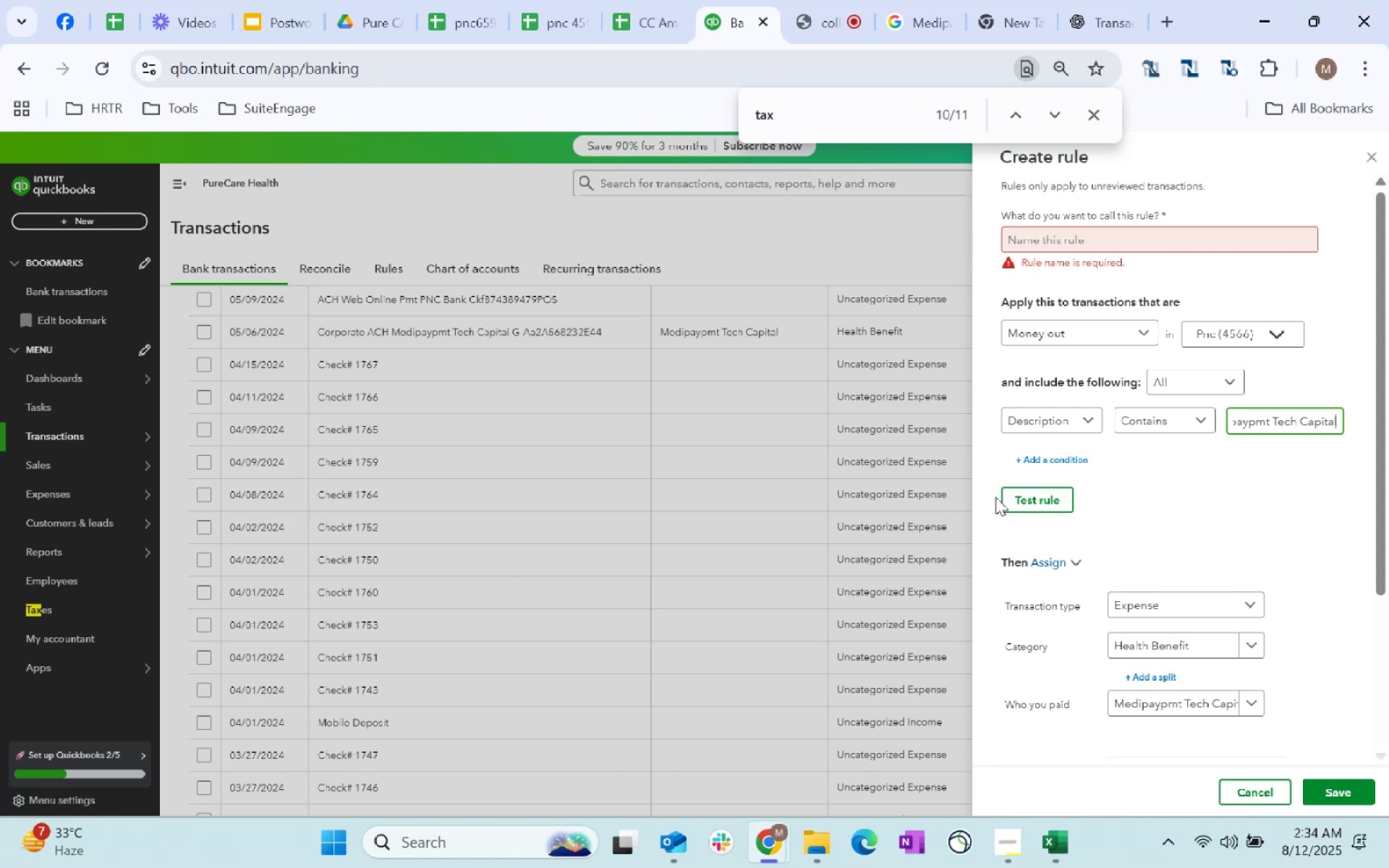 
left_click([1011, 497])
 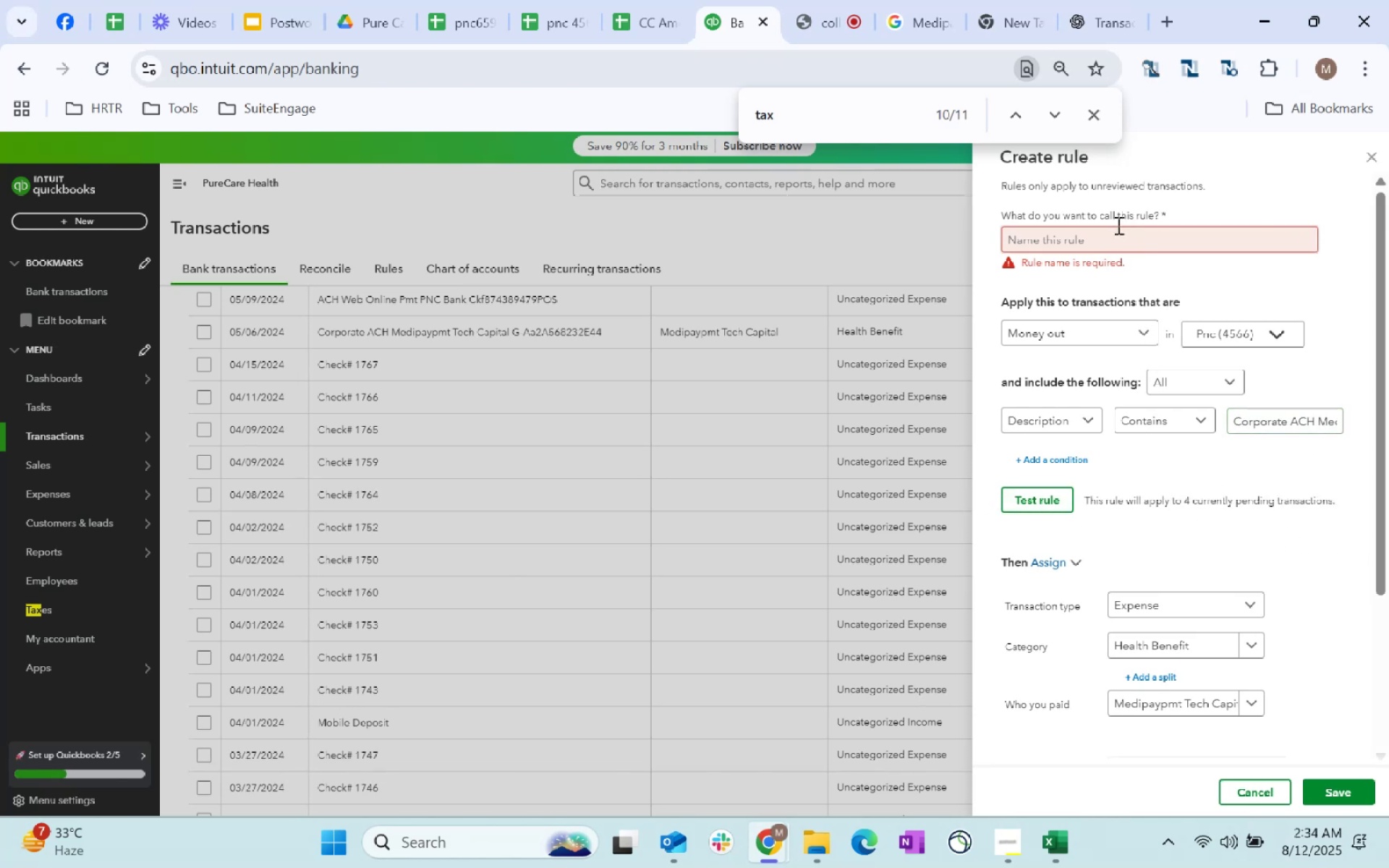 
left_click([1082, 234])
 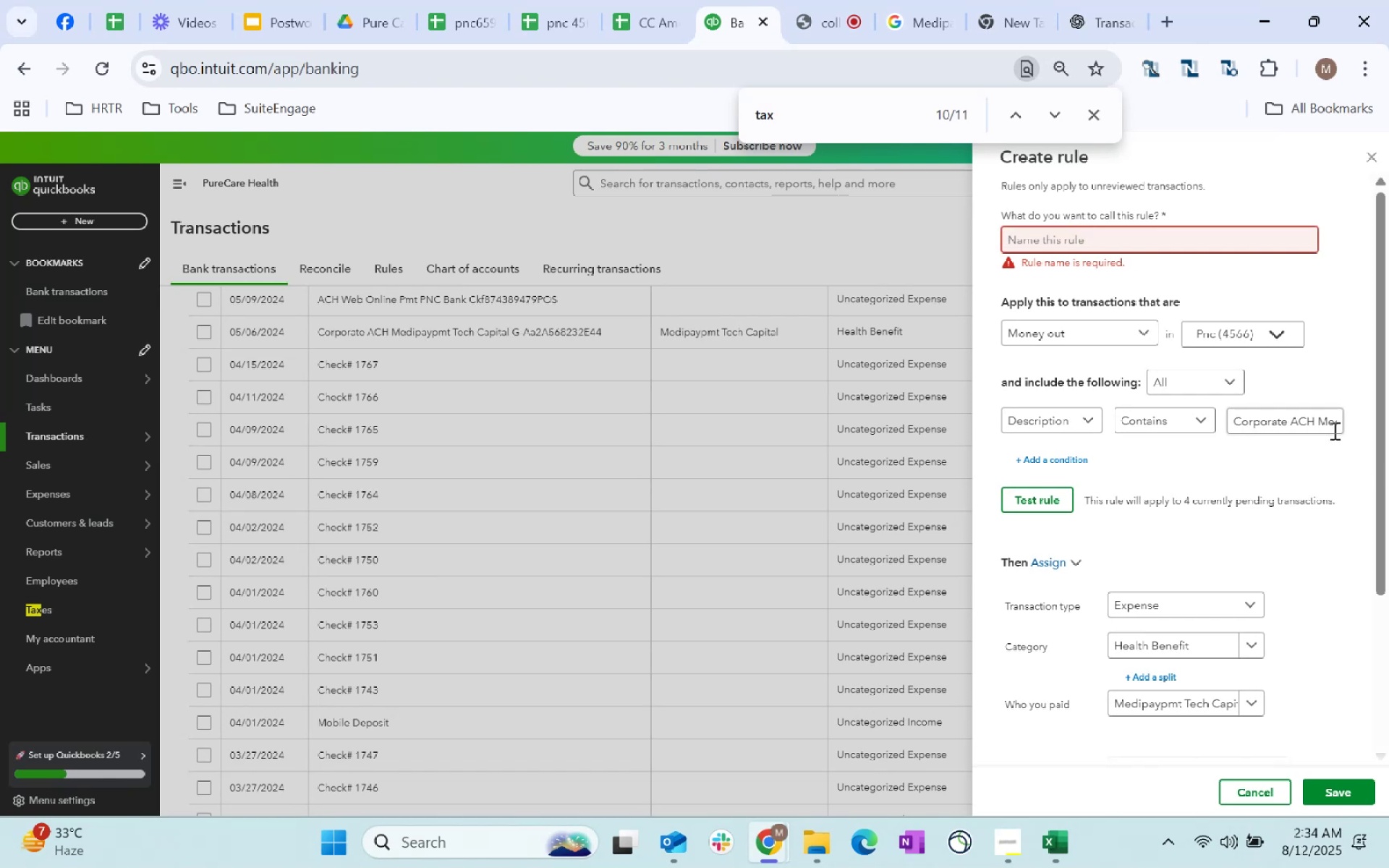 
double_click([1332, 427])
 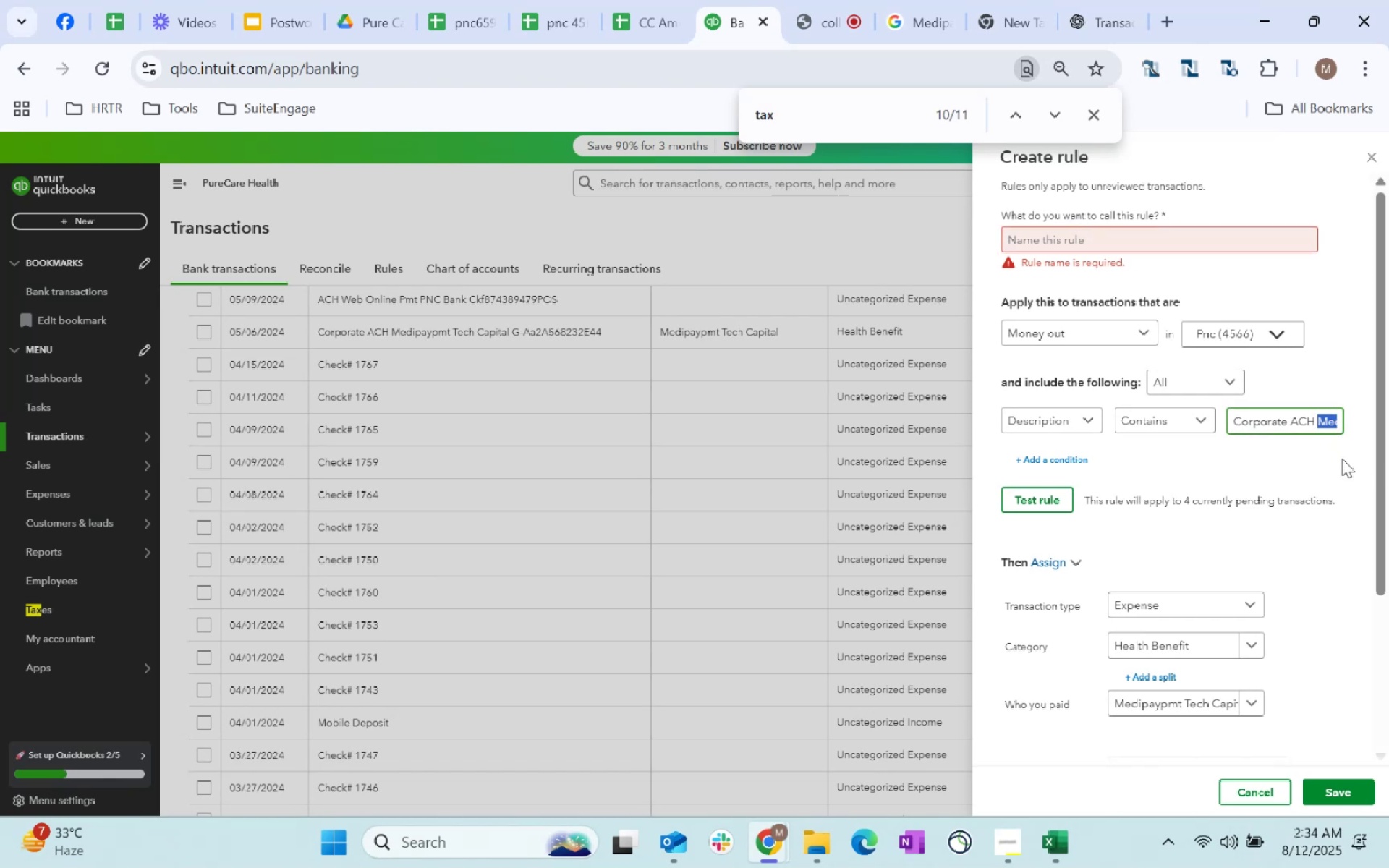 
key(Control+C)
 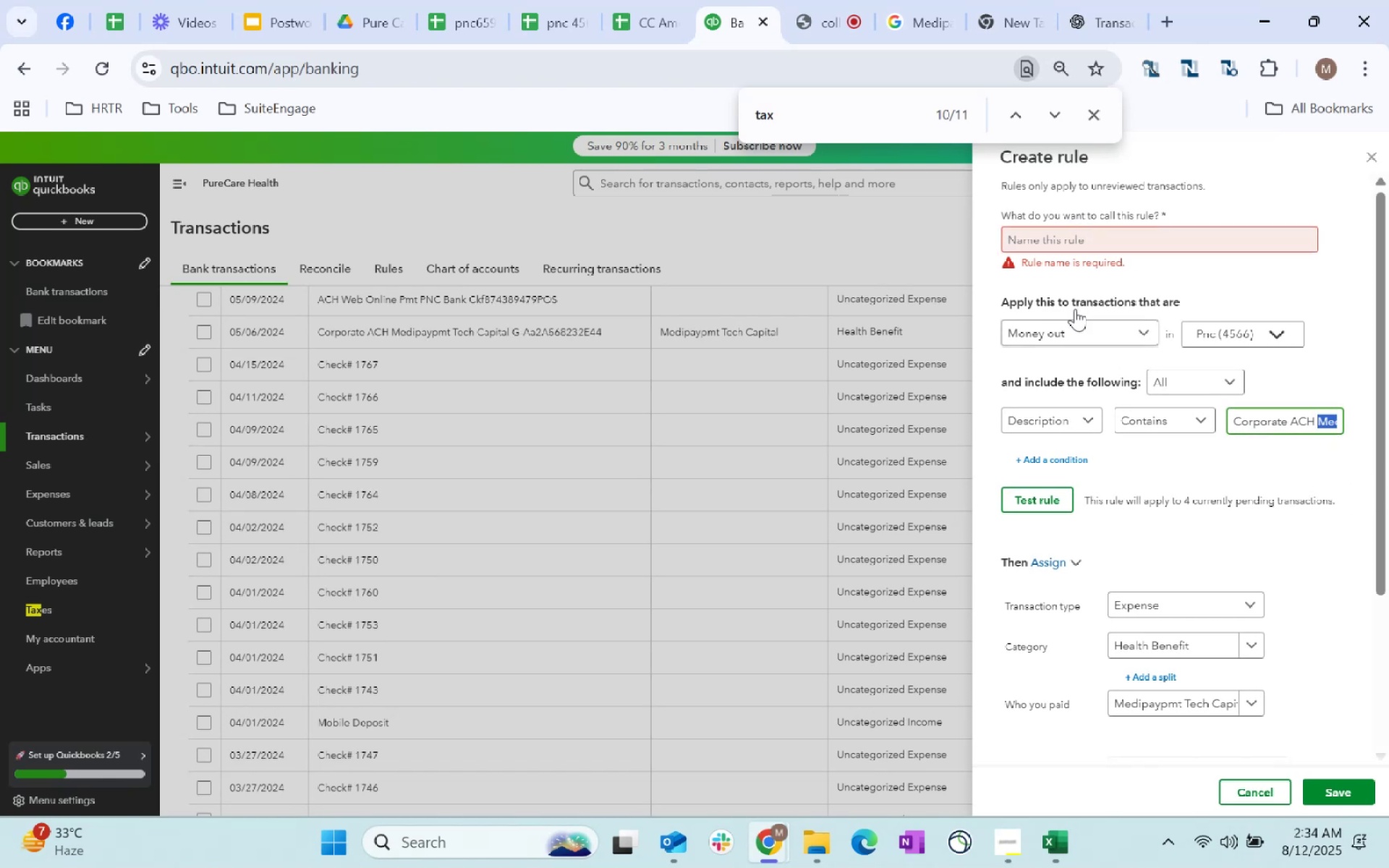 
key(Control+C)
 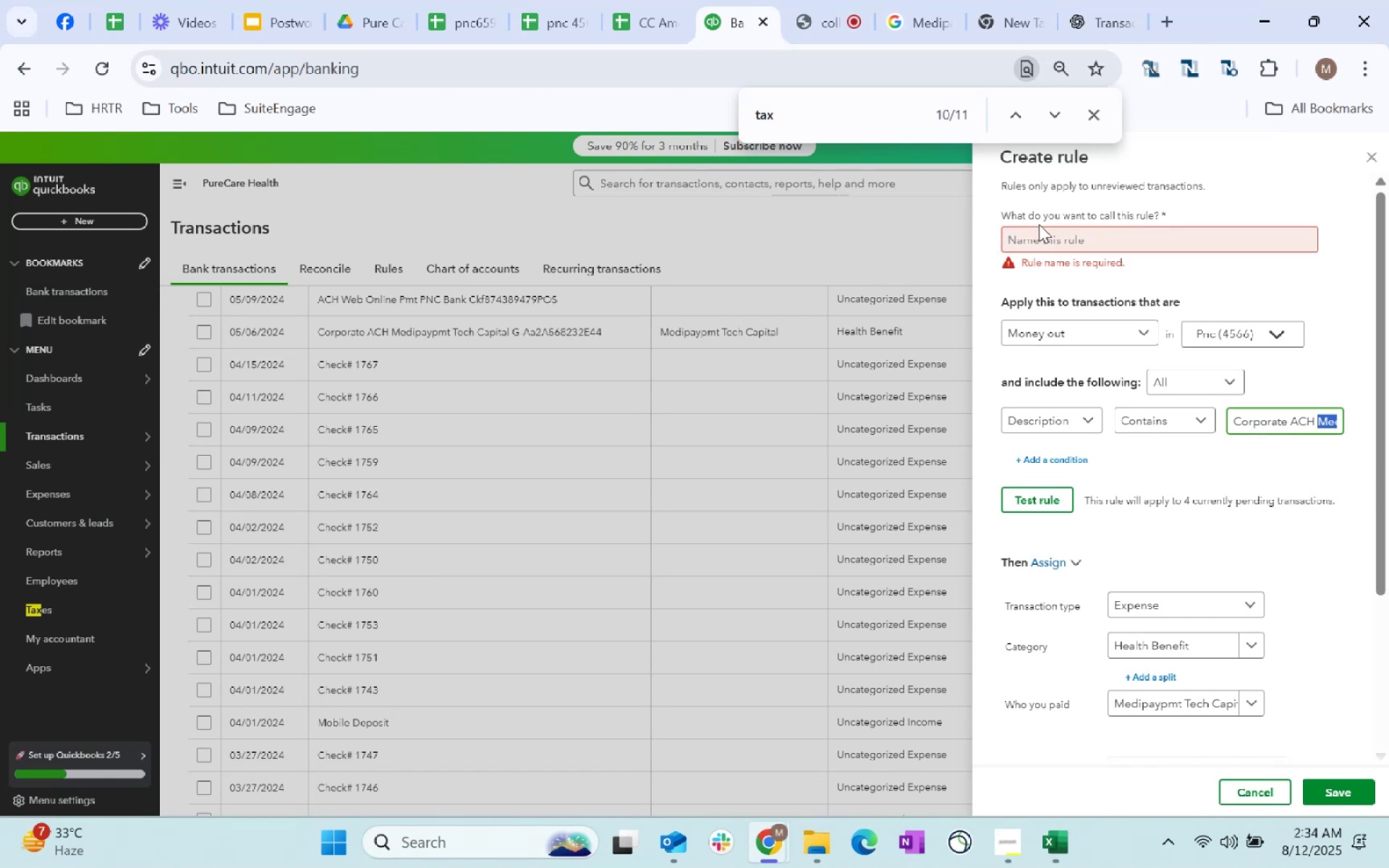 
left_click([1049, 231])
 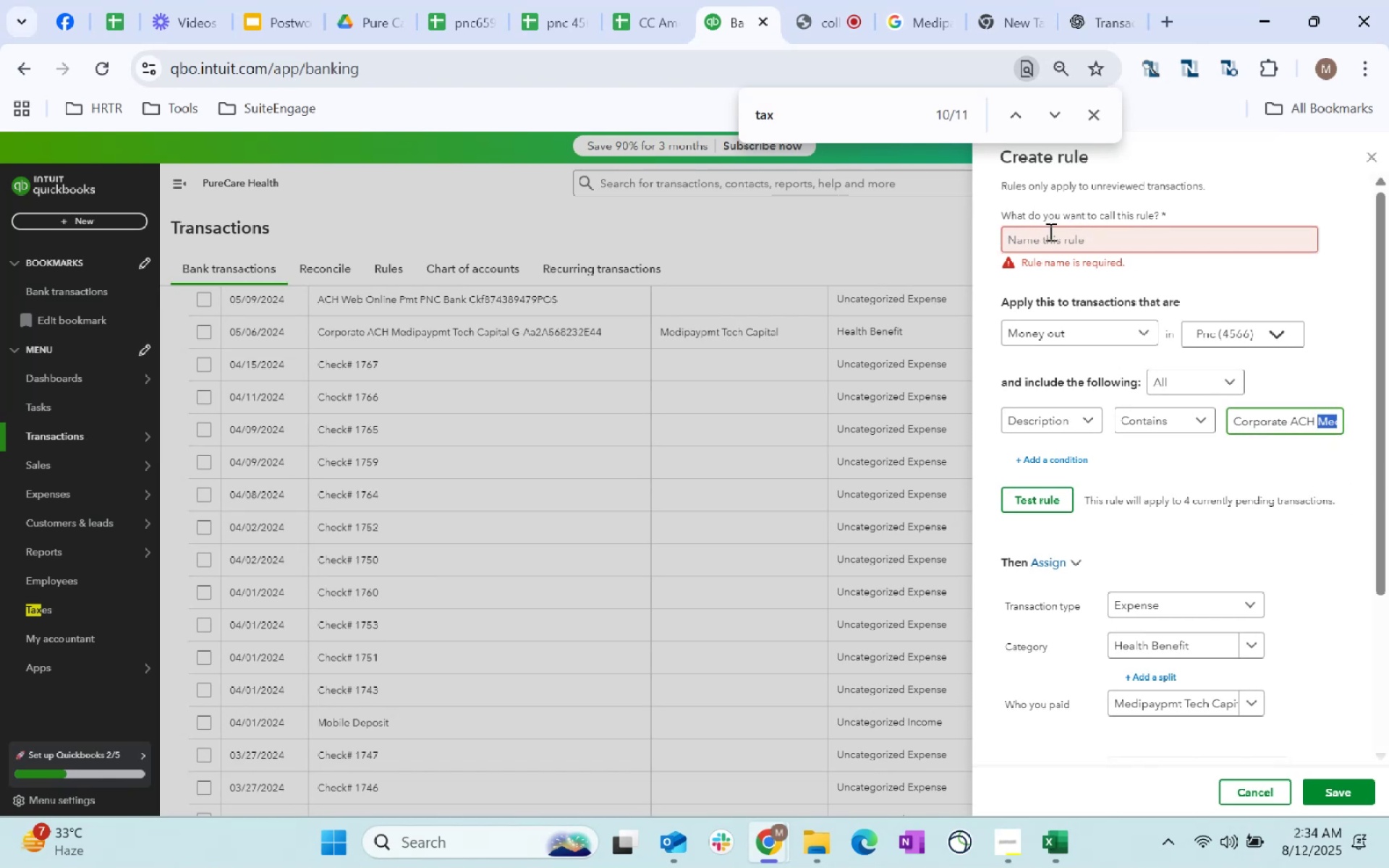 
key(Control+ControlLeft)
 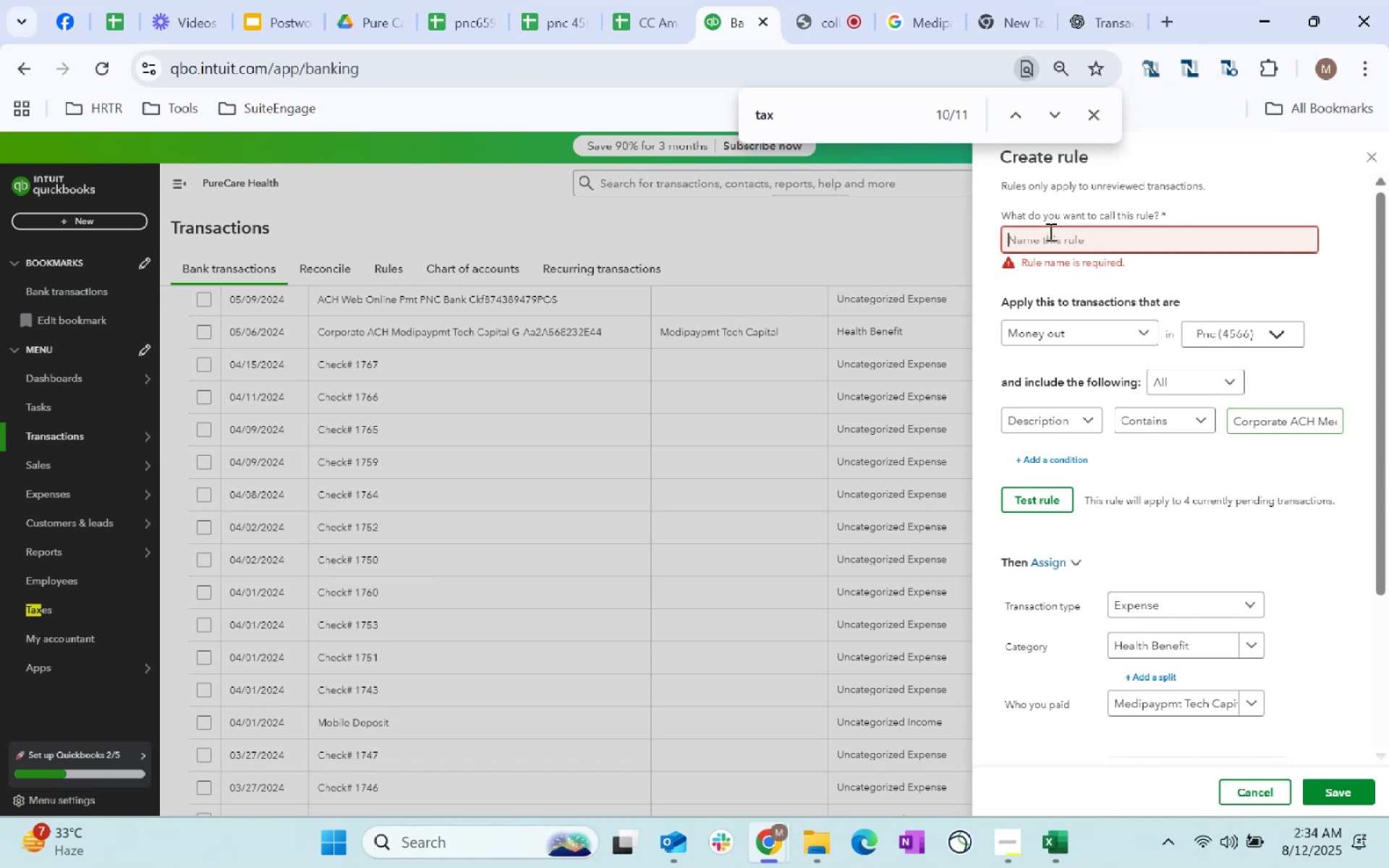 
key(Control+V)
 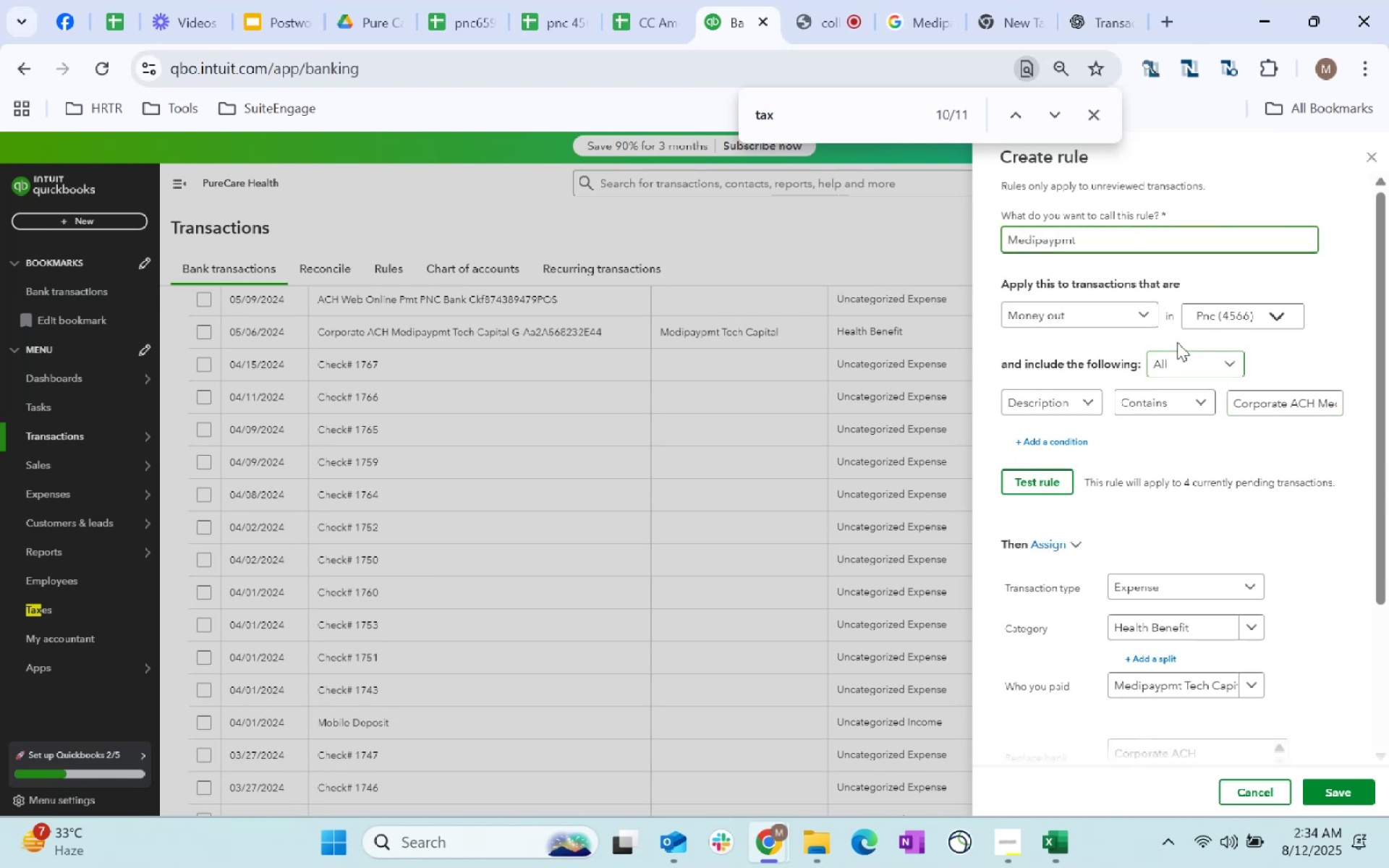 
key(Backspace)
 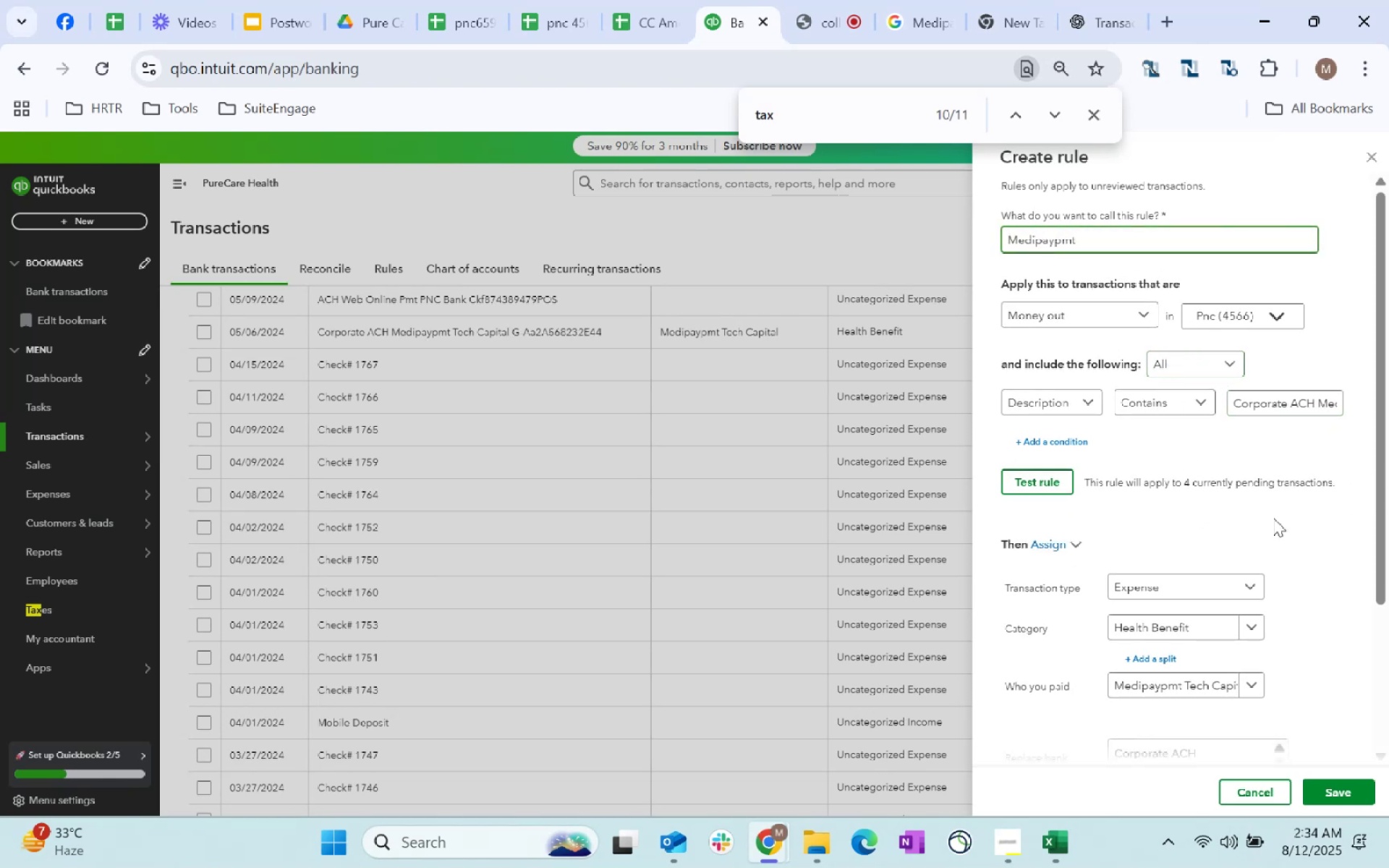 
left_click([1273, 518])
 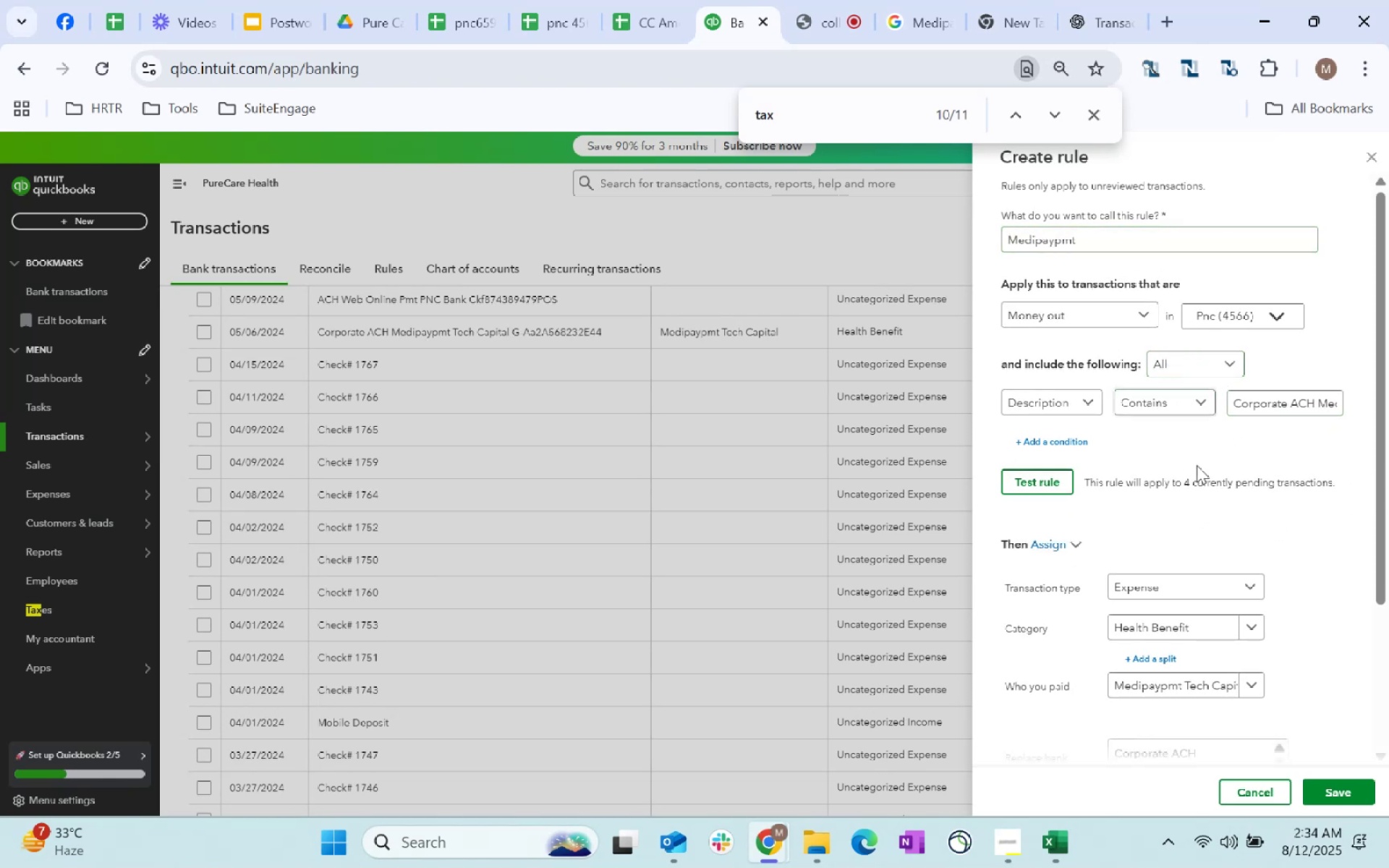 
scroll: coordinate [1144, 605], scroll_direction: down, amount: 23.0
 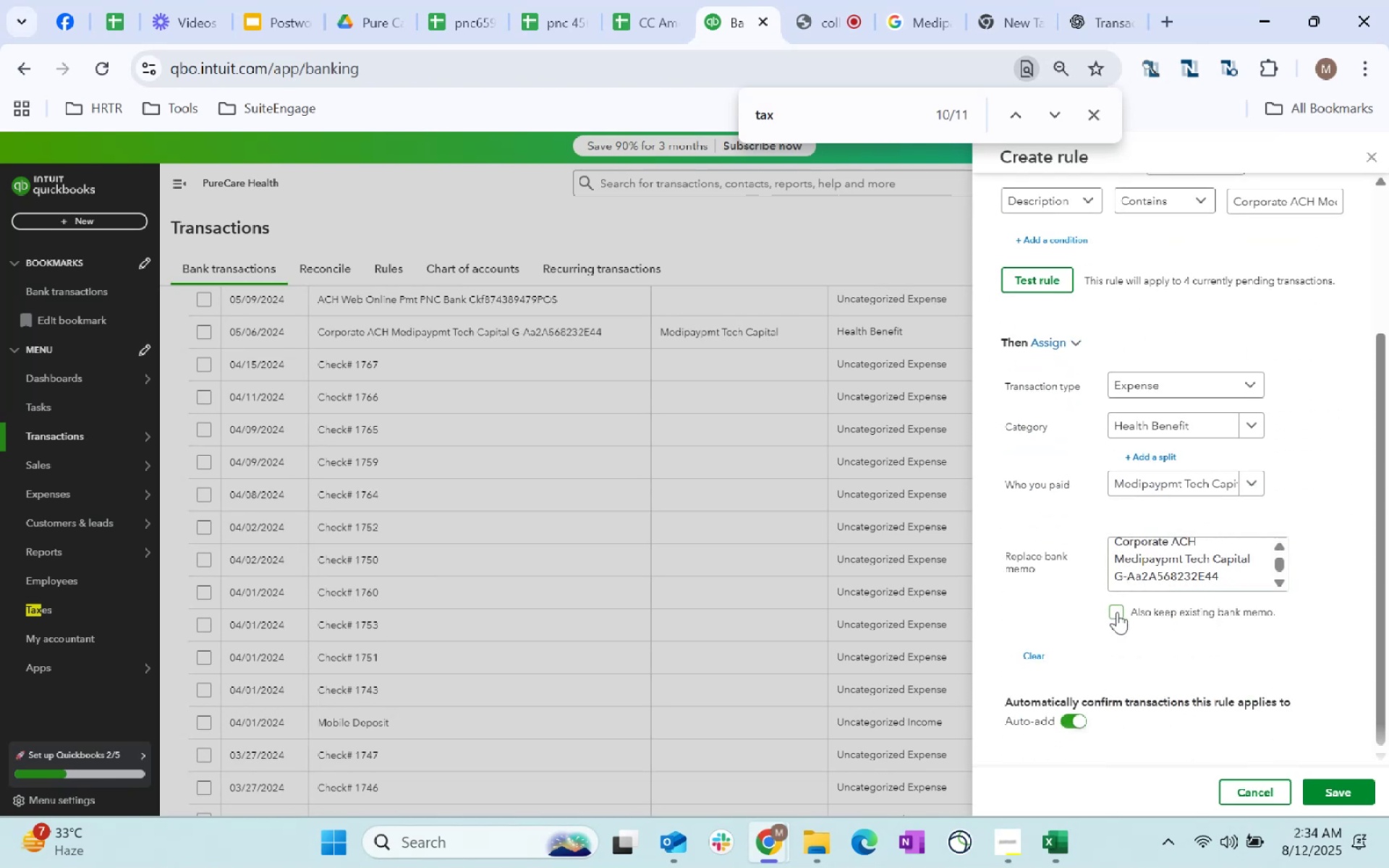 
left_click([1117, 612])
 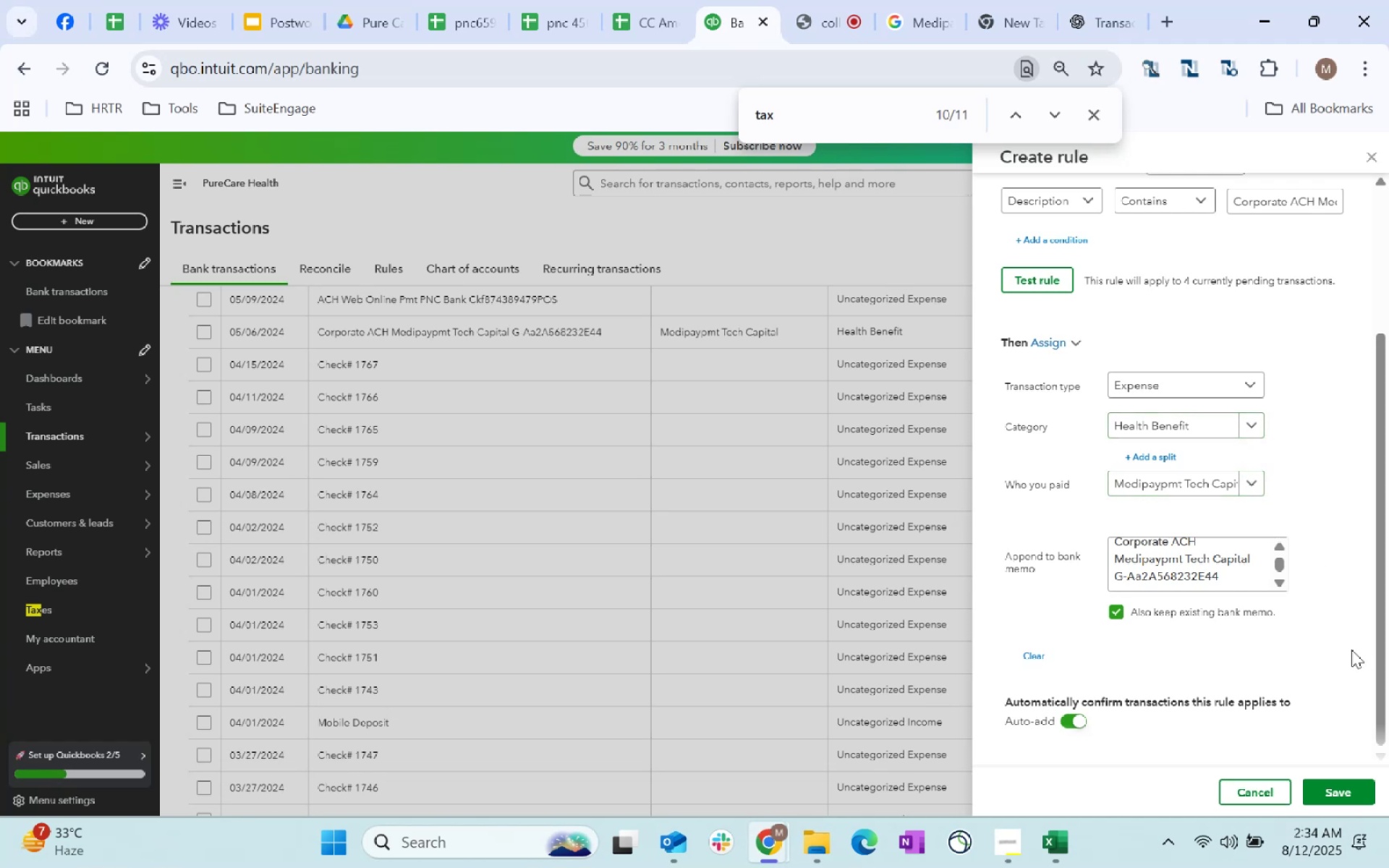 
left_click([1335, 795])
 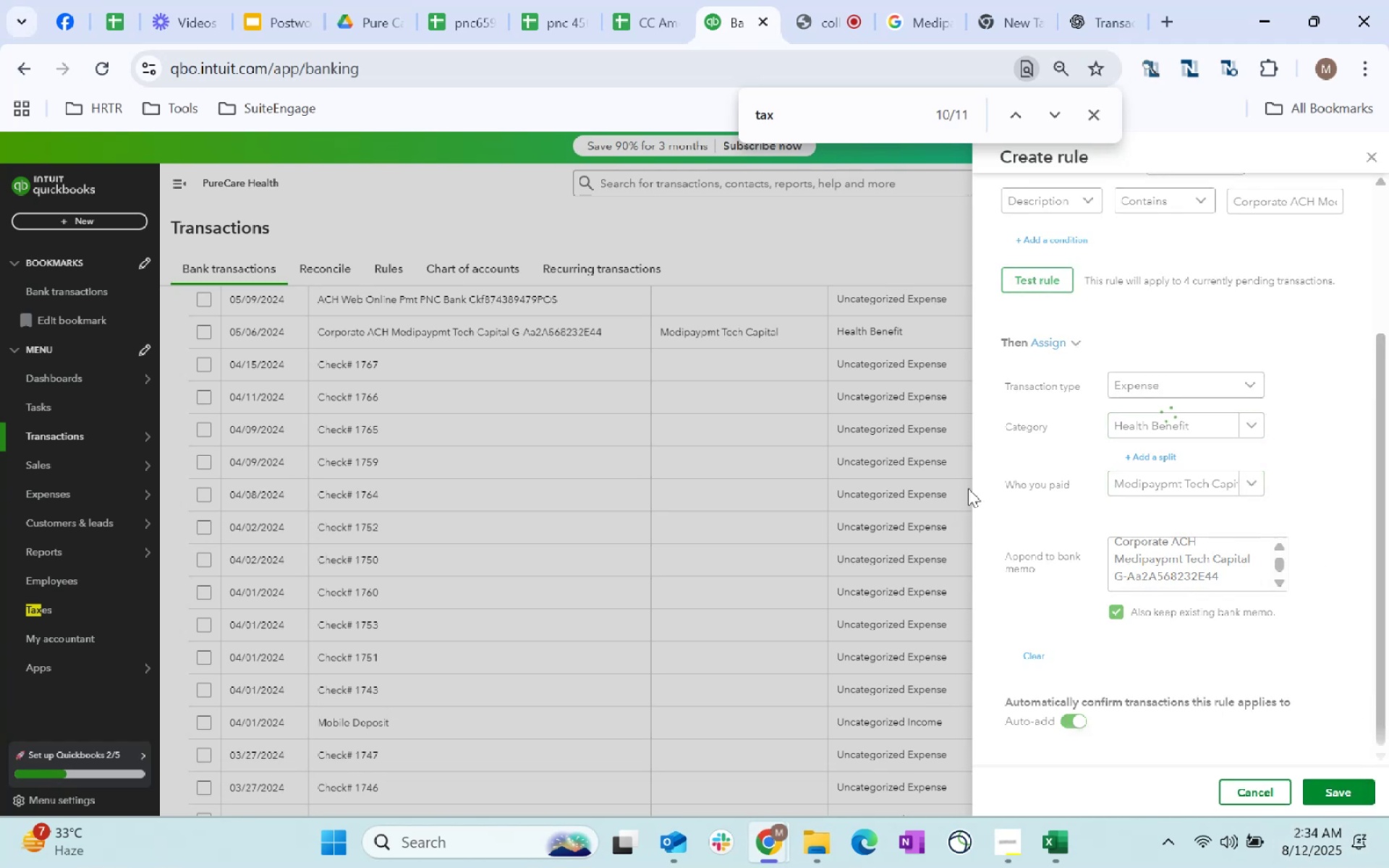 
scroll: coordinate [467, 501], scroll_direction: up, amount: 25.0
 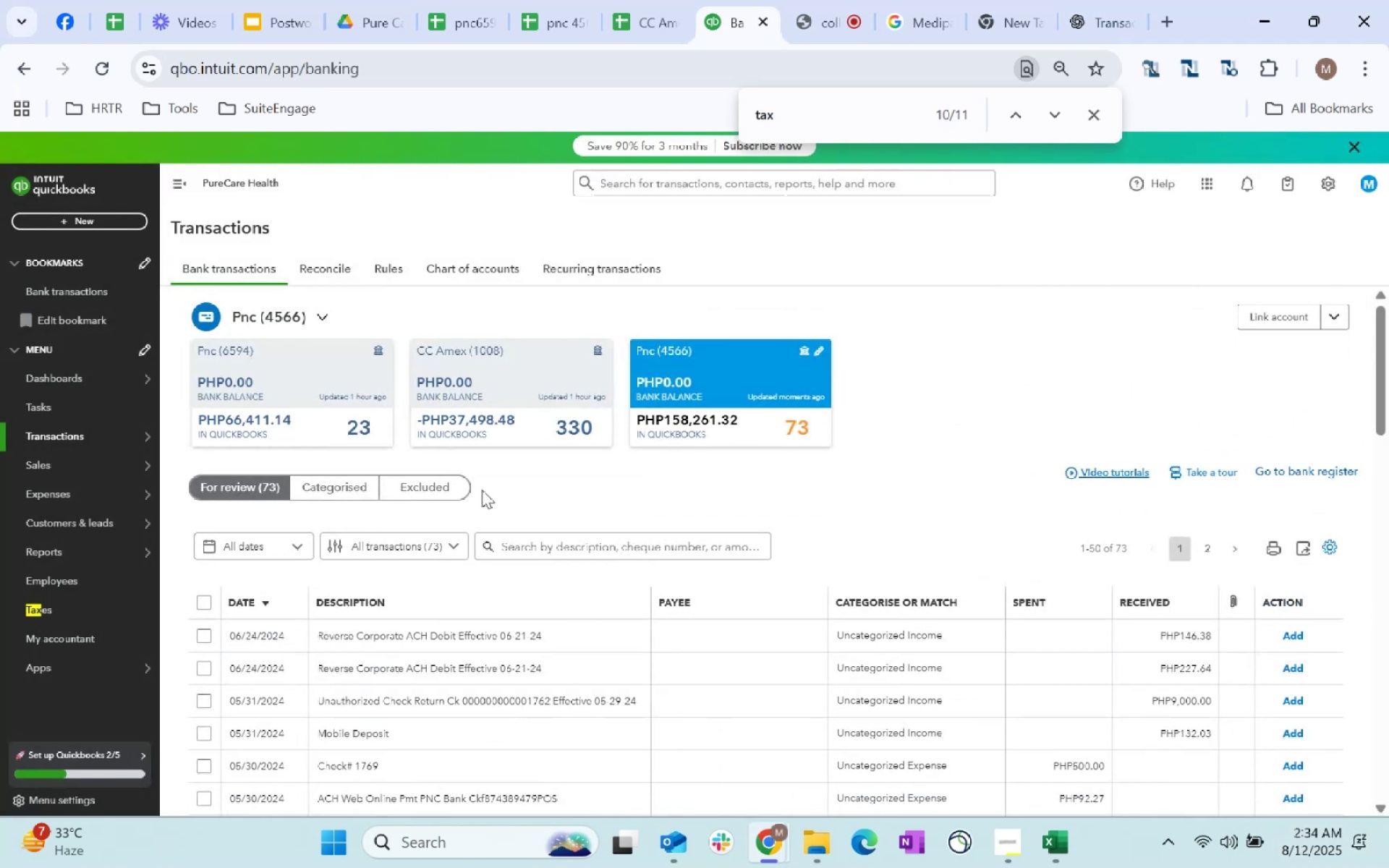 
scroll: coordinate [674, 441], scroll_direction: down, amount: 3.0
 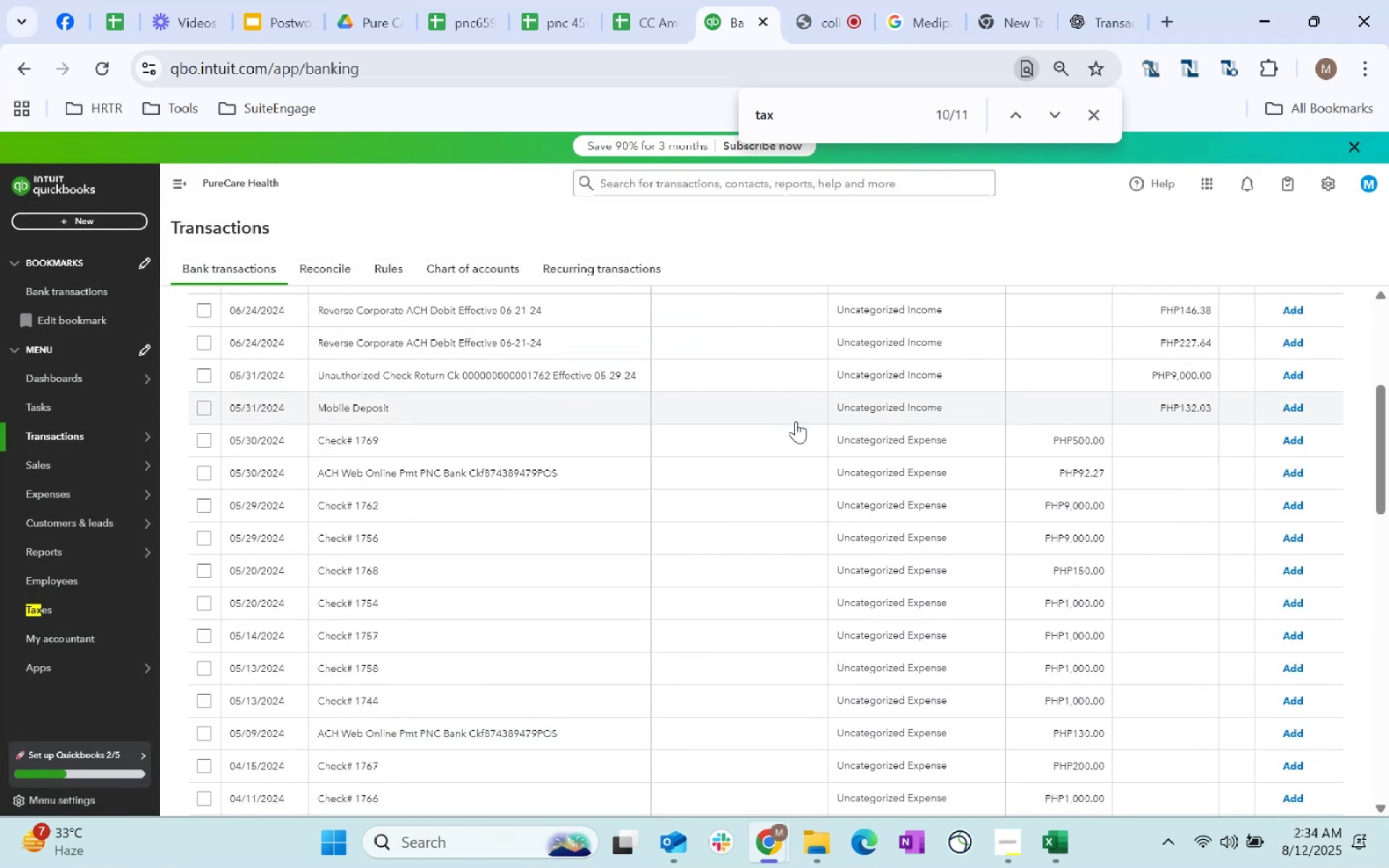 
scroll: coordinate [781, 431], scroll_direction: up, amount: 3.0
 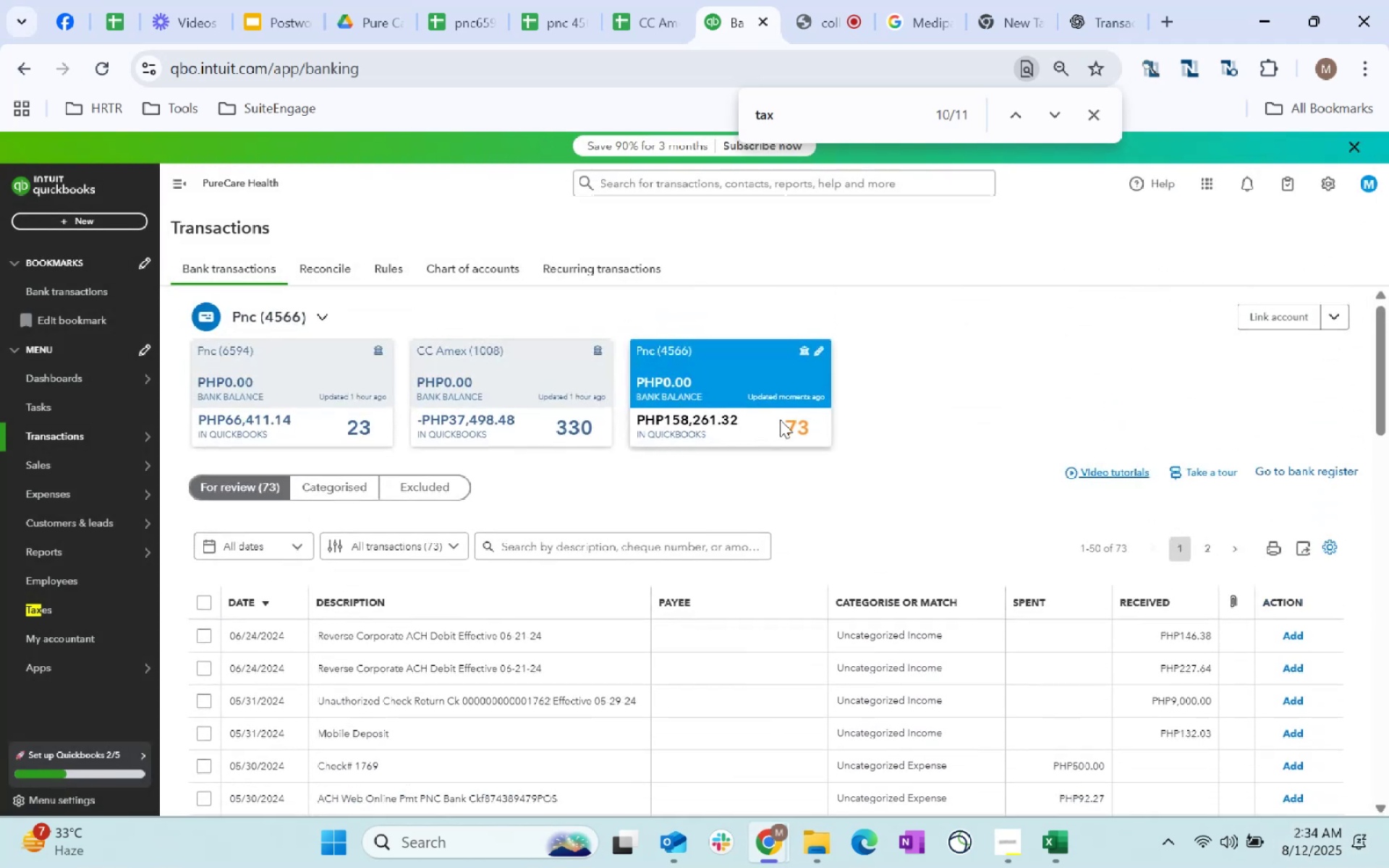 
scroll: coordinate [780, 420], scroll_direction: down, amount: 2.0
 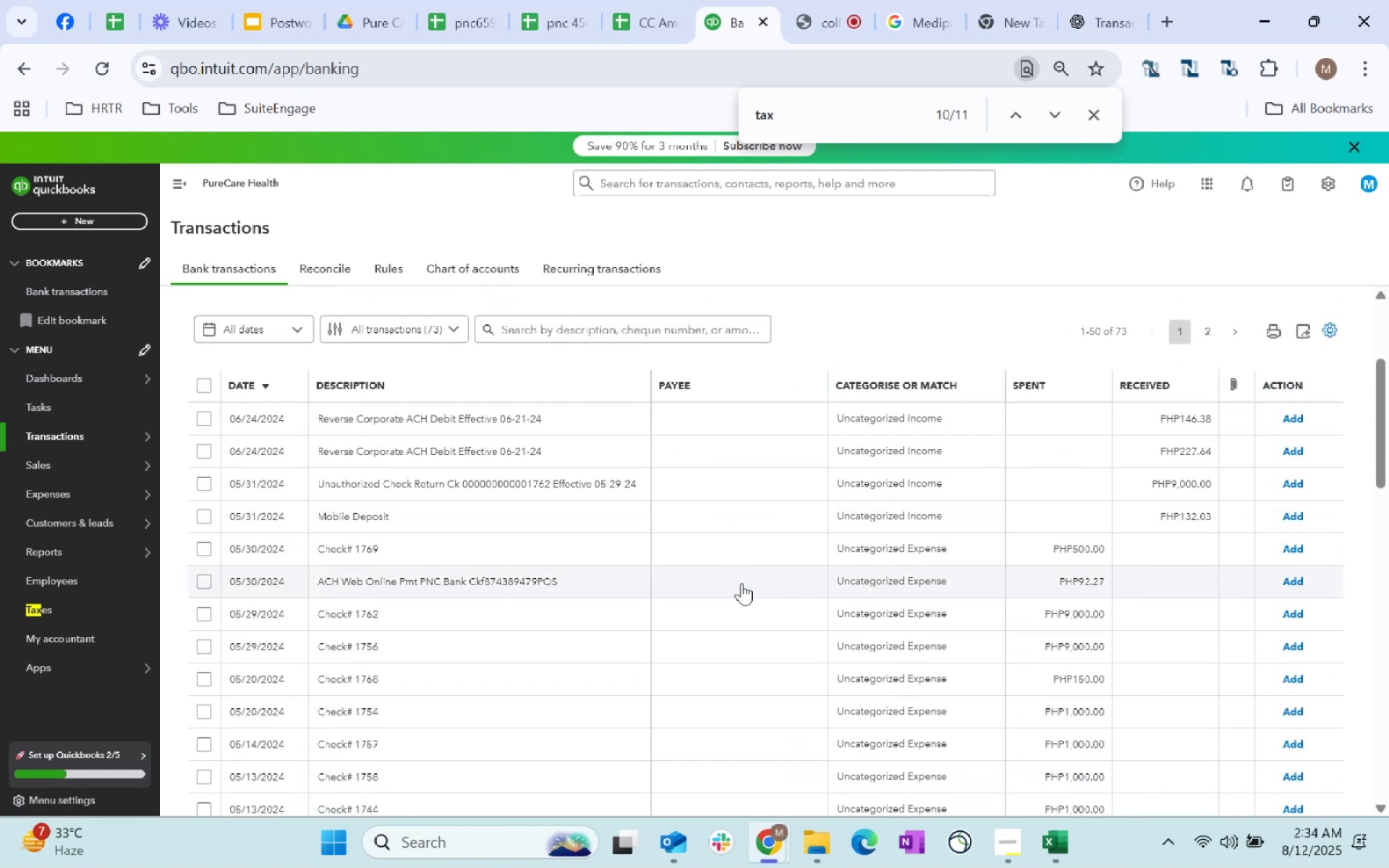 
wait(7.33)
 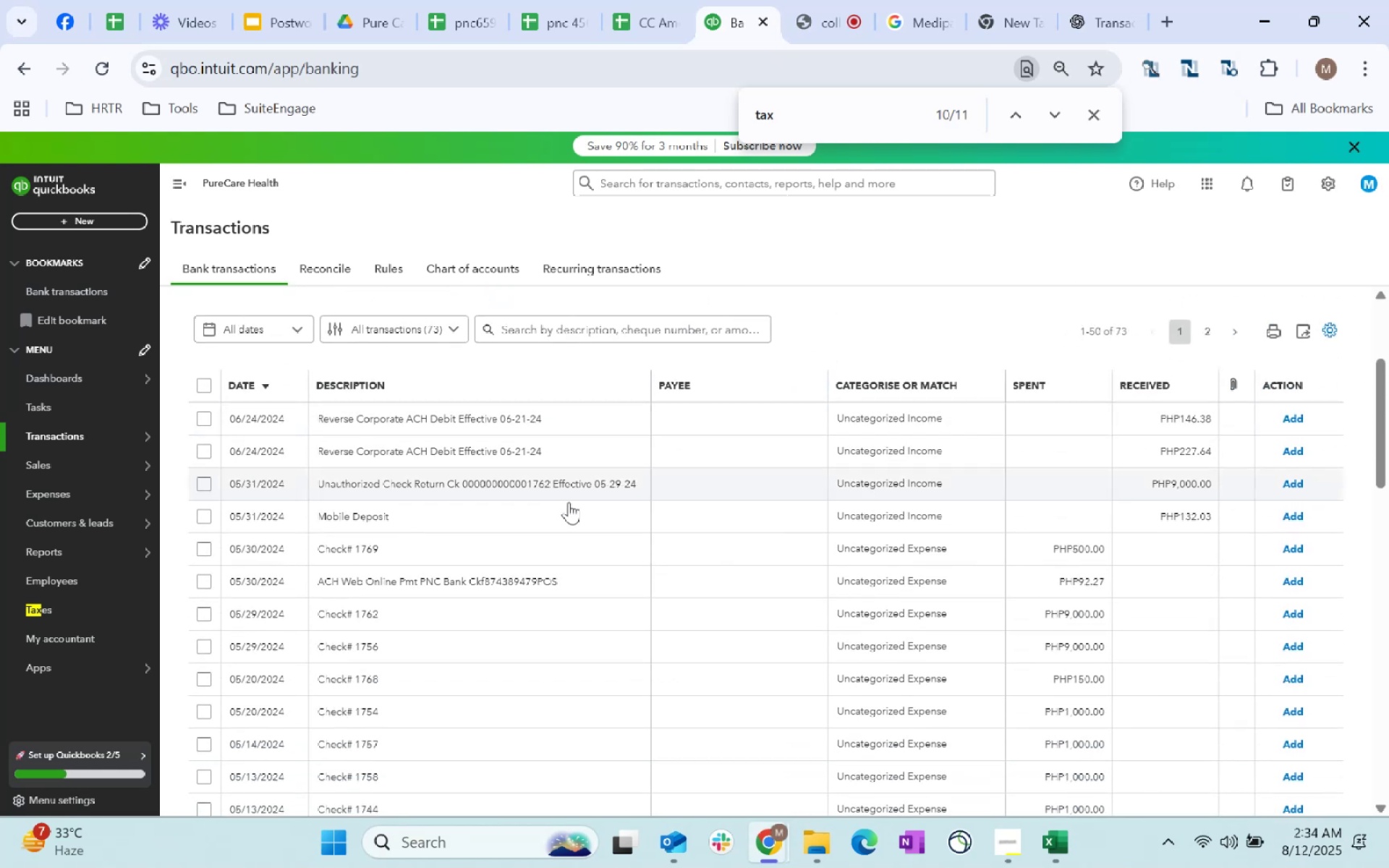 
scroll: coordinate [735, 615], scroll_direction: down, amount: 30.0
 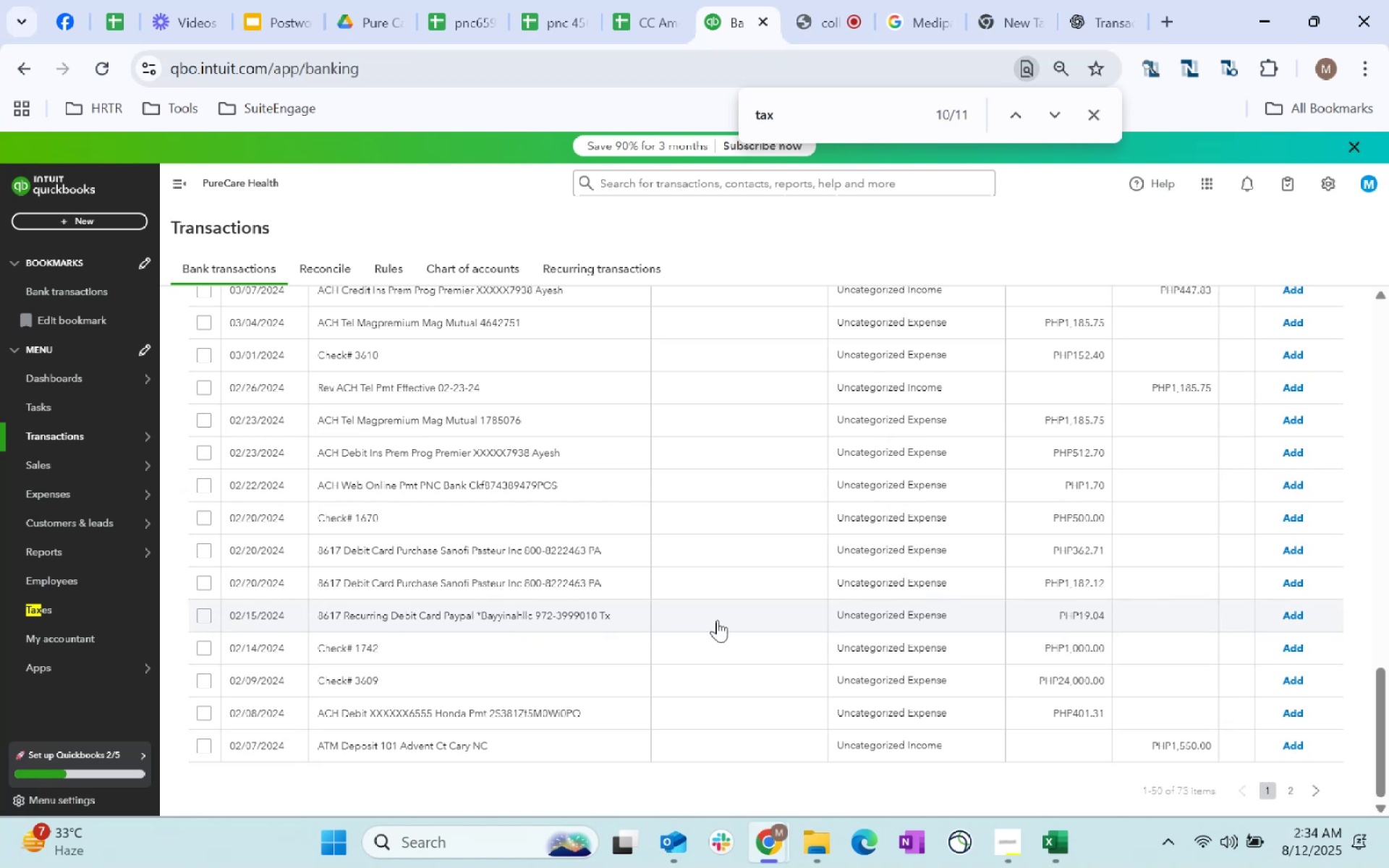 
wait(5.12)
 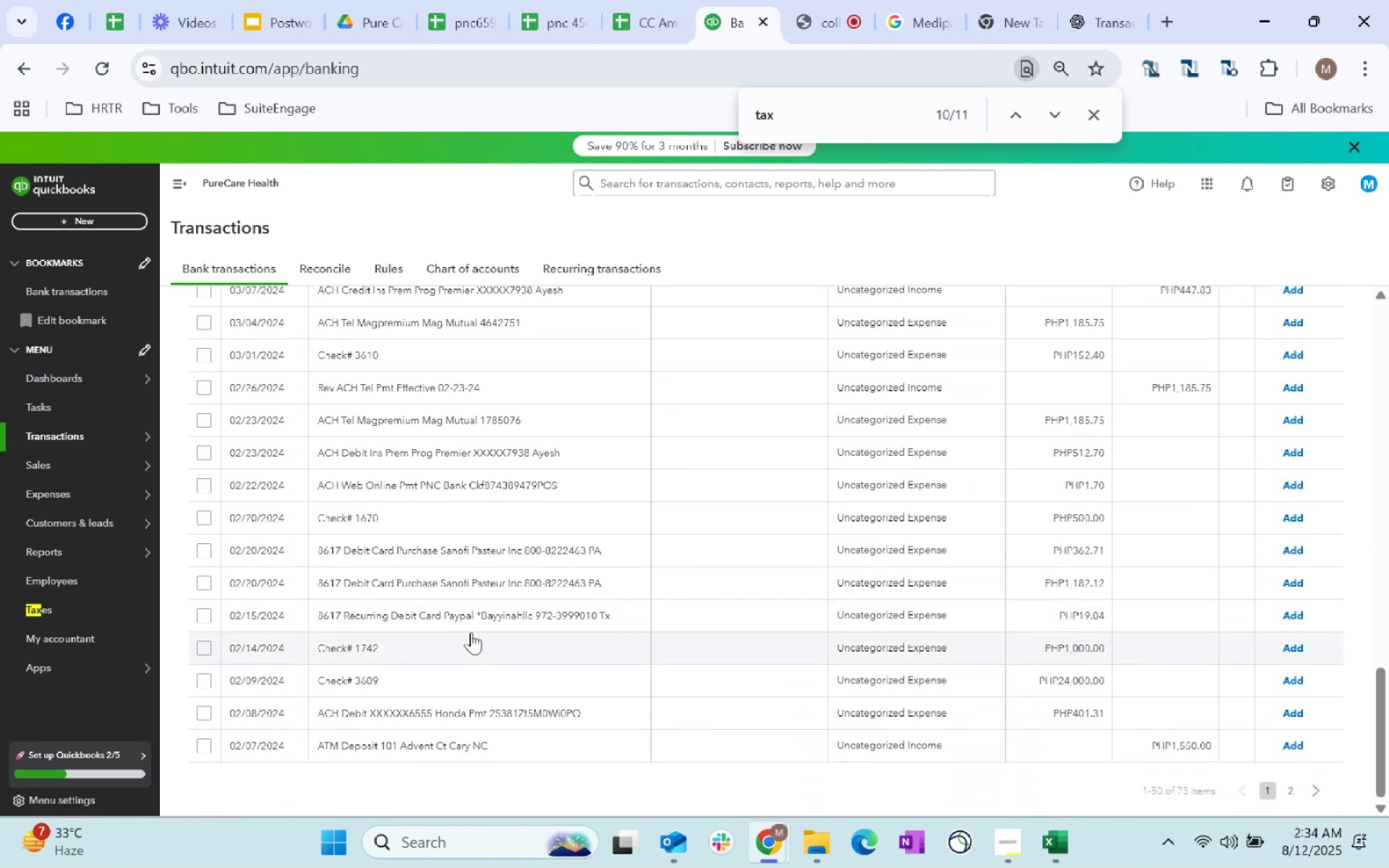 
left_click([744, 618])
 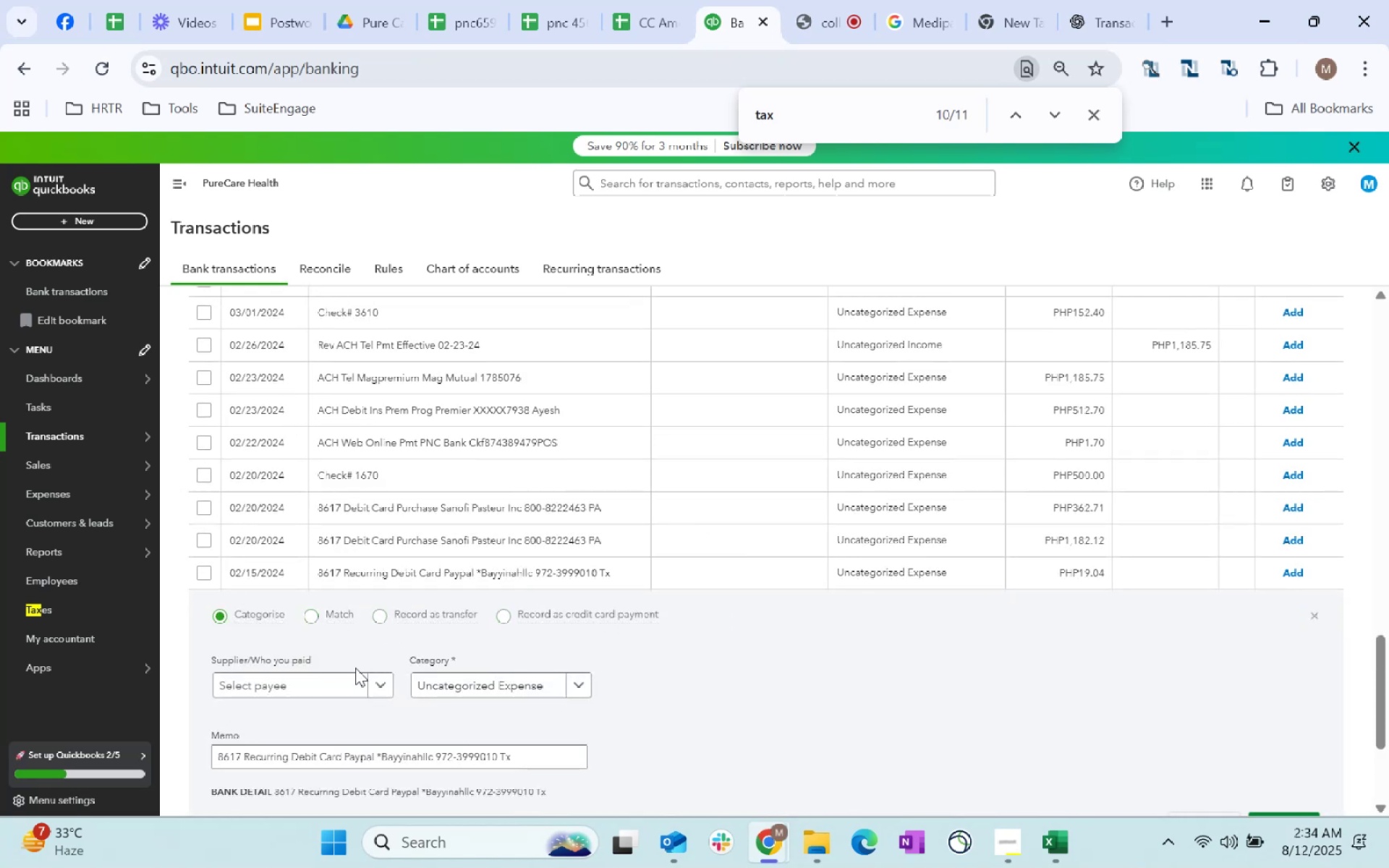 
left_click([357, 685])
 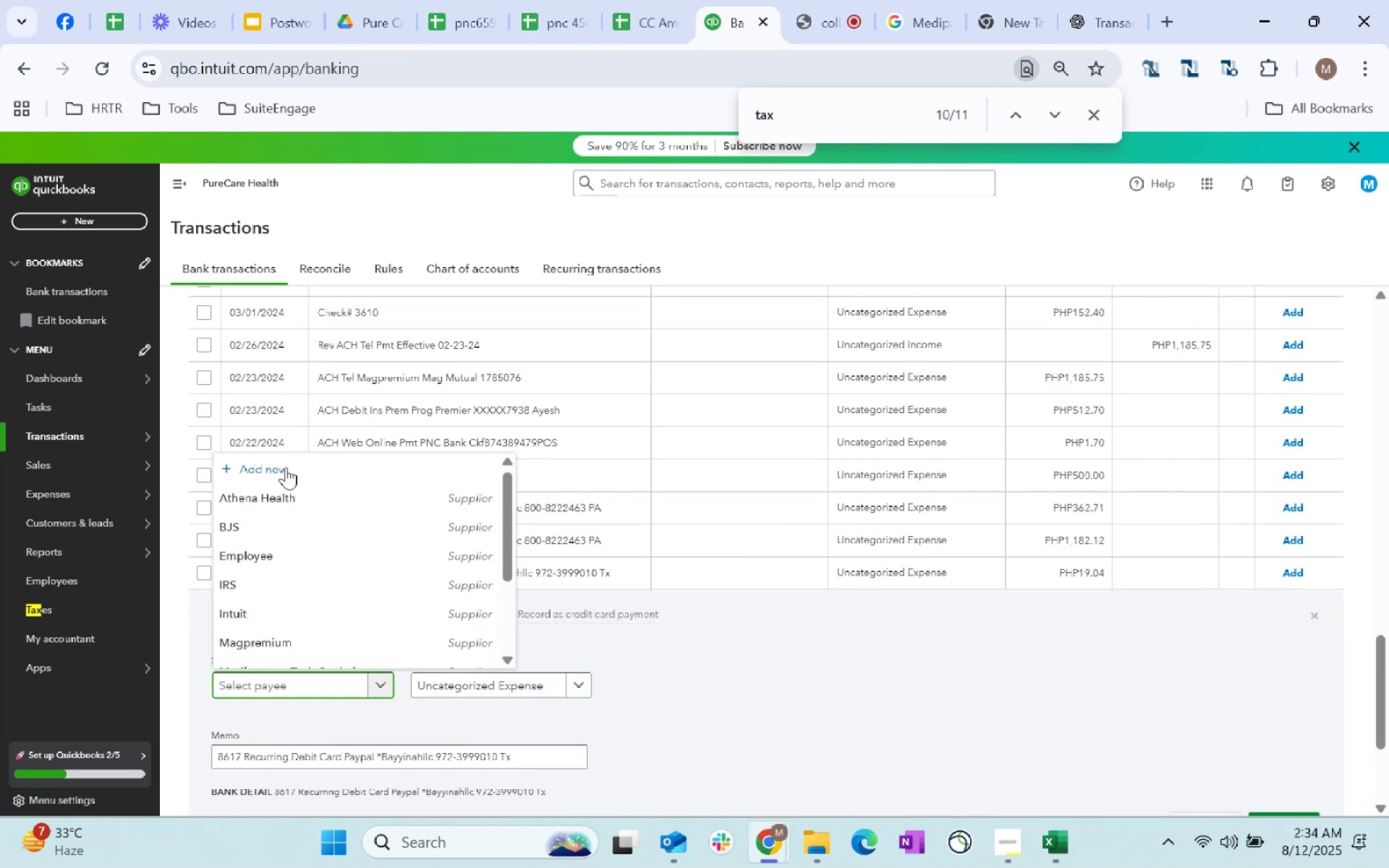 
left_click([284, 474])
 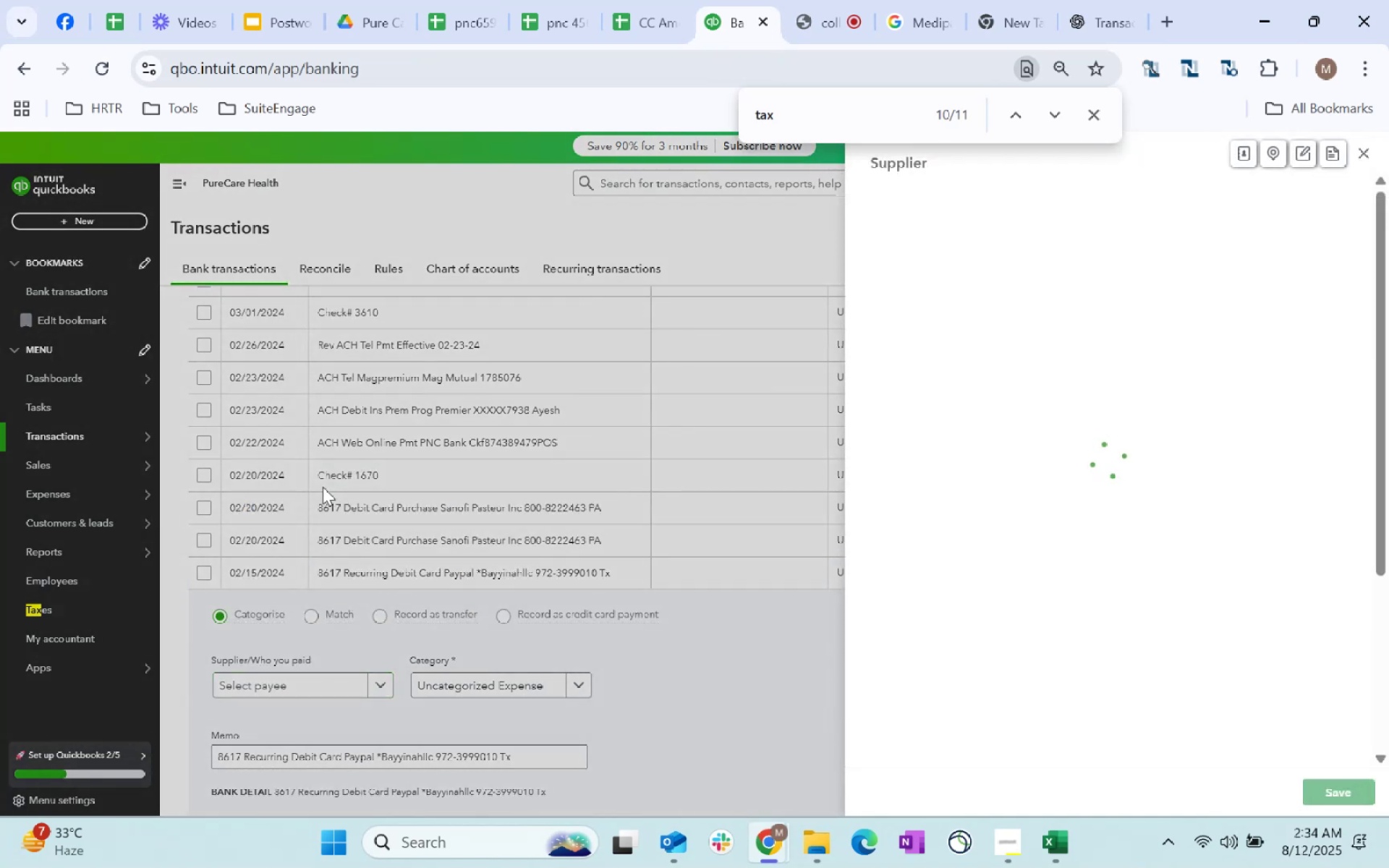 
type(Paypal)
 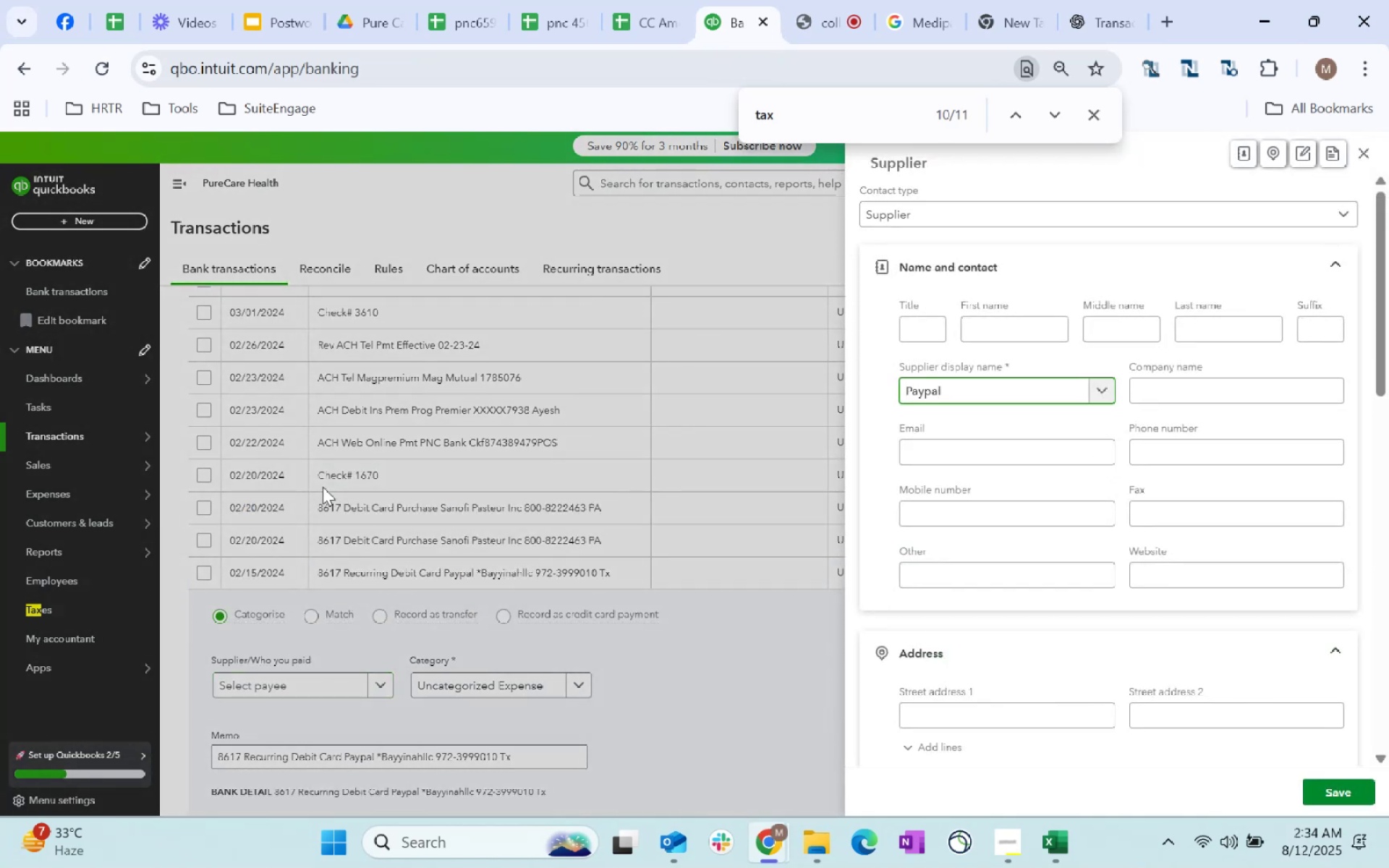 
scroll: coordinate [1103, 556], scroll_direction: down, amount: 180.0
 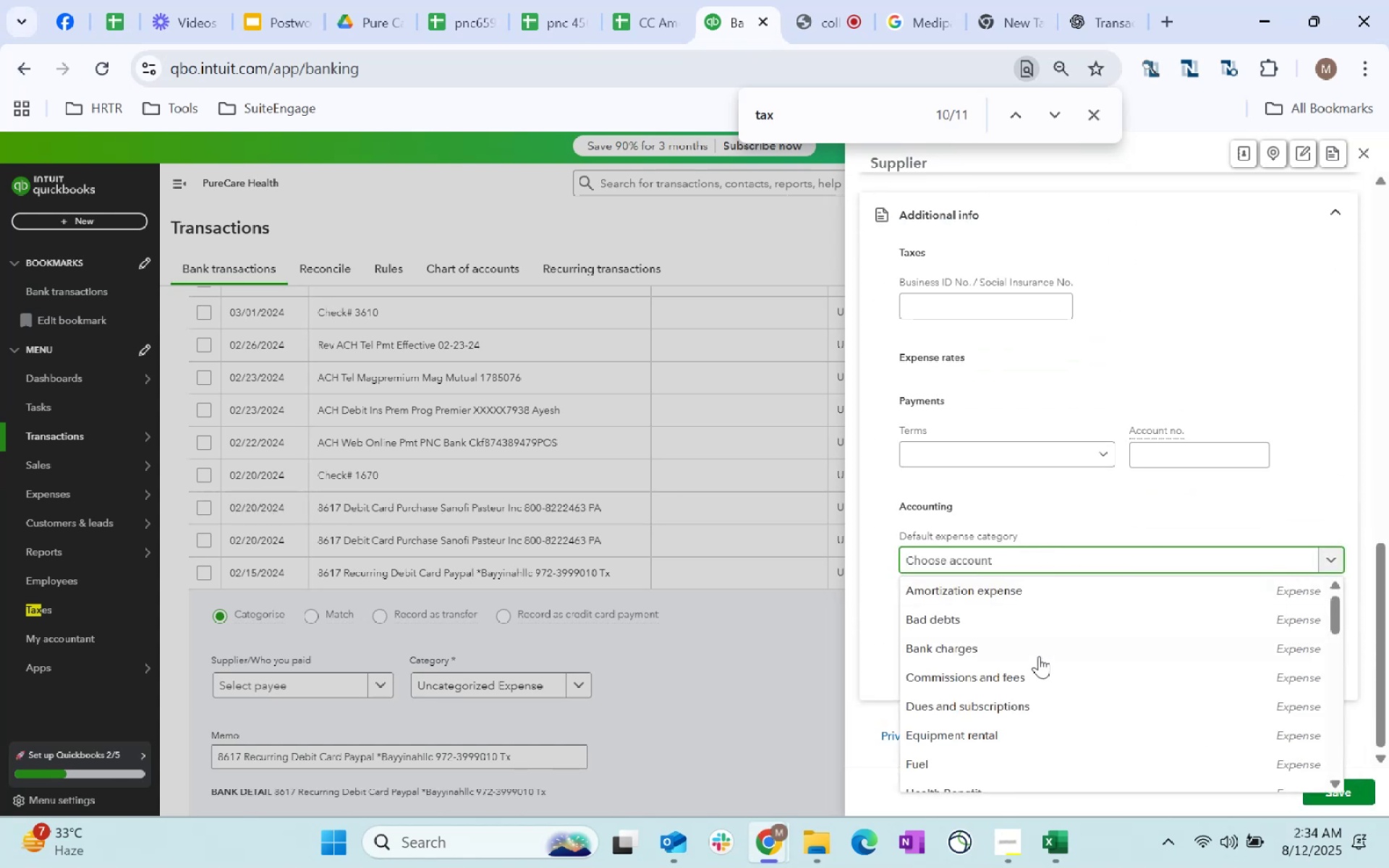 
left_click([1103, 556])
 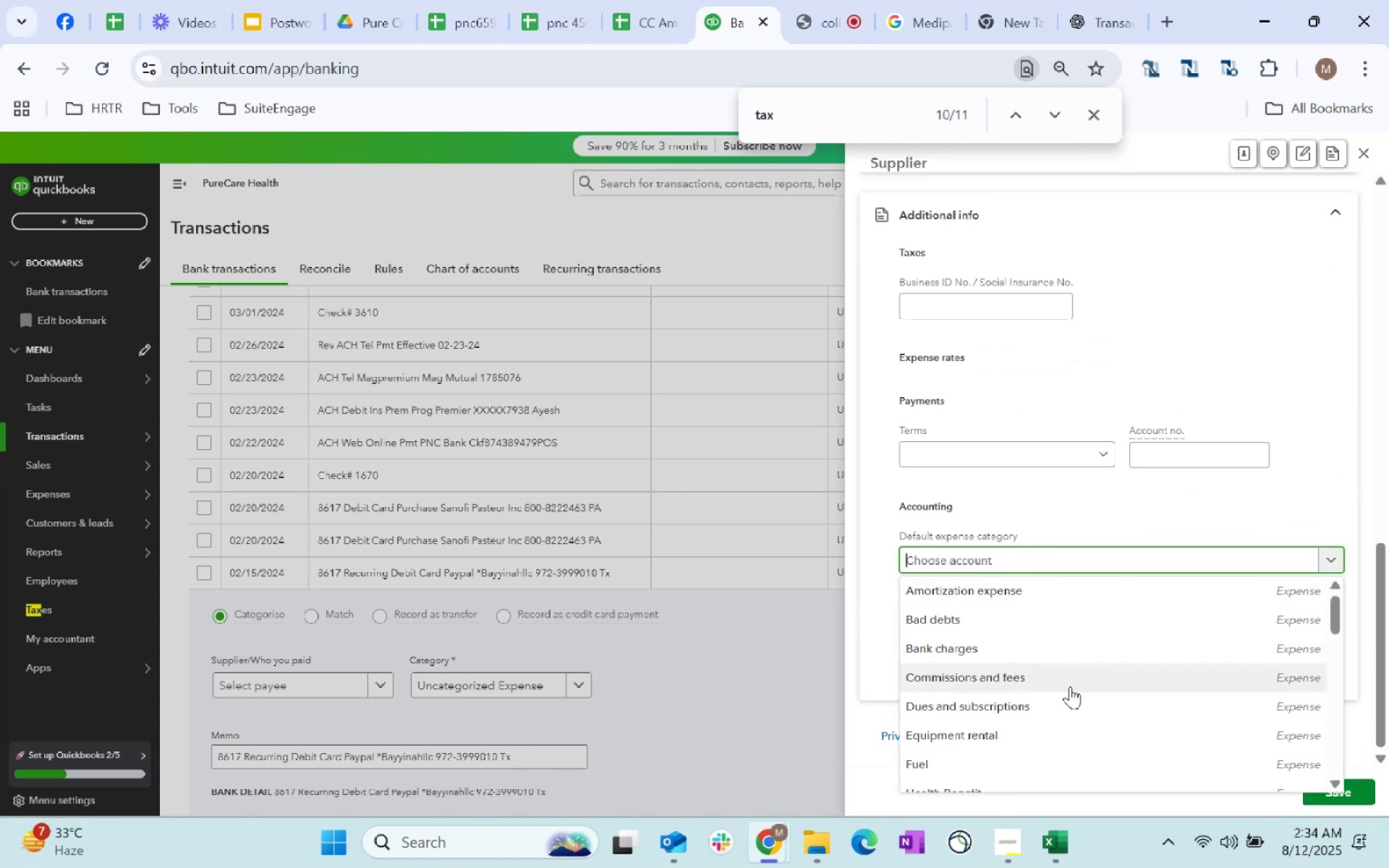 
left_click([1069, 692])
 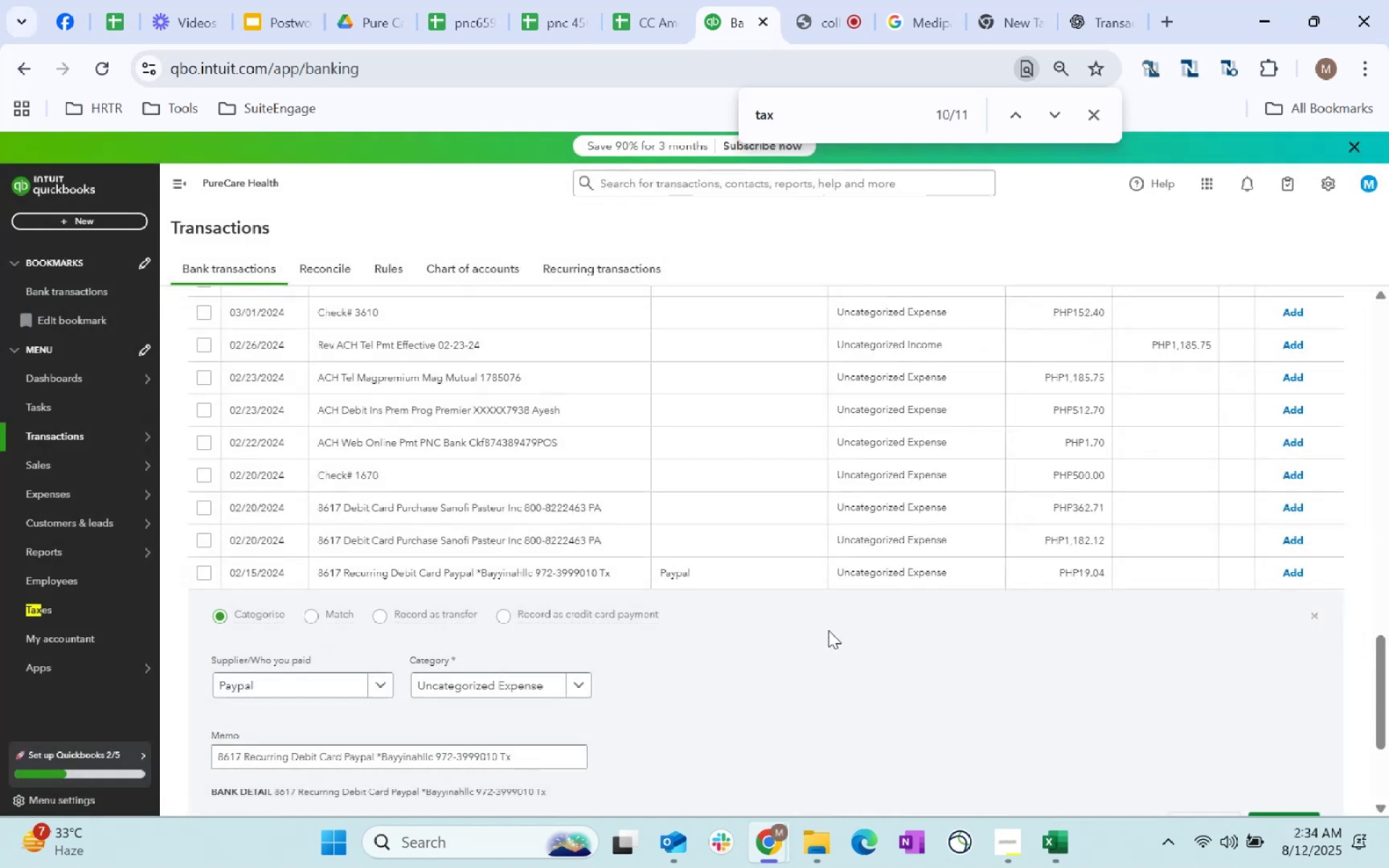 
left_click([510, 692])
 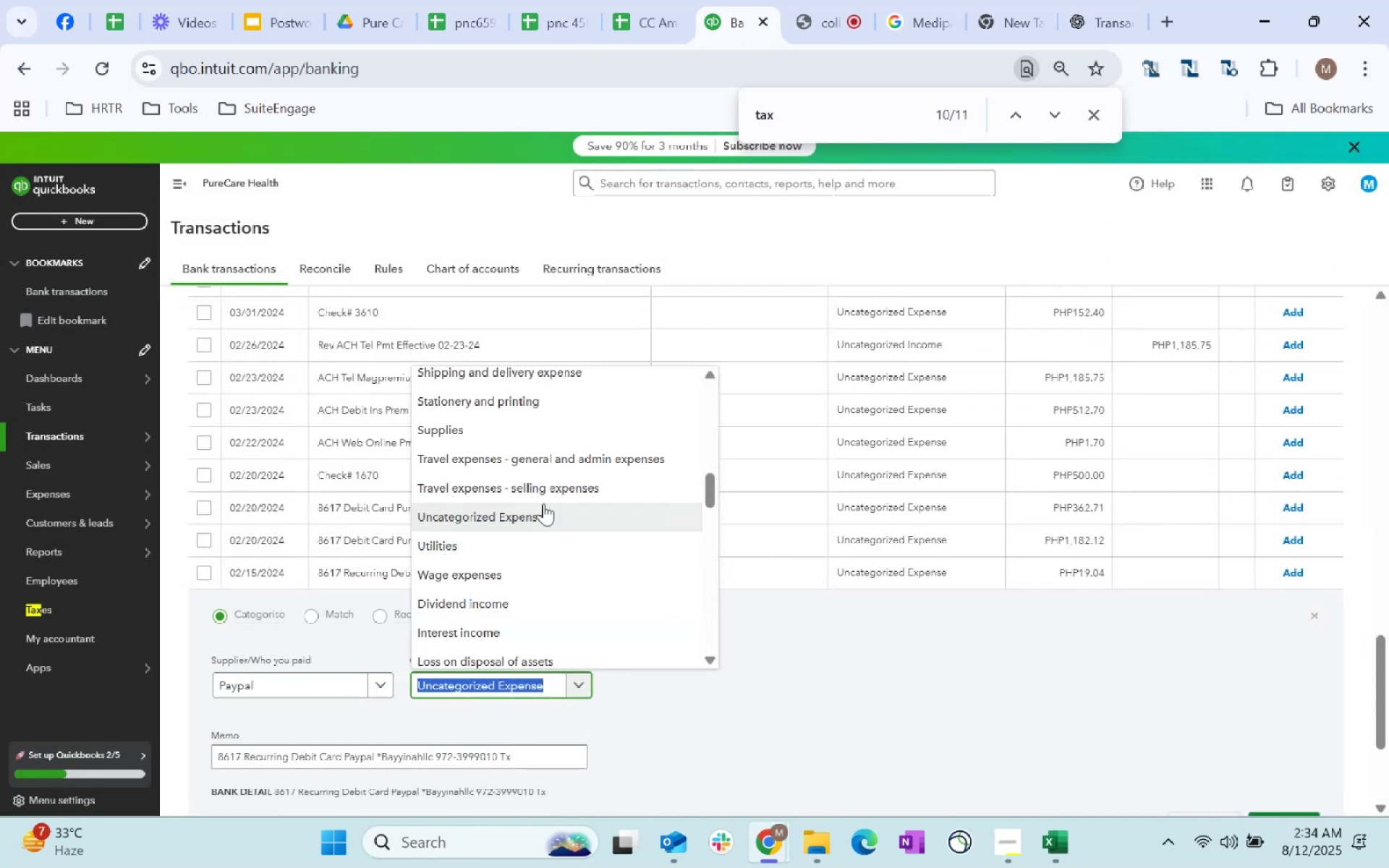 
scroll: coordinate [577, 557], scroll_direction: up, amount: 8.0
 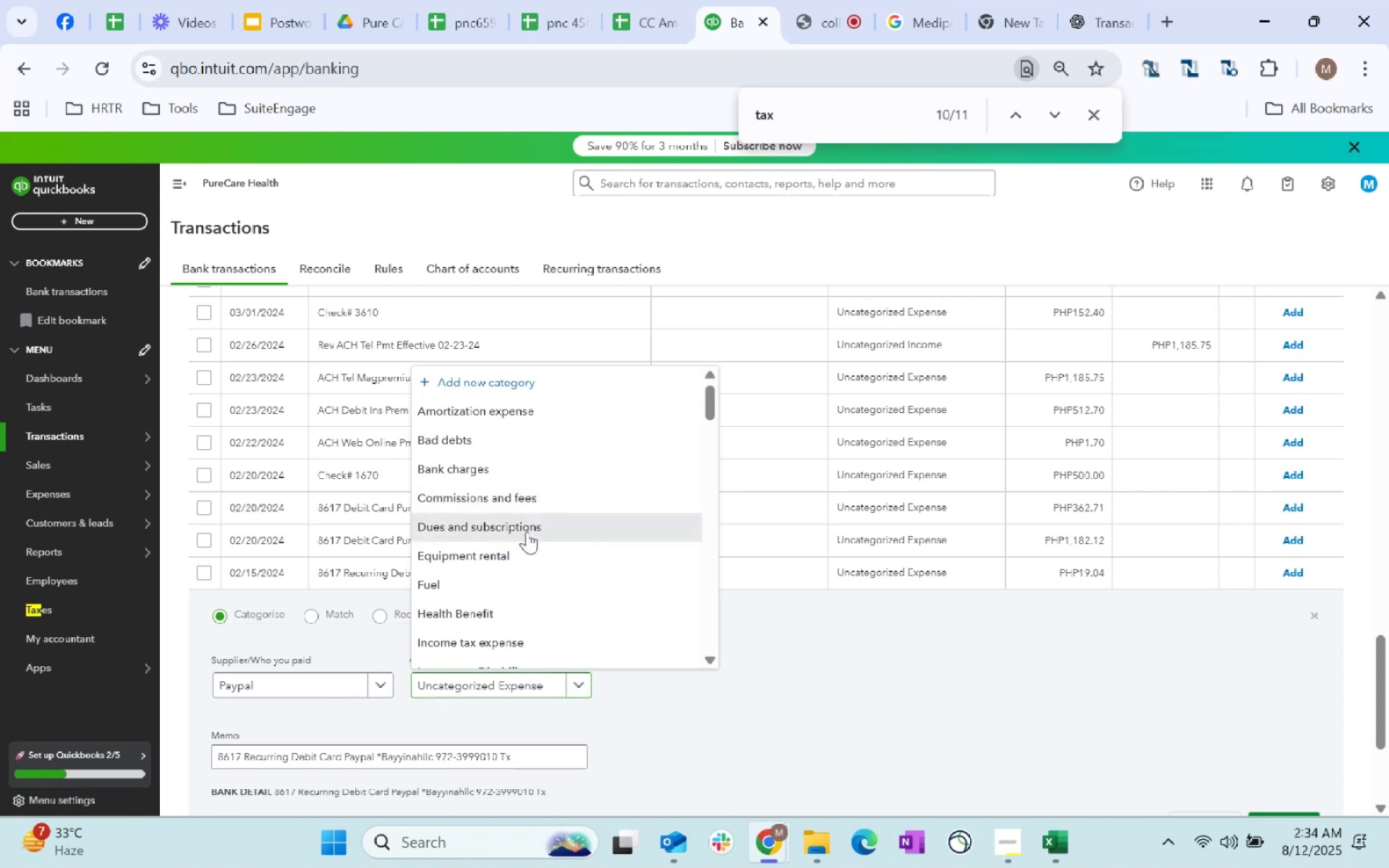 
double_click([904, 699])
 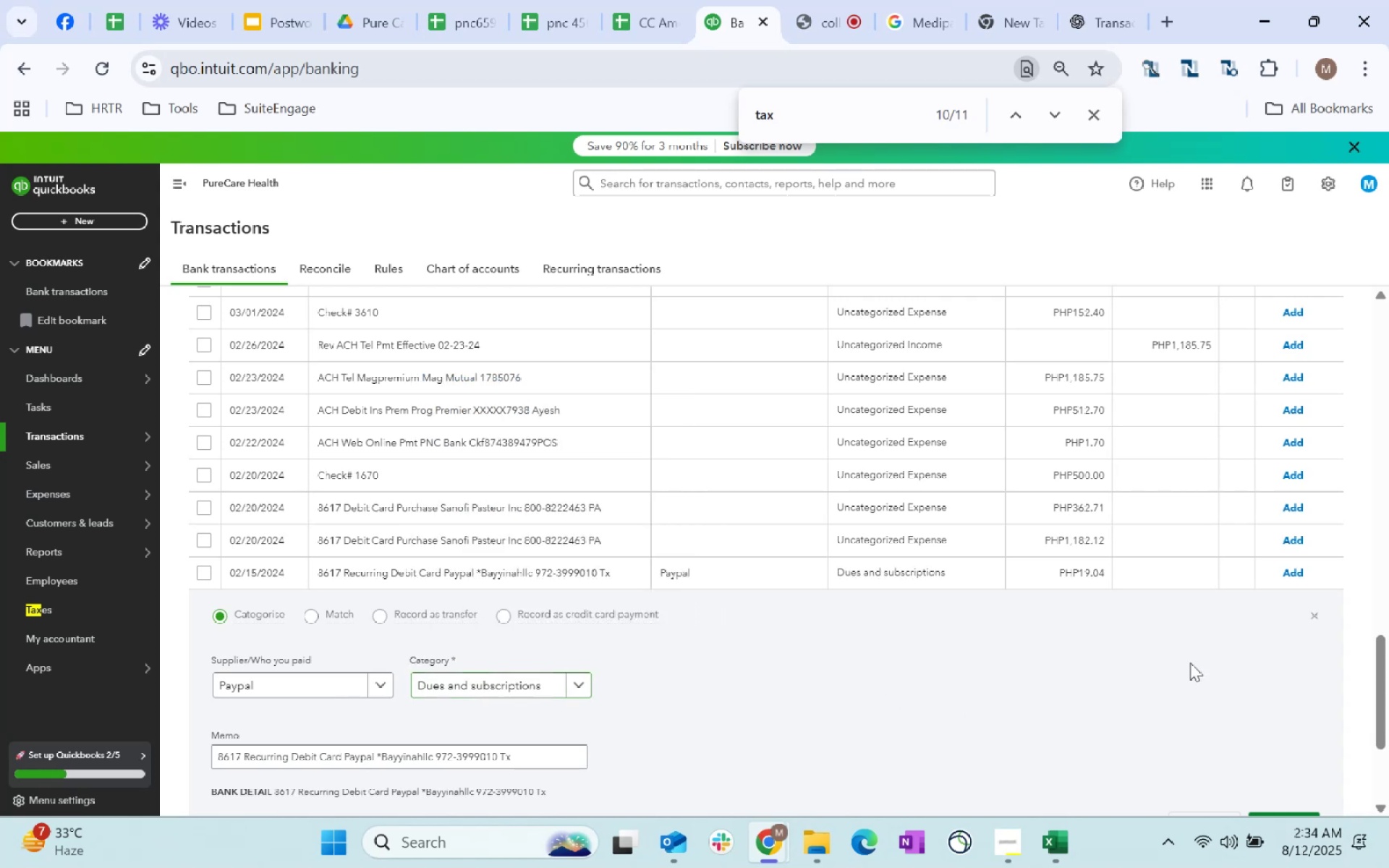 
scroll: coordinate [1365, 610], scroll_direction: down, amount: 40.0
 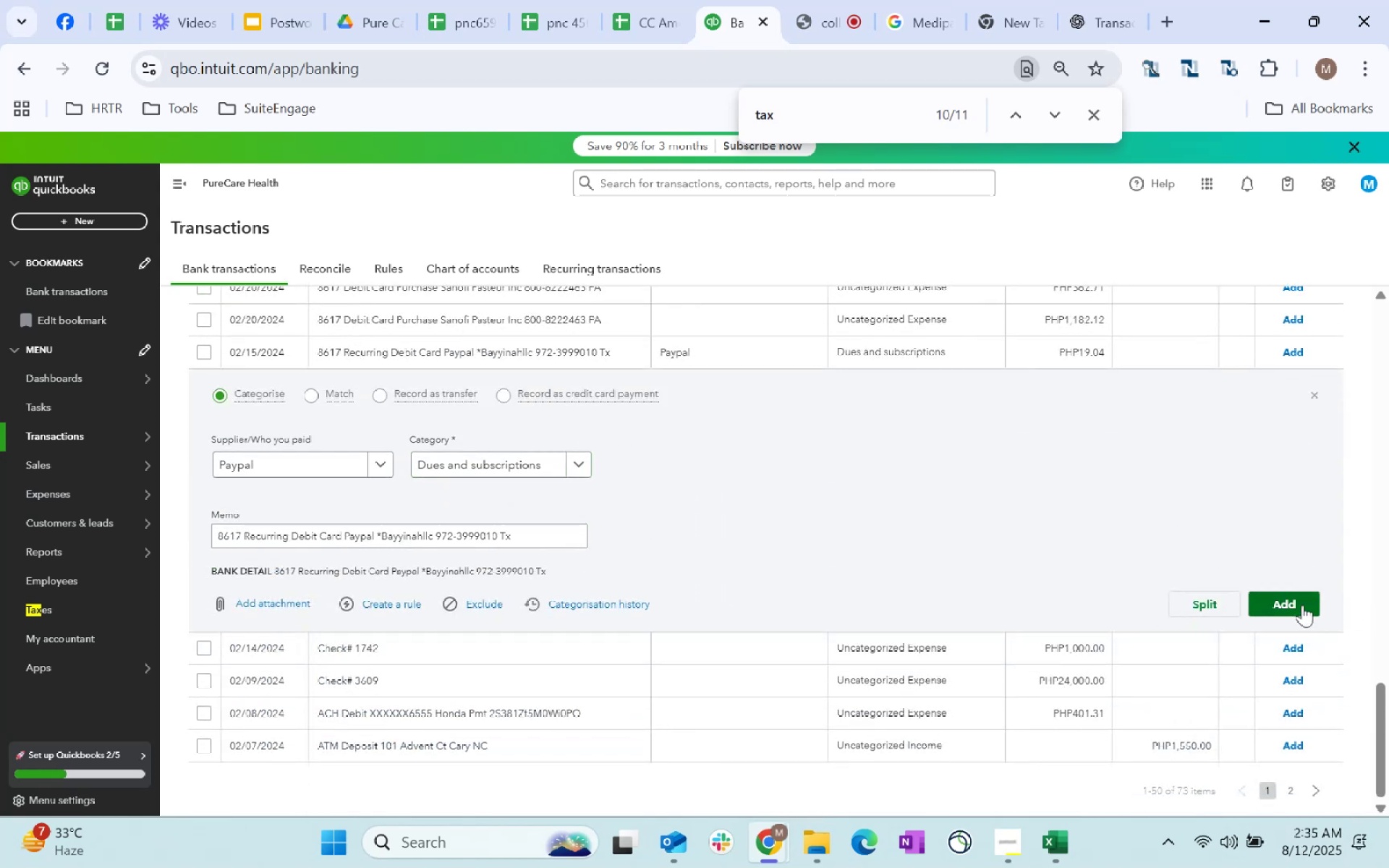 
left_click([1302, 605])
 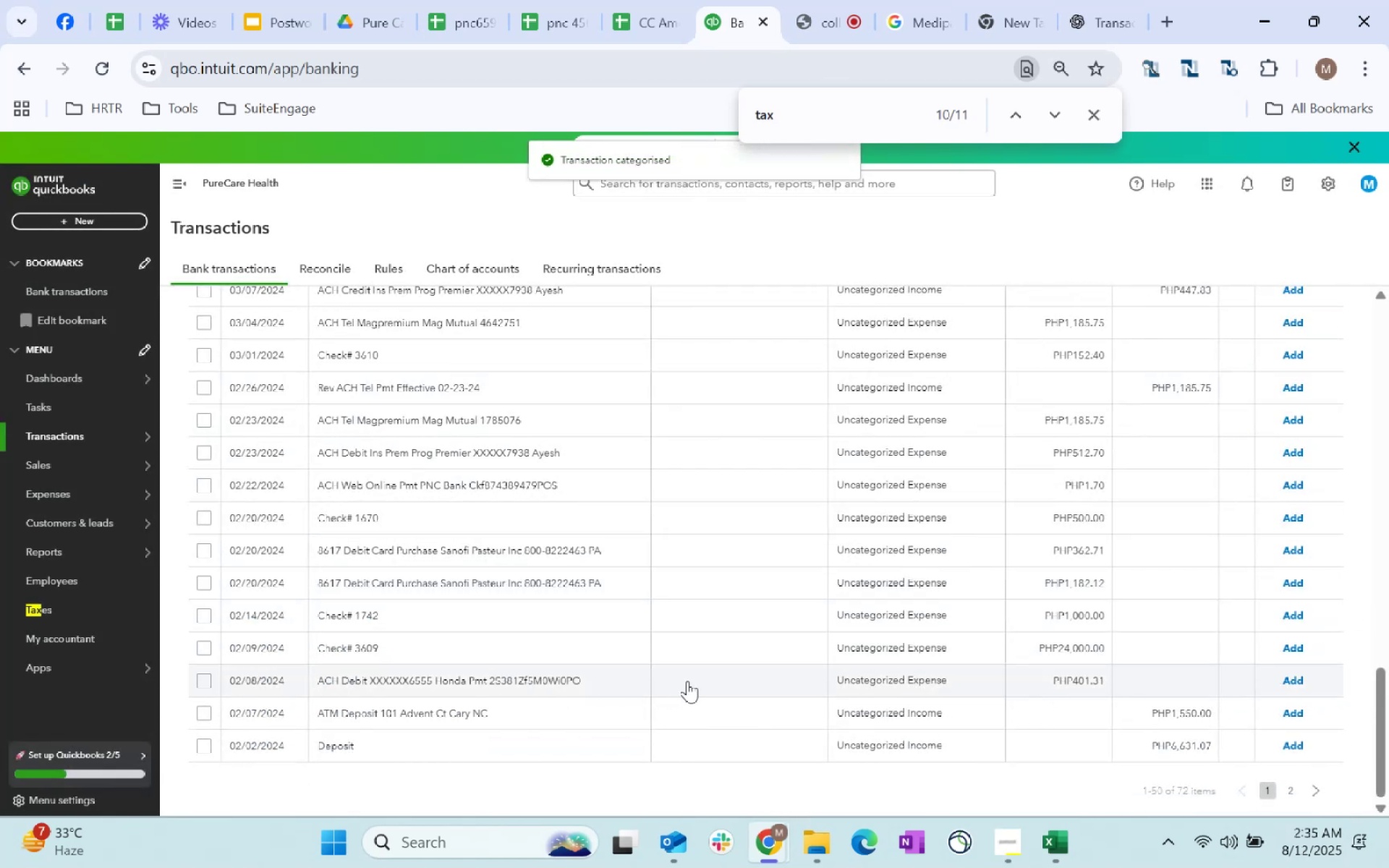 
left_click([687, 681])
 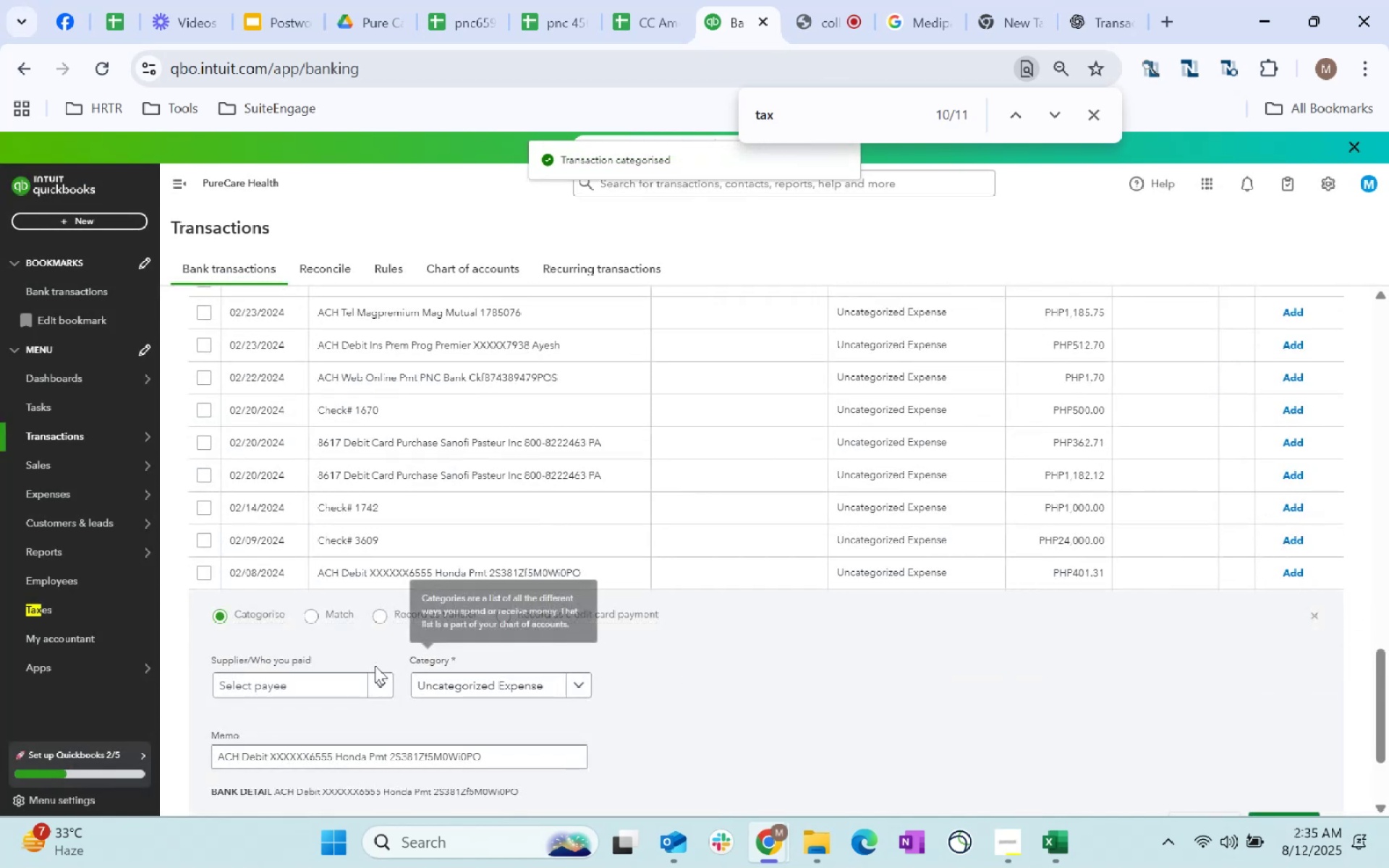 
left_click([311, 689])
 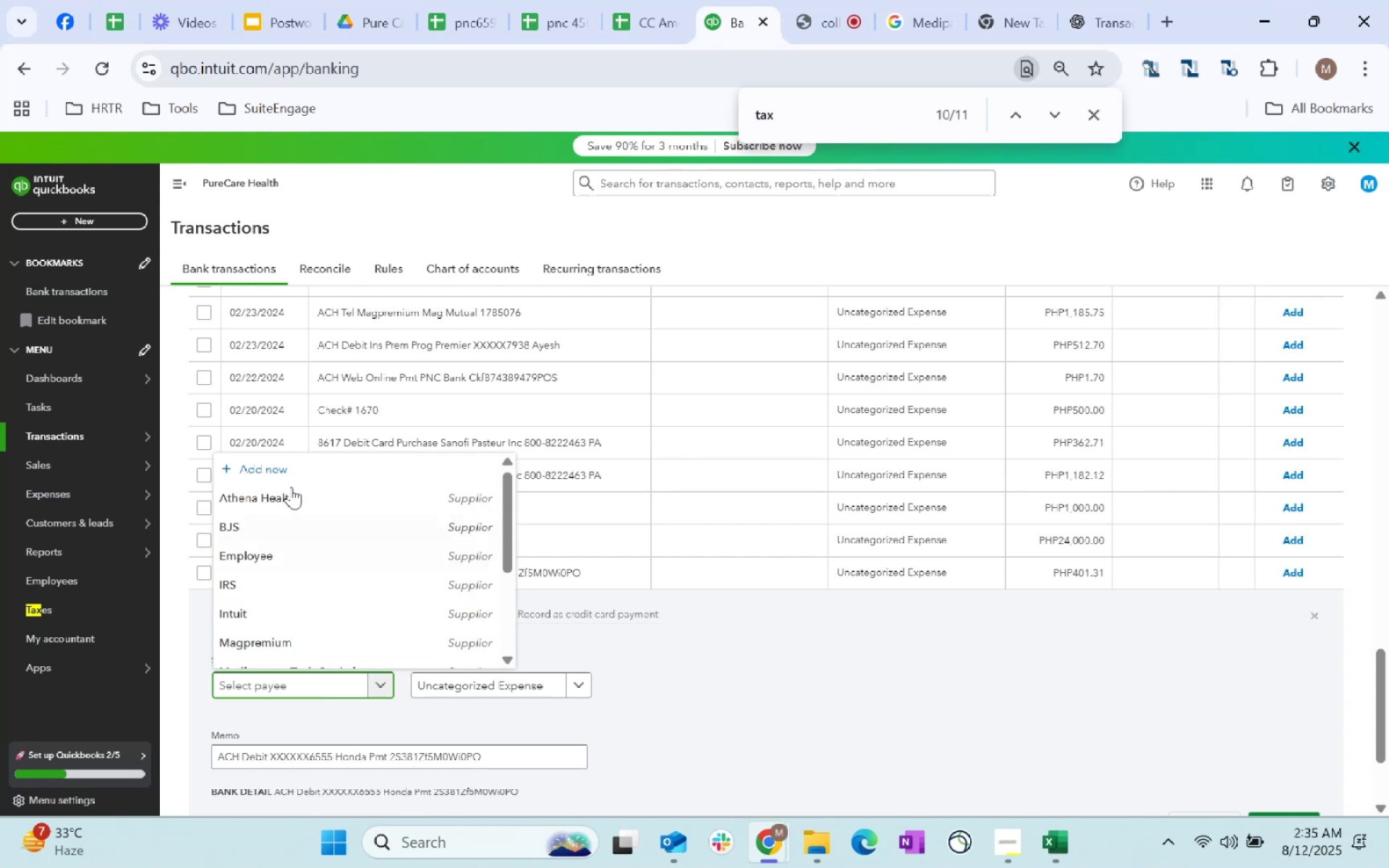 
left_click([278, 469])
 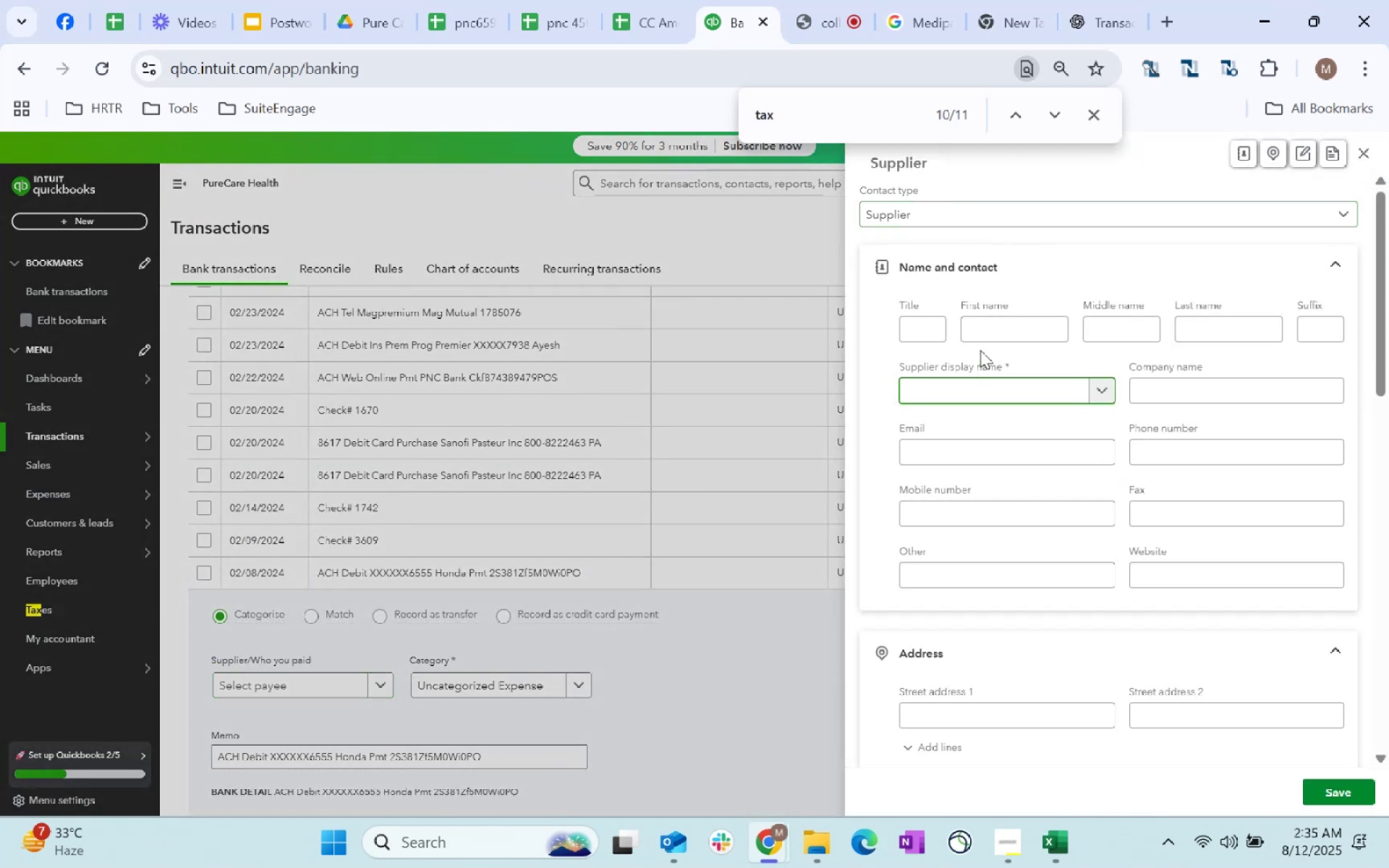 
type(Honda)
 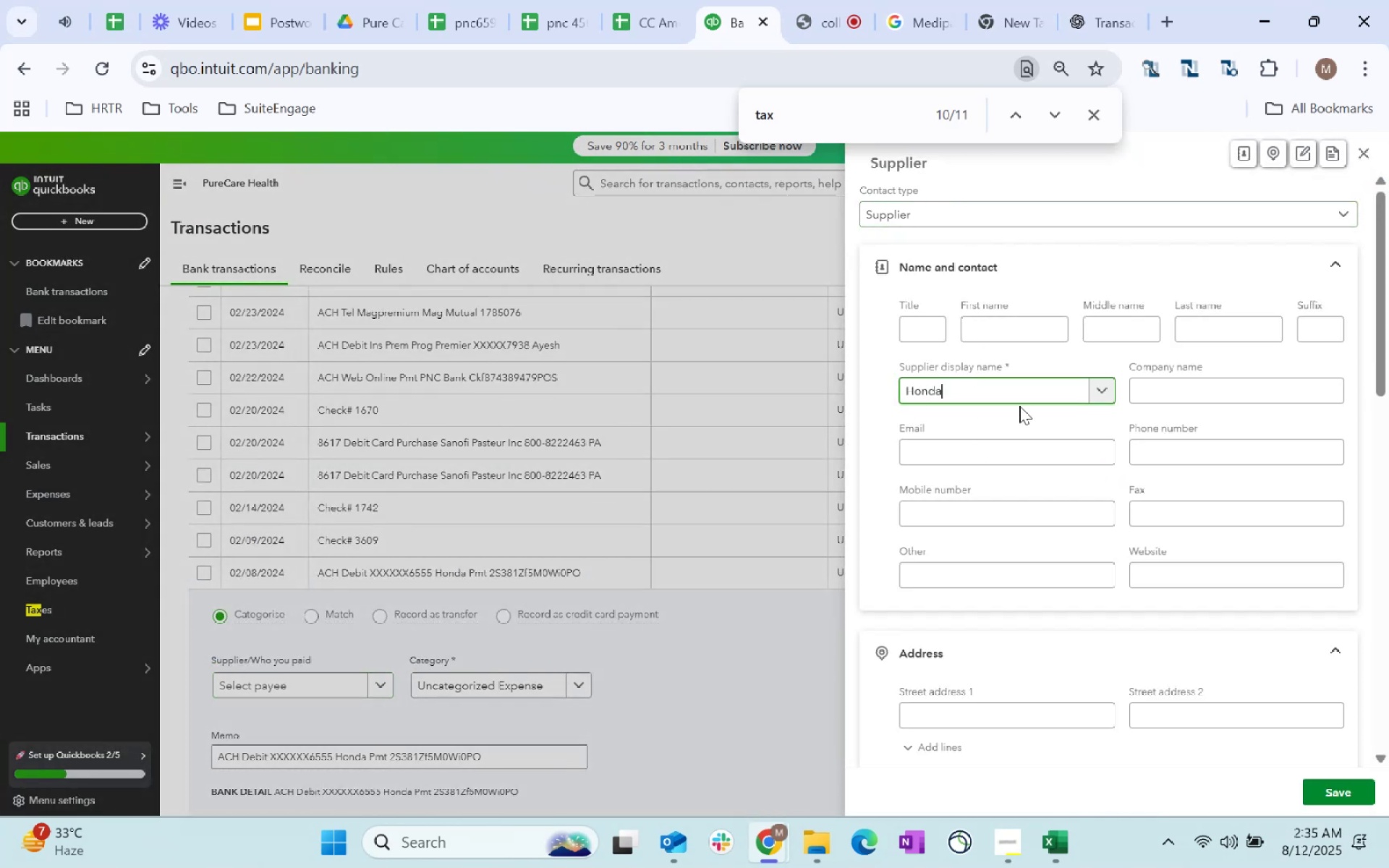 
scroll: coordinate [1097, 637], scroll_direction: down, amount: 32.0
 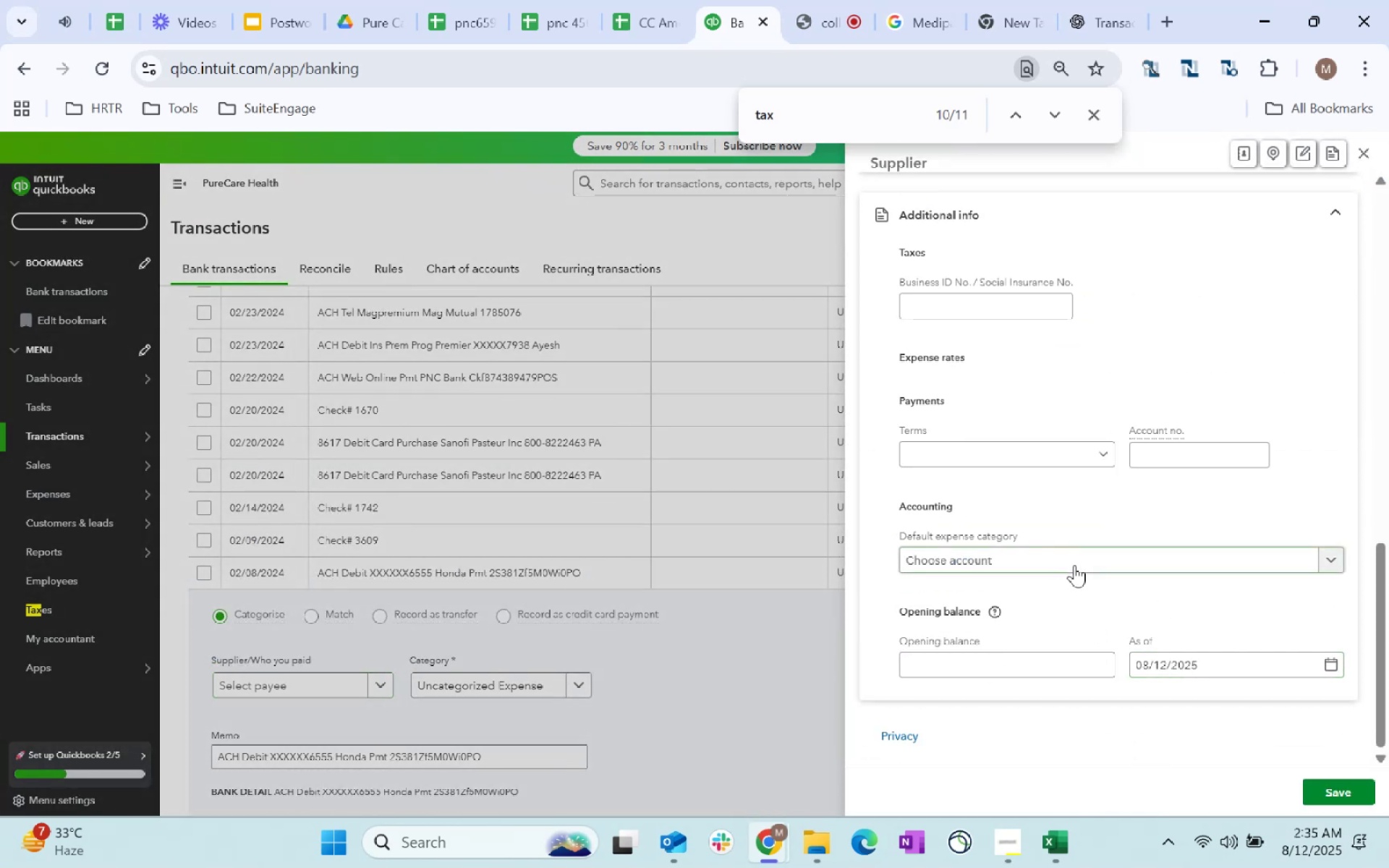 
left_click([1073, 563])
 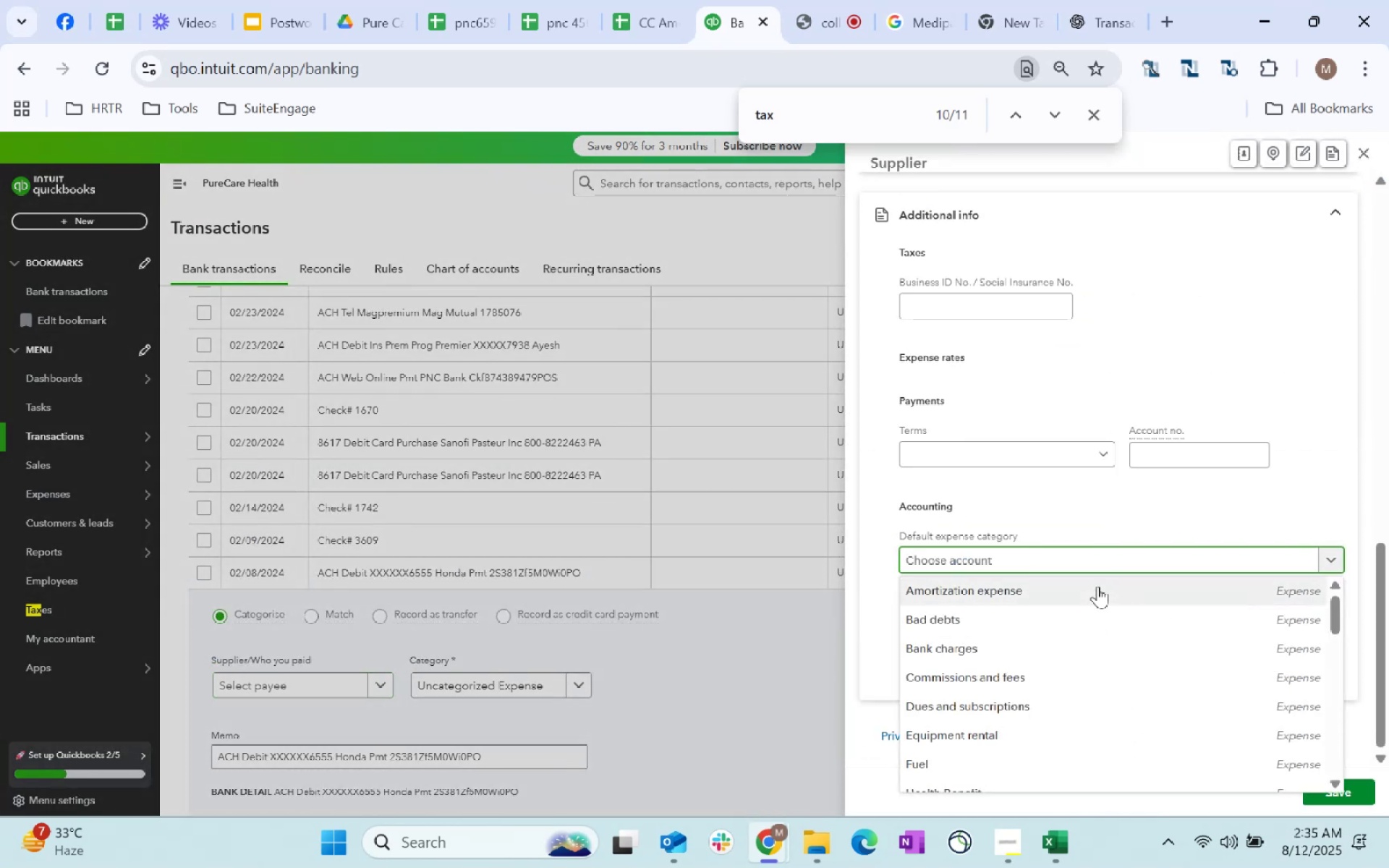 
scroll: coordinate [1082, 670], scroll_direction: down, amount: 2.0
 